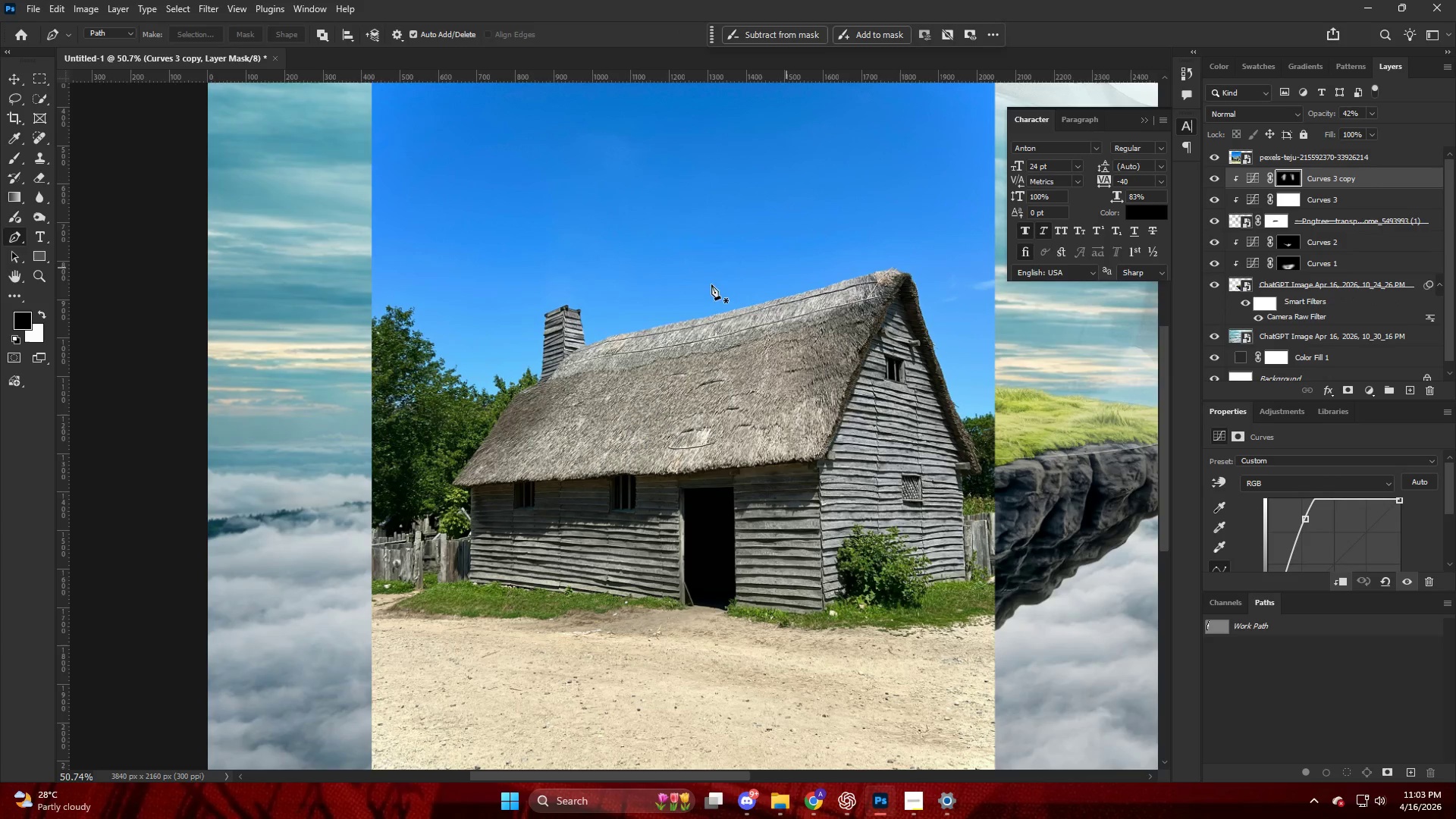 
hold_key(key=AltLeft, duration=0.48)
hold_key(key=AltLeft, duration=0.56)
scroll: coordinate [567, 339], scroll_direction: down, amount: 4.0
 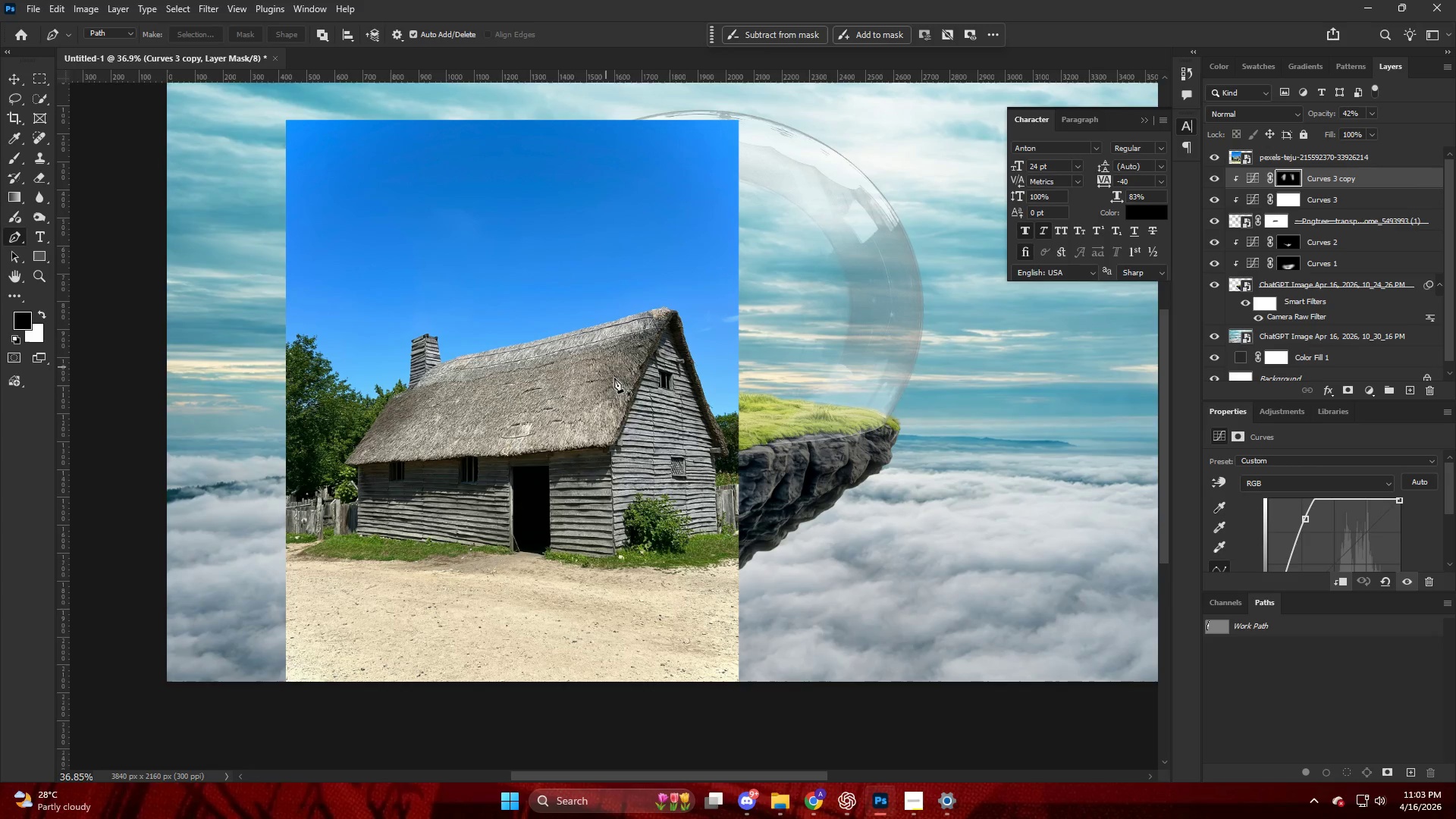 
key(Control+T)
 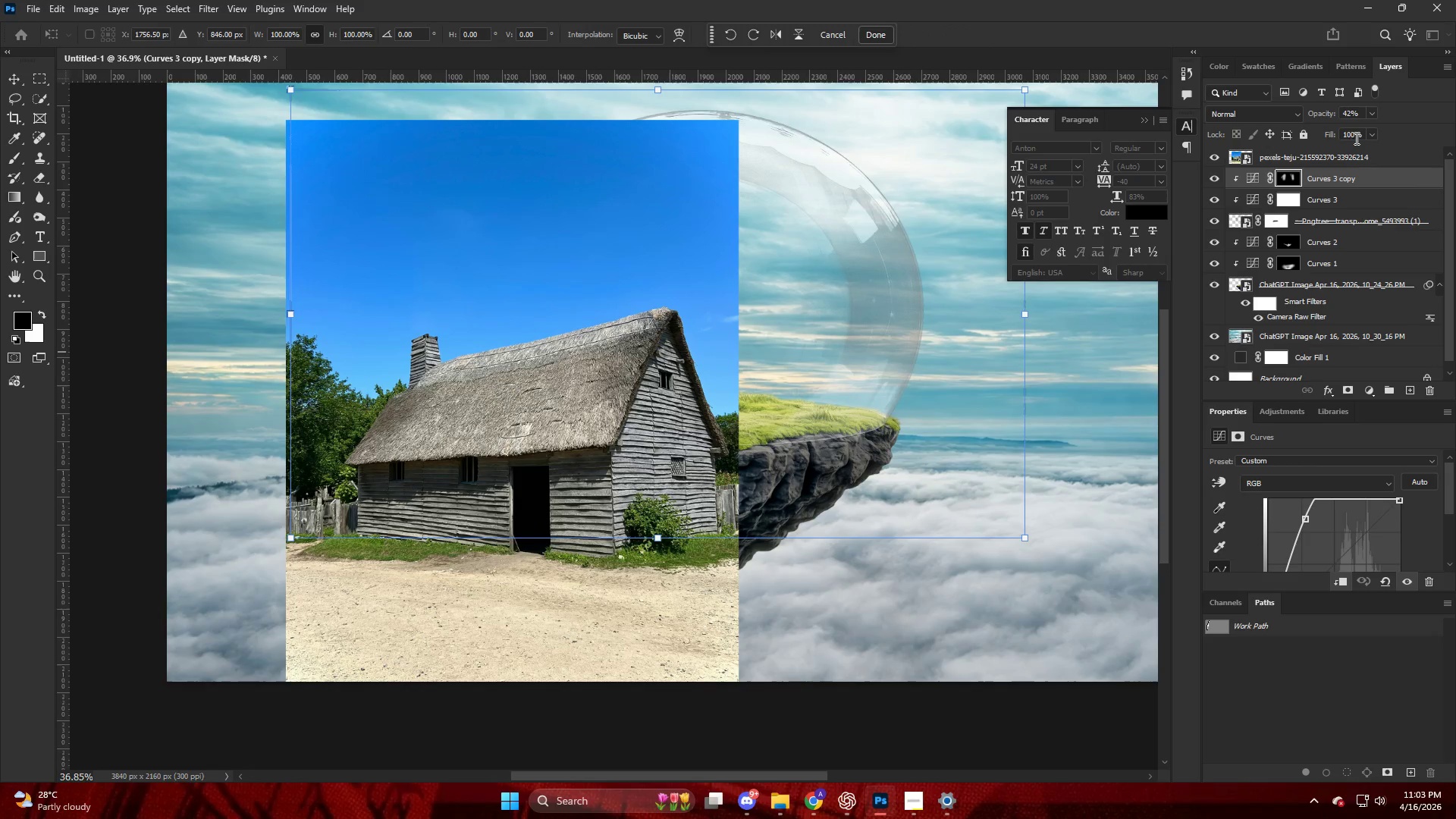 
double_click([1345, 158])
 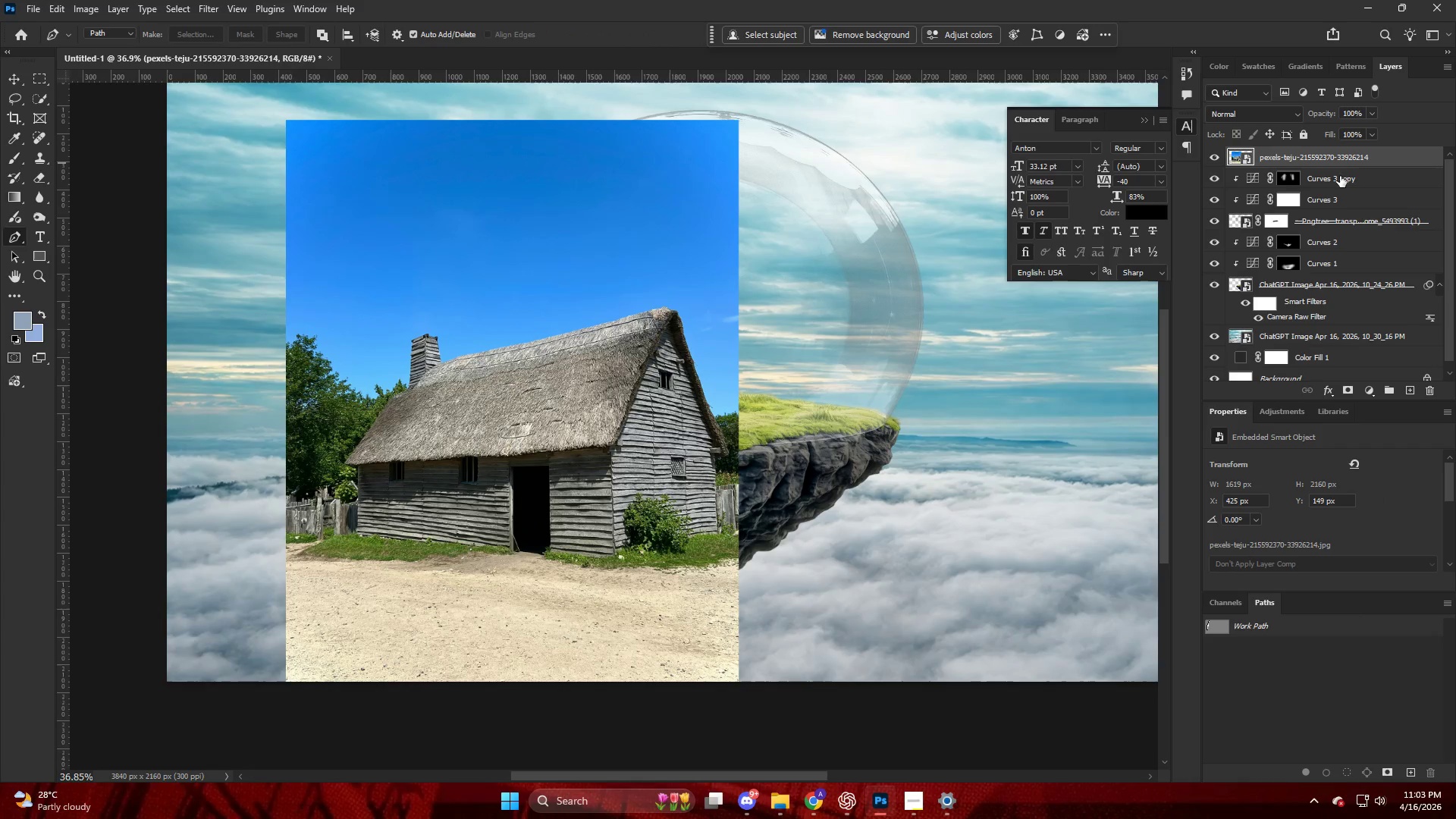 
key(Control+T)
 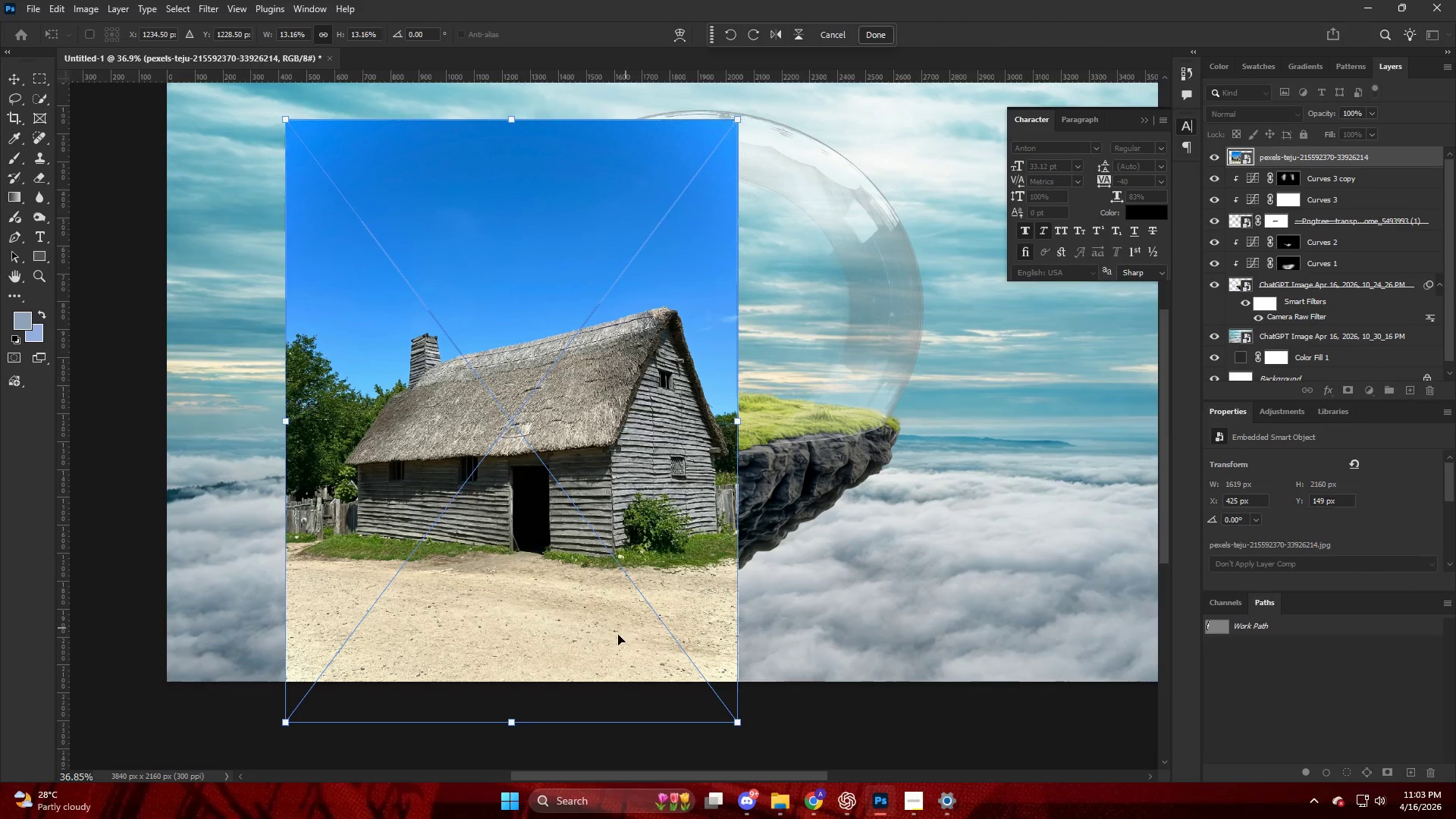 
hold_key(key=ShiftLeft, duration=1.27)
 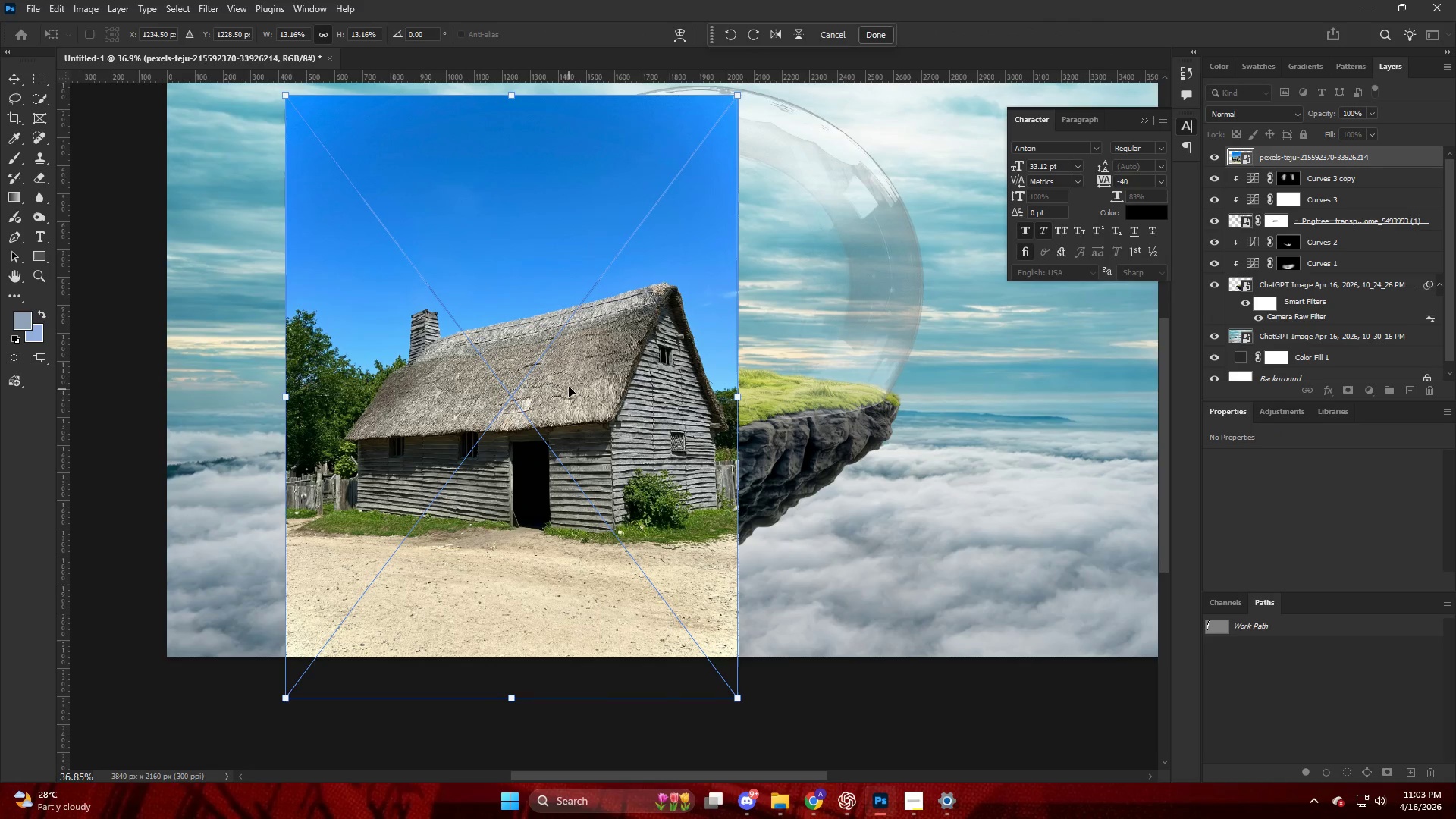 
scroll: coordinate [591, 646], scroll_direction: down, amount: 2.0
 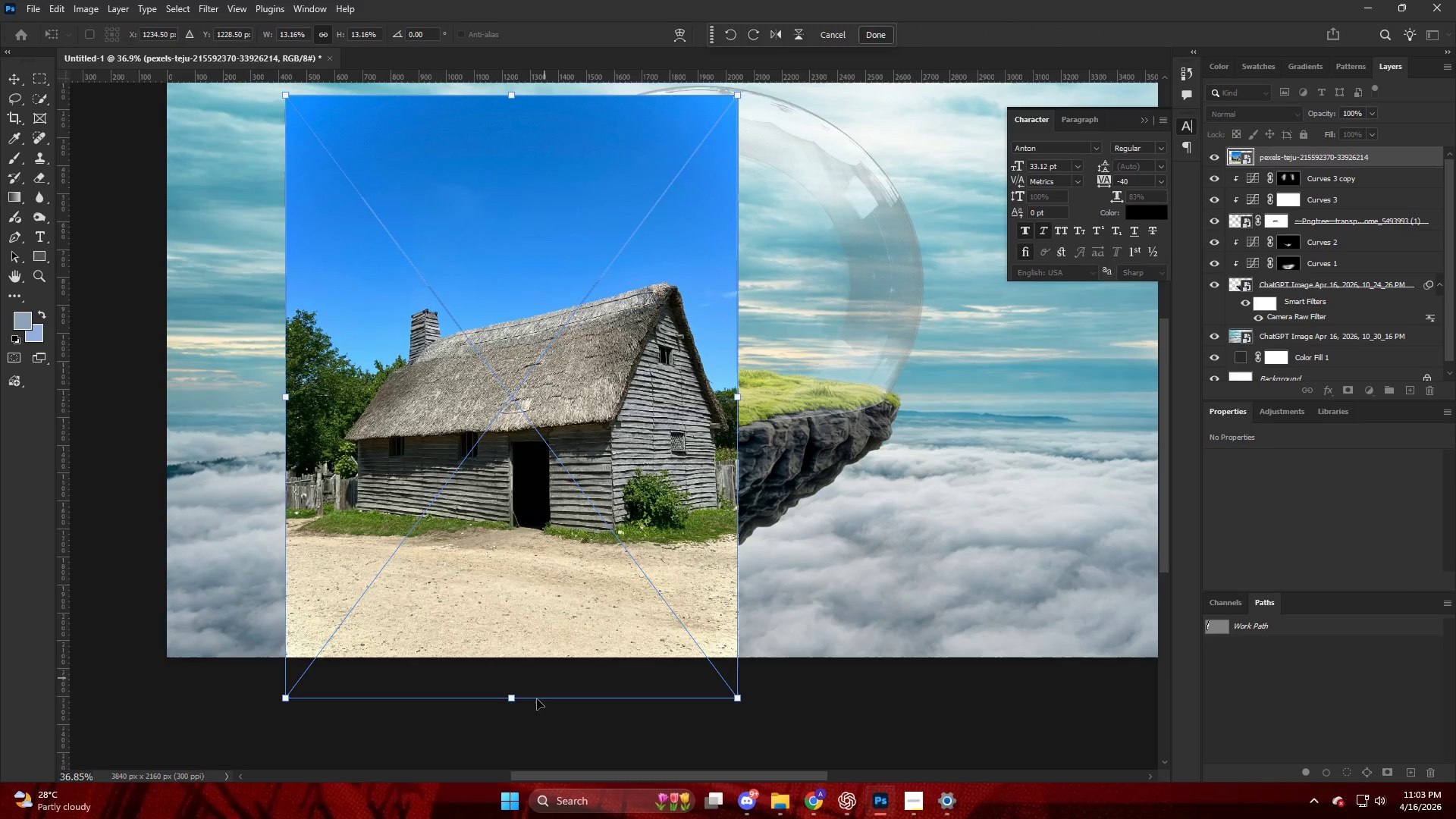 
left_click_drag(start_coordinate=[512, 702], to_coordinate=[498, 701])
 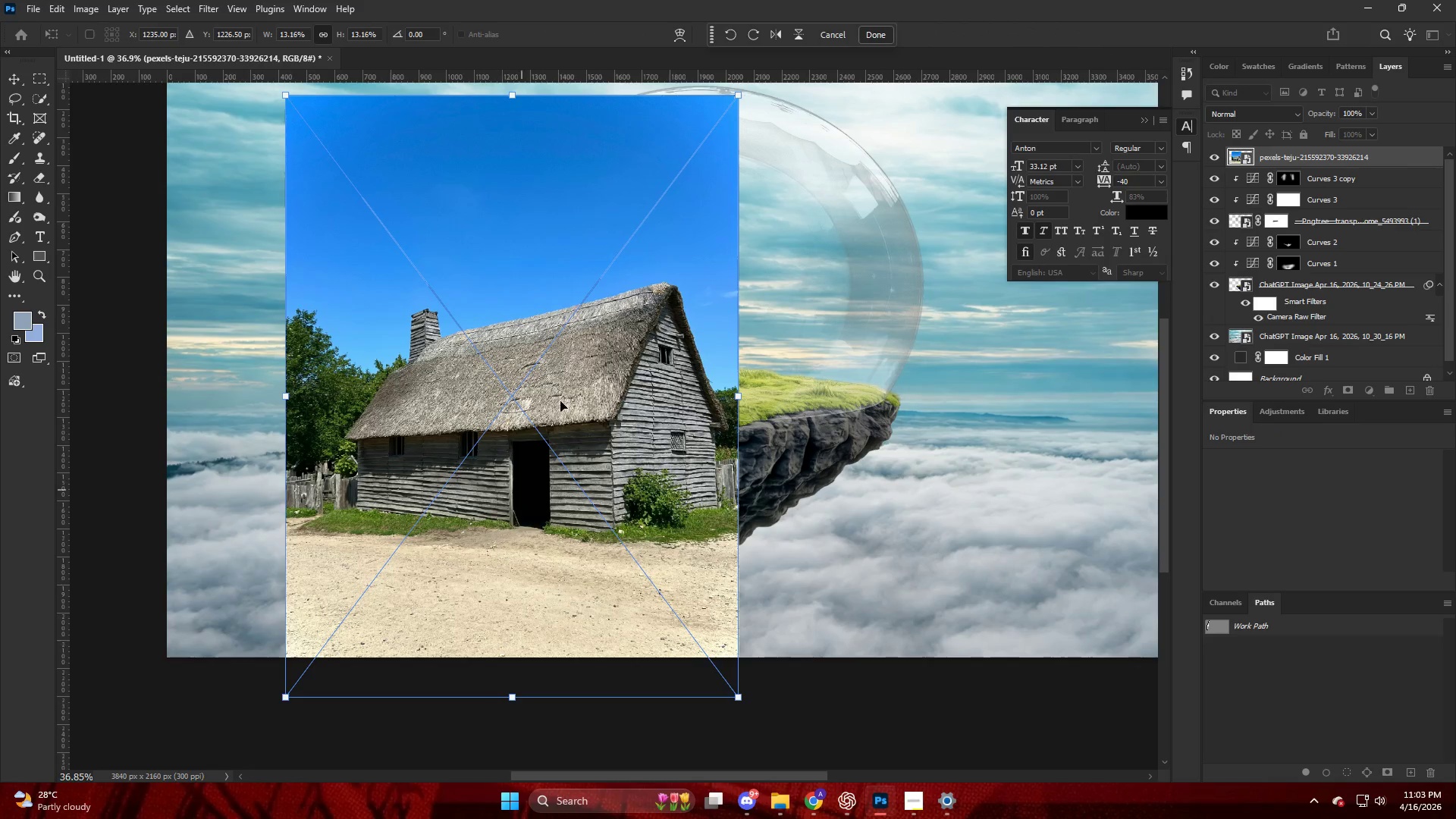 
key(Control+ControlLeft)
 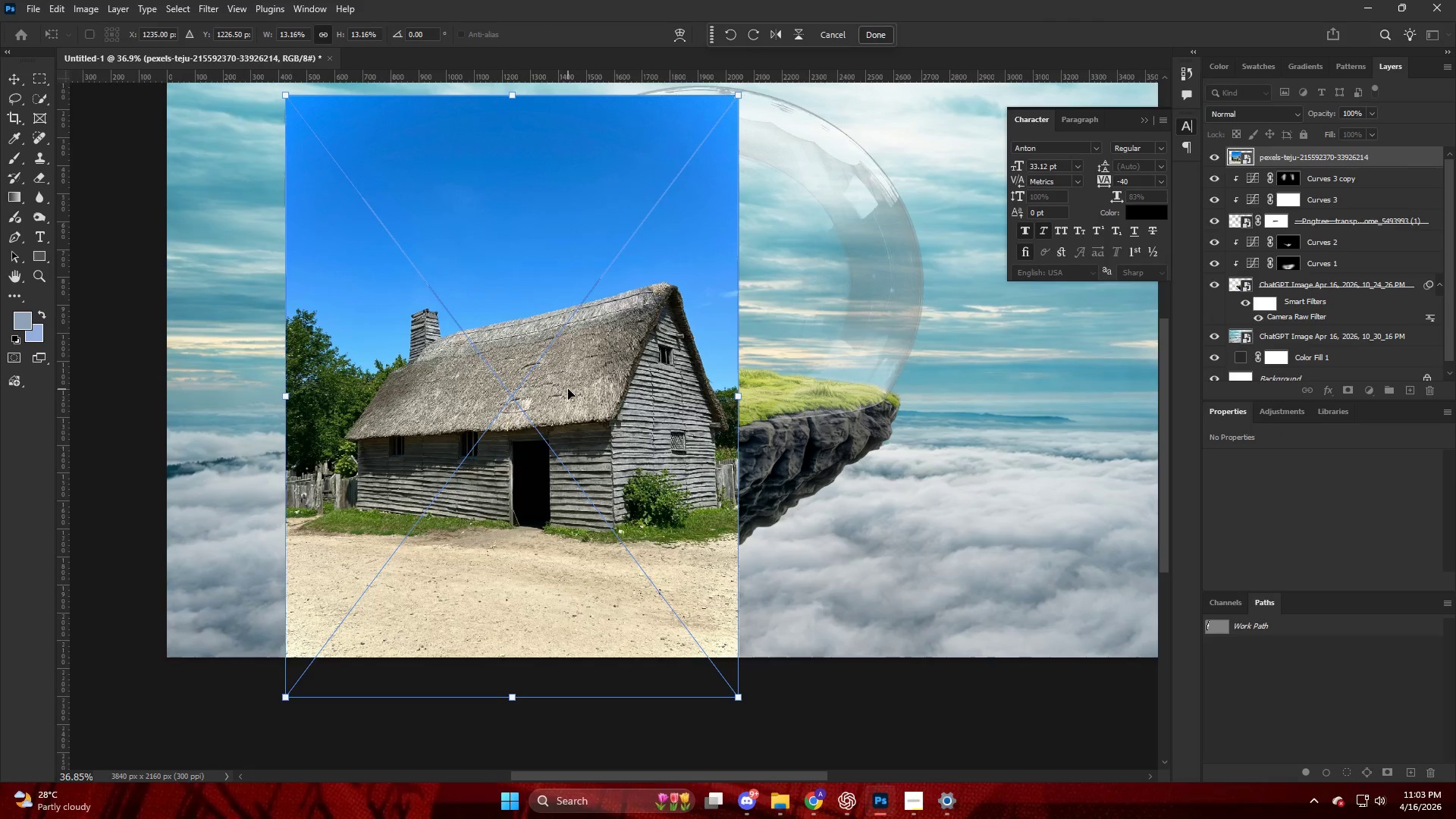 
key(Control+Z)
 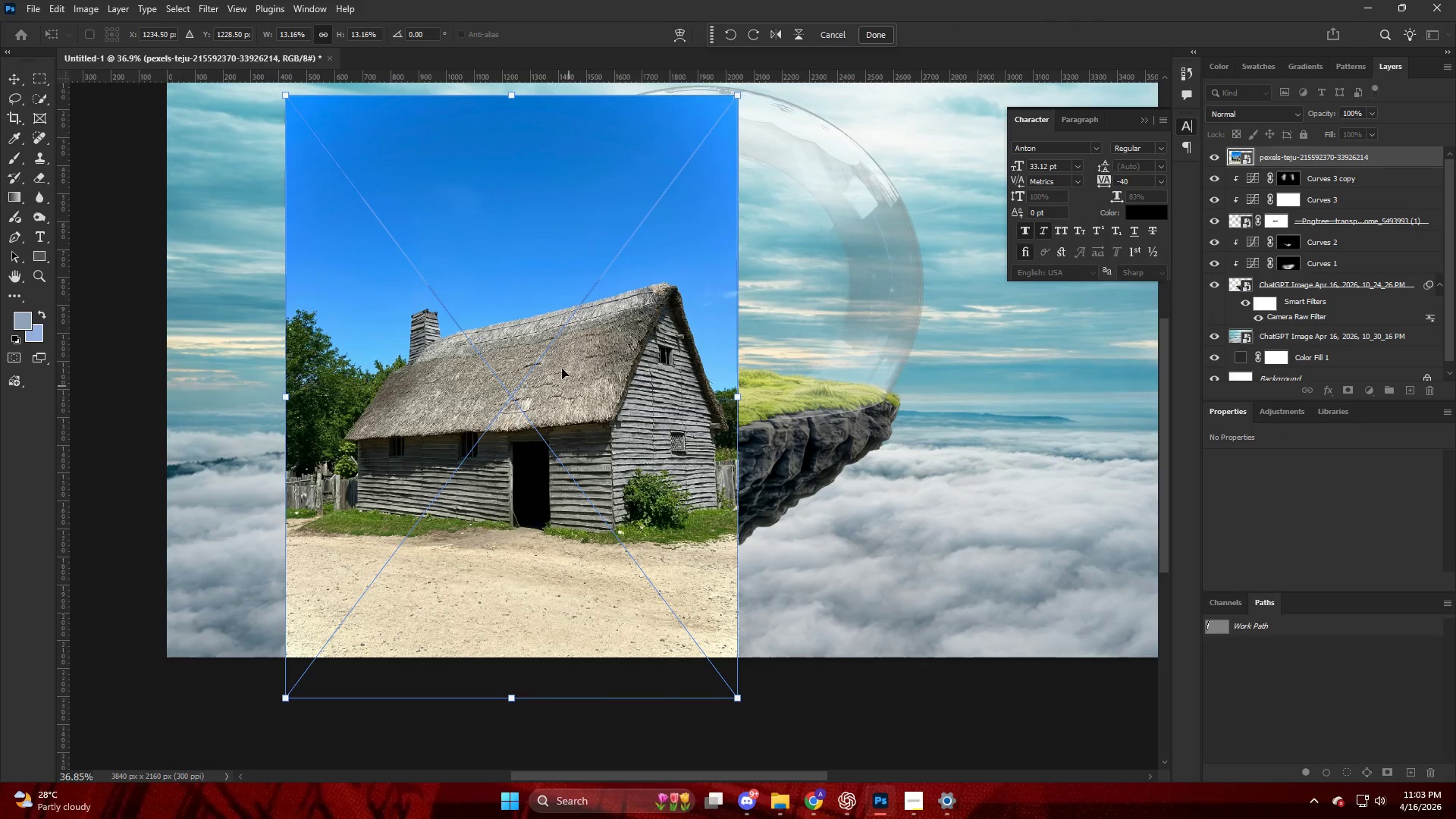 
right_click([557, 348])
 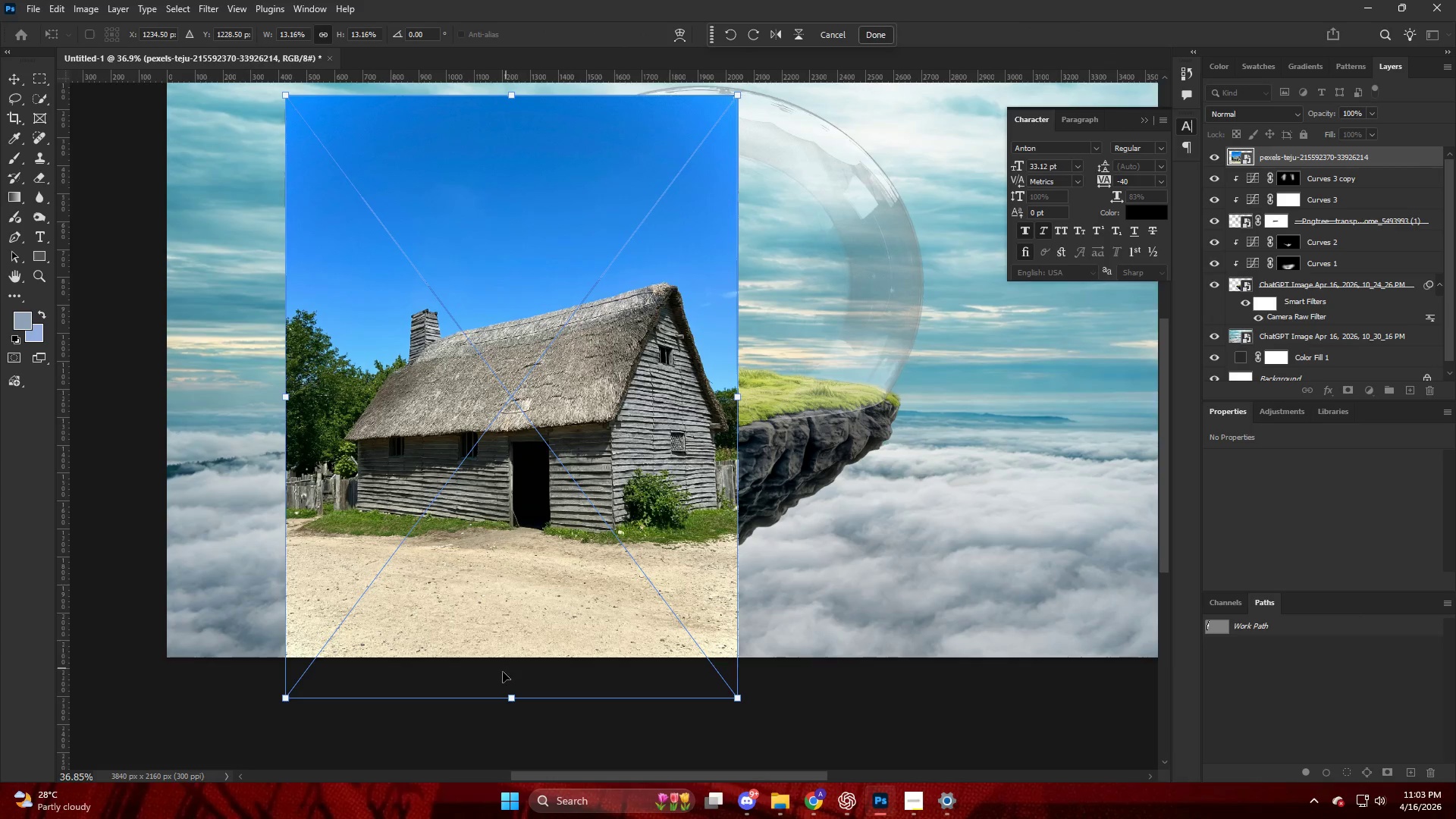 
left_click_drag(start_coordinate=[510, 701], to_coordinate=[491, 698])
 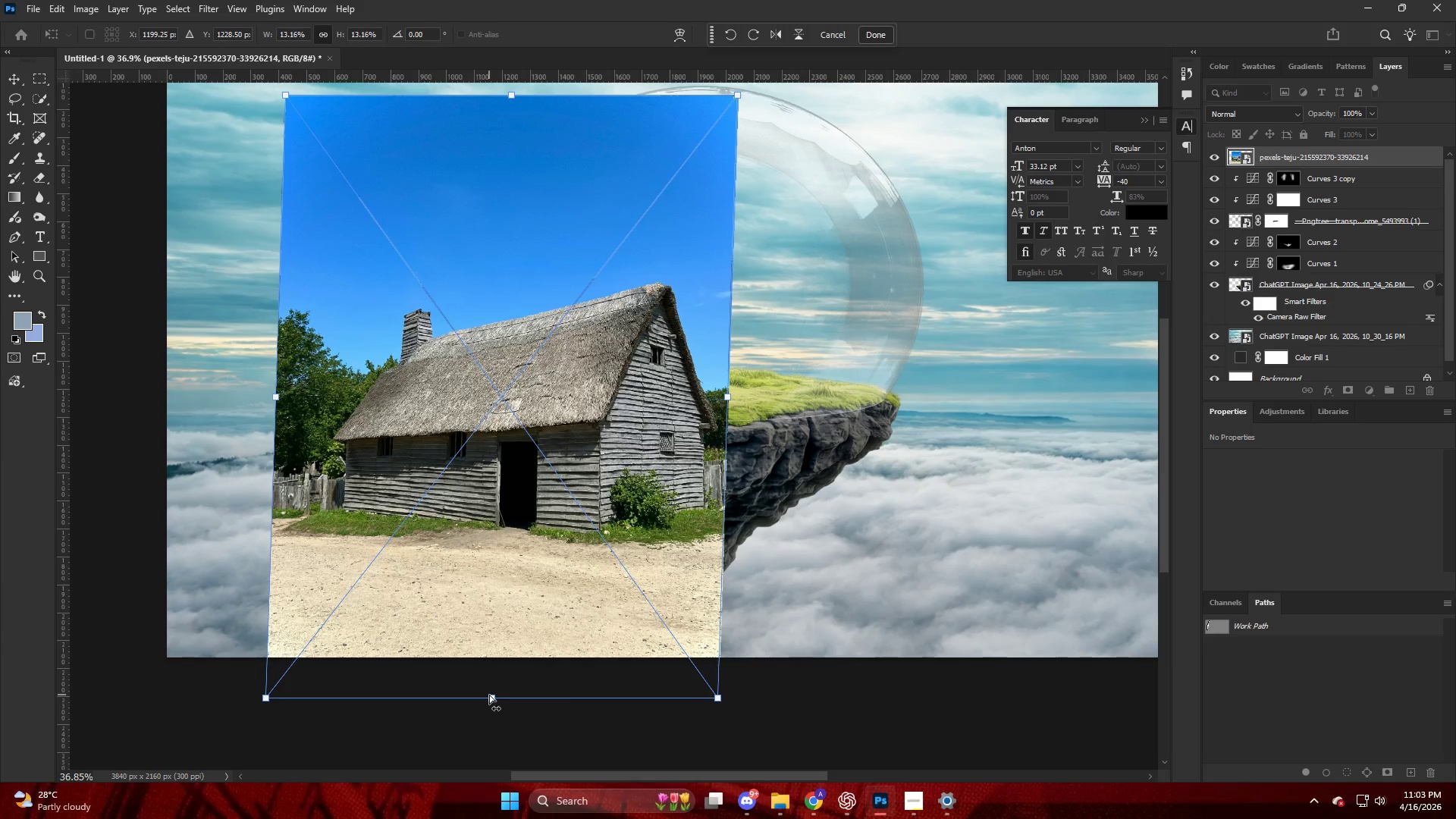 
key(NumpadEnter)
 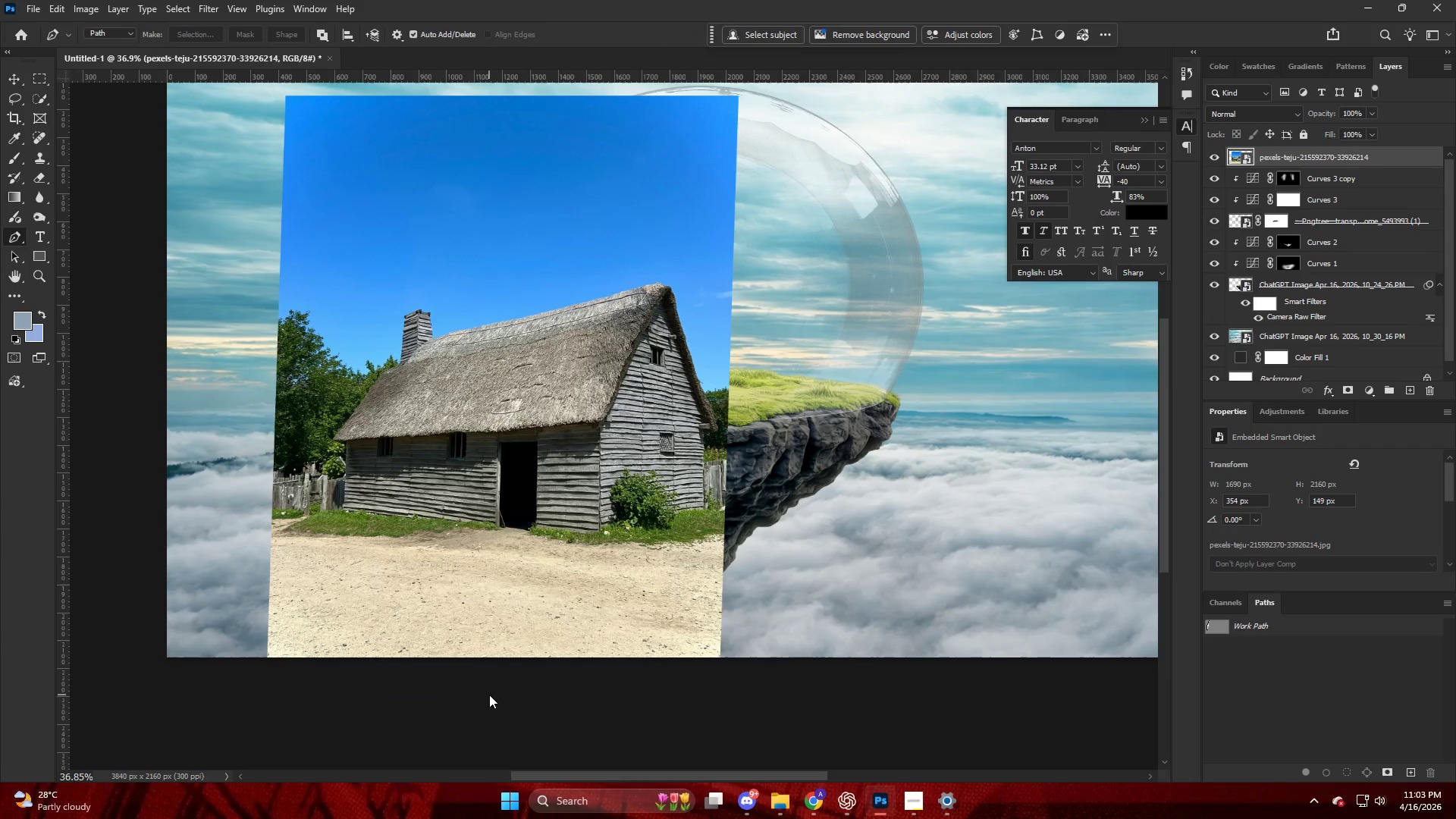 
key(Alt+AltLeft)
 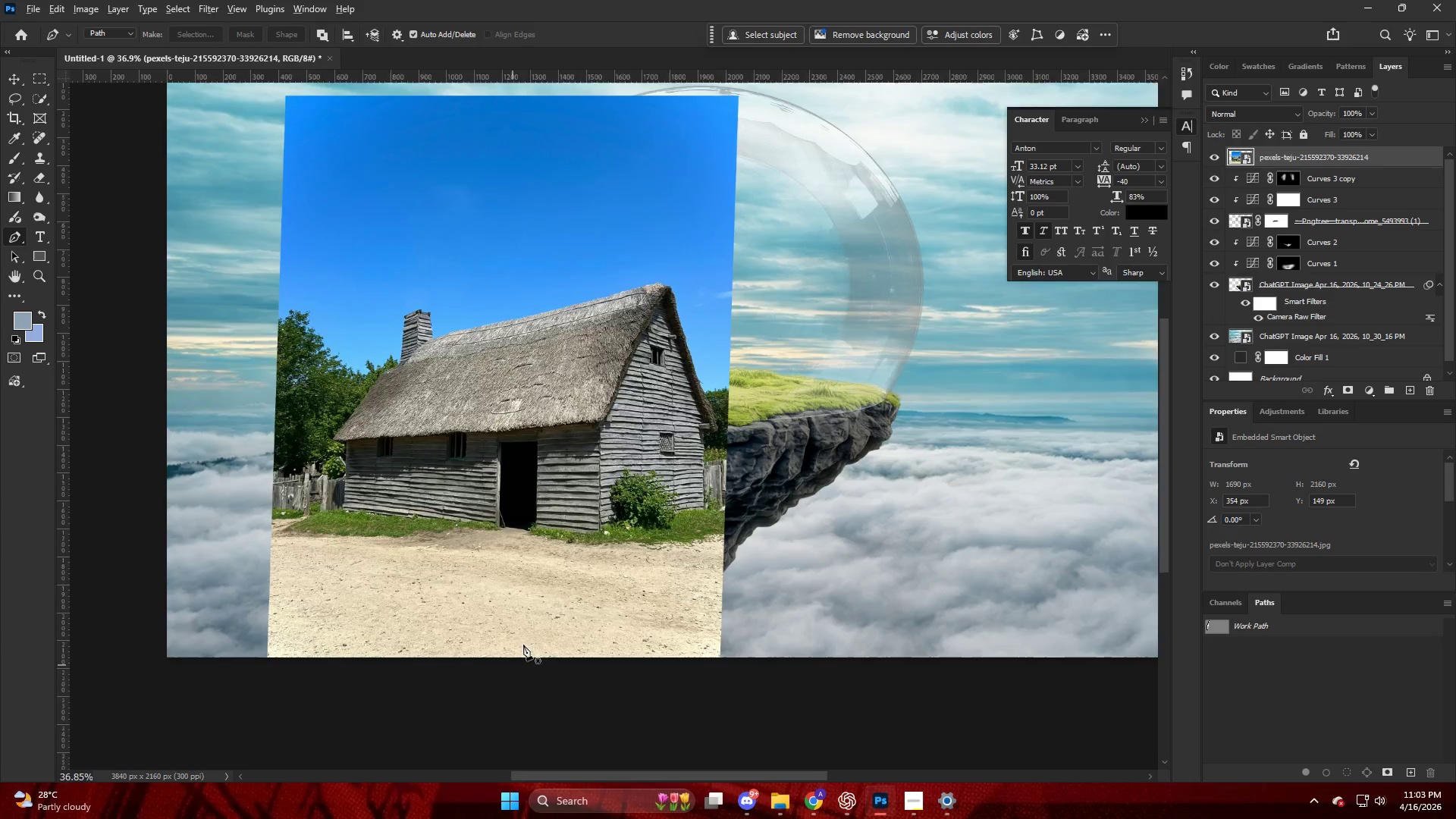 
scroll: coordinate [526, 600], scroll_direction: down, amount: 5.0
 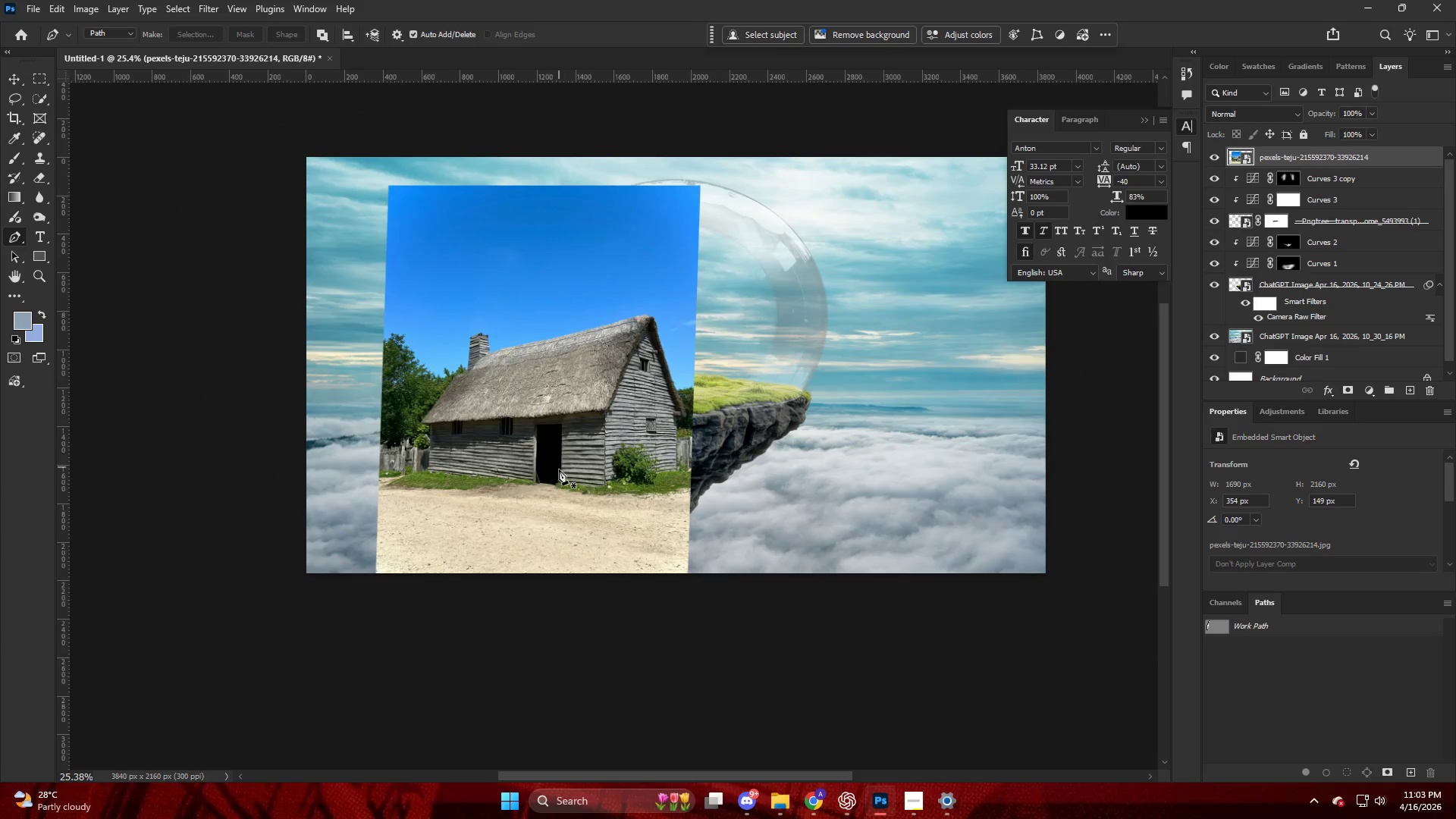 
hold_key(key=AltLeft, duration=0.44)
scroll: coordinate [489, 447], scroll_direction: up, amount: 15.0
 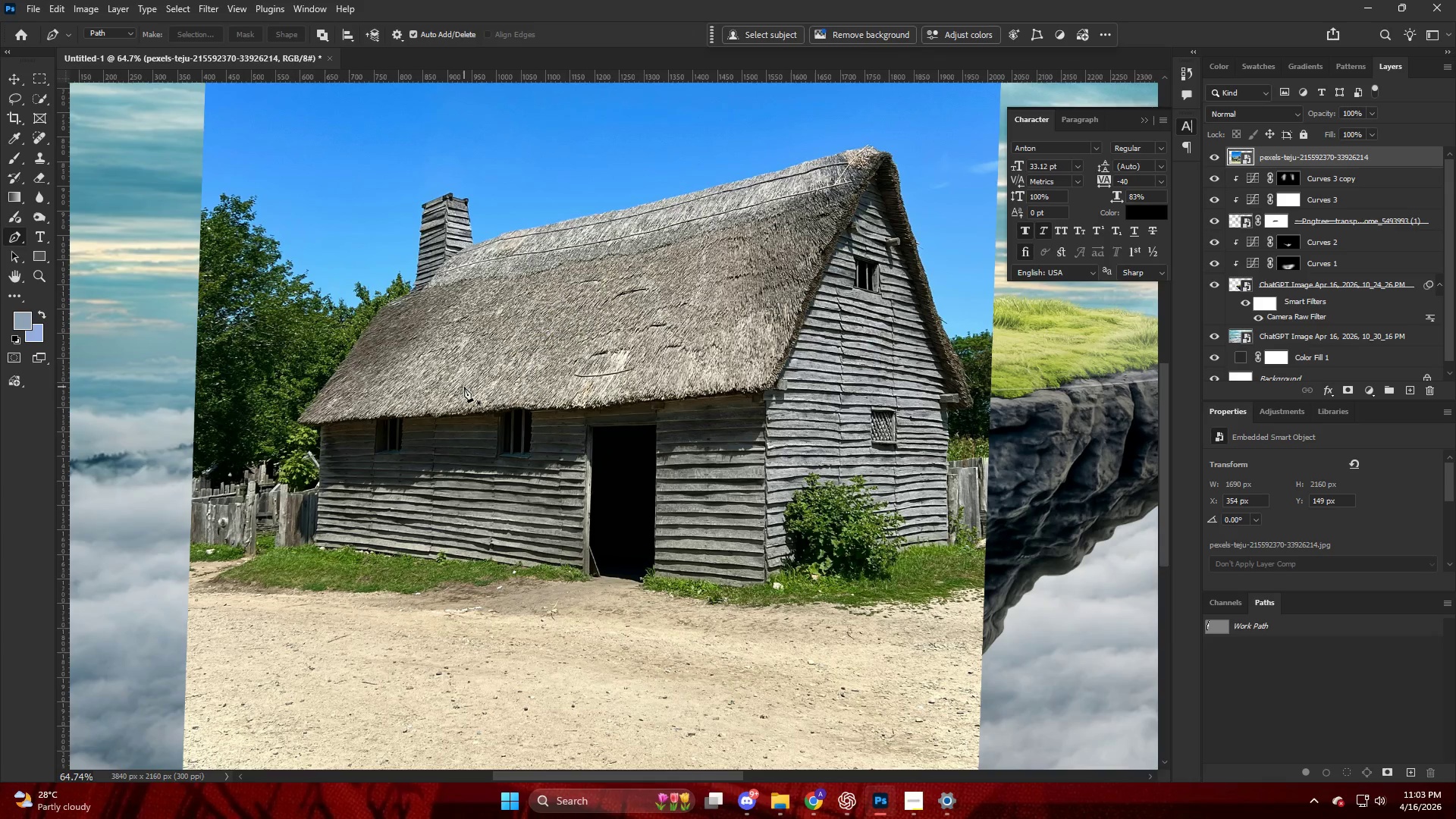 
key(Alt+AltLeft)
 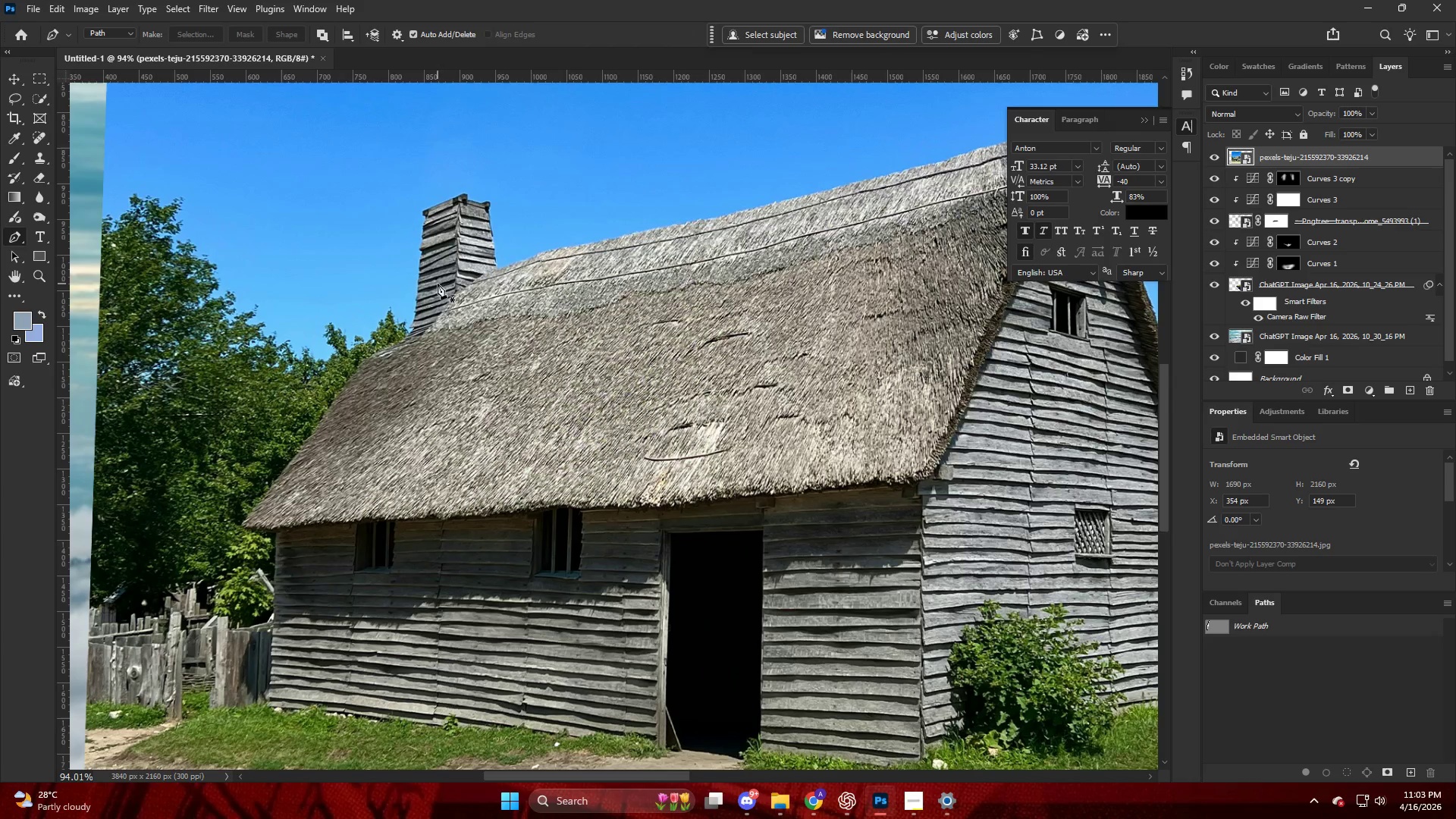 
scroll: coordinate [420, 304], scroll_direction: up, amount: 7.0
 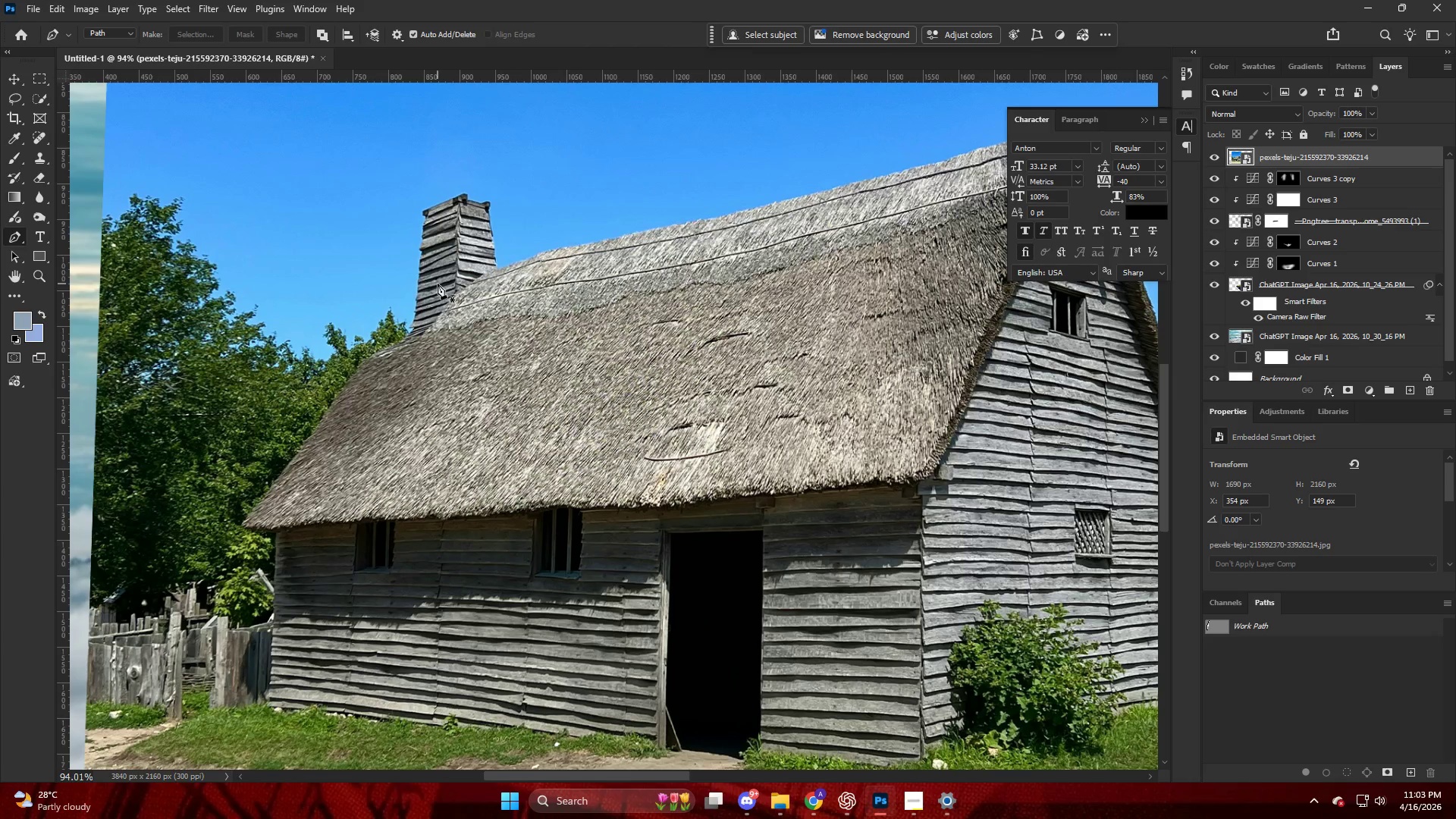 
key(P)
 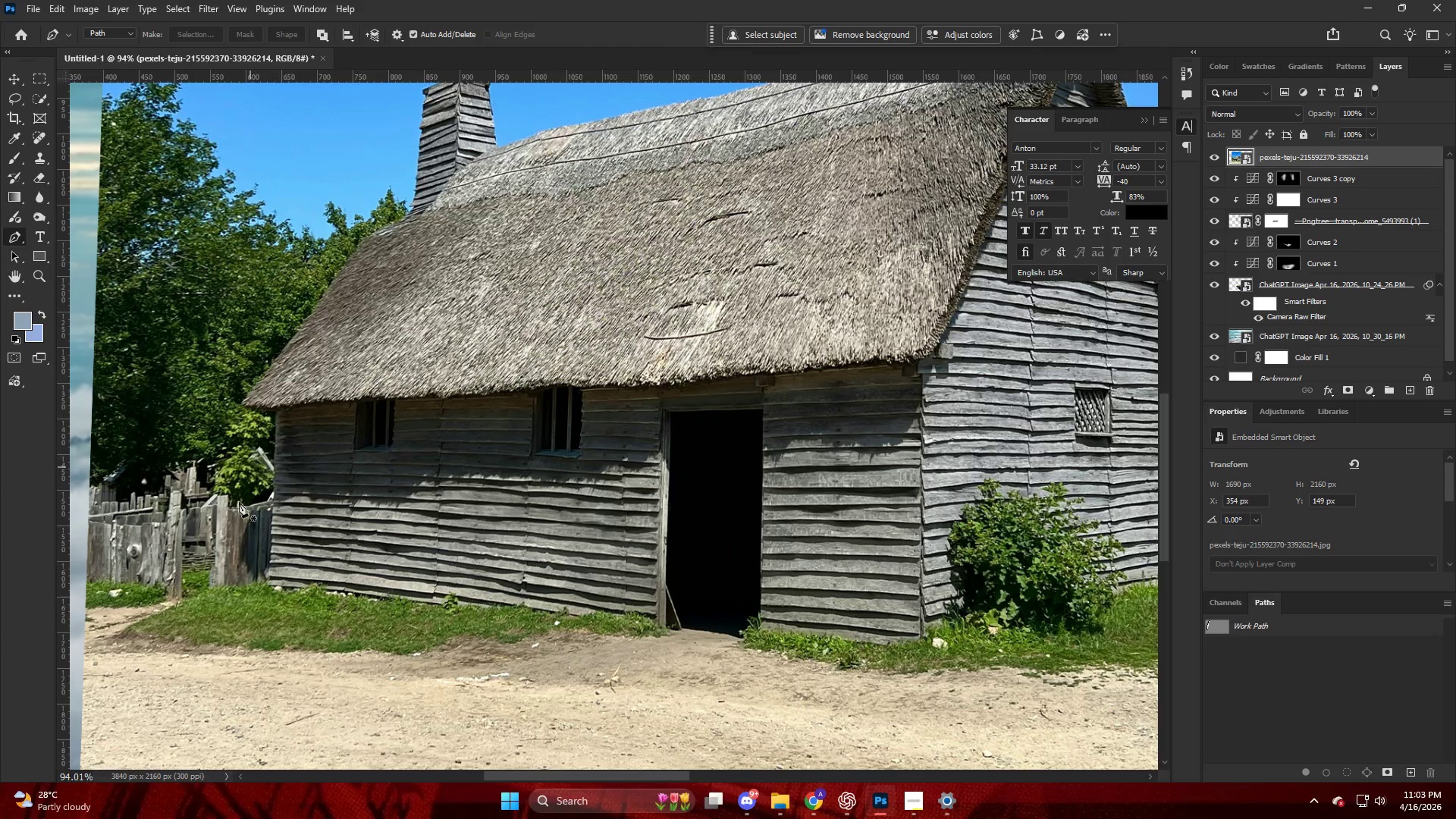 
scroll: coordinate [442, 289], scroll_direction: down, amount: 10.0
 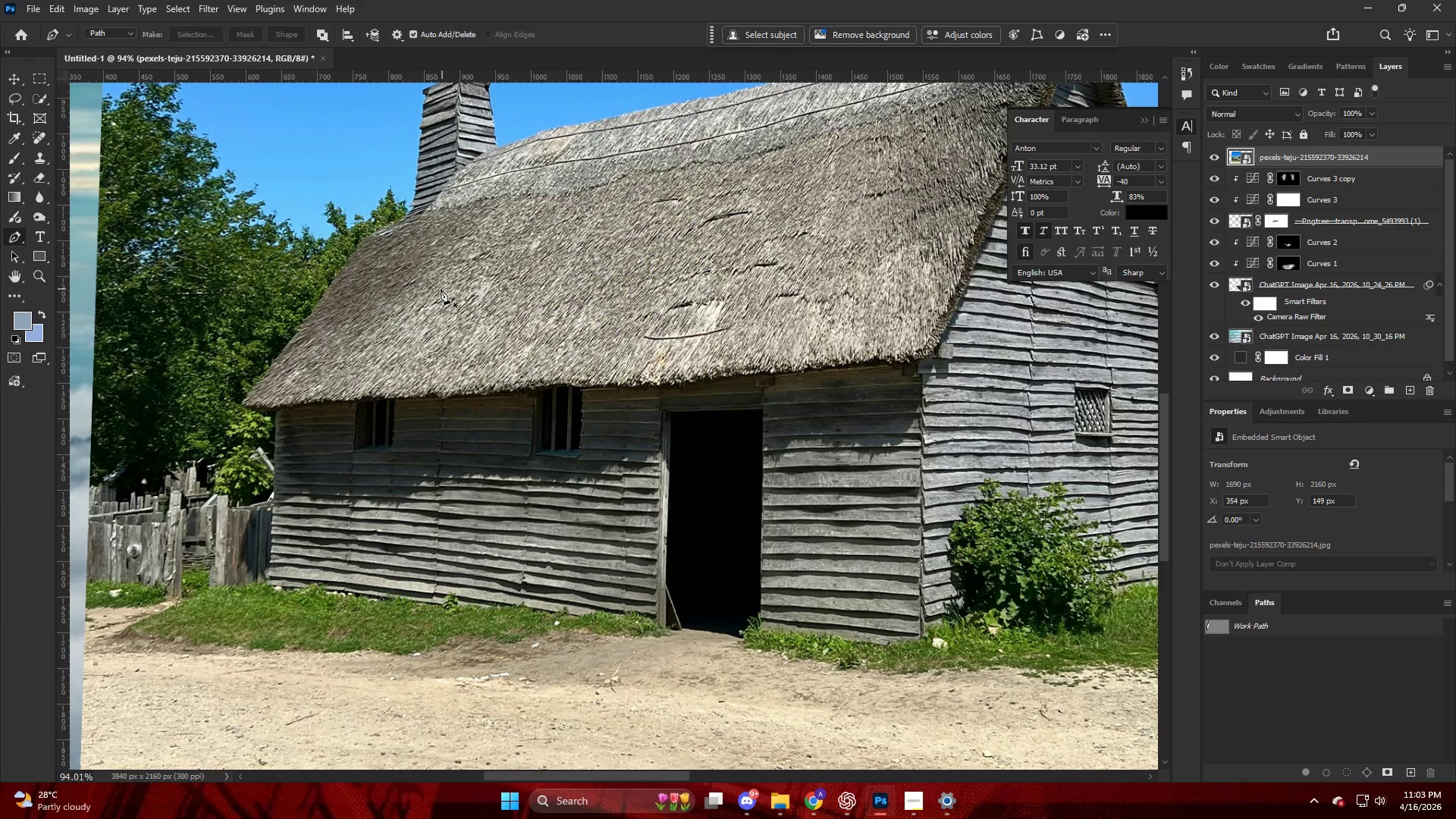 
hold_key(key=AltLeft, duration=0.5)
scroll: coordinate [275, 635], scroll_direction: up, amount: 12.0
 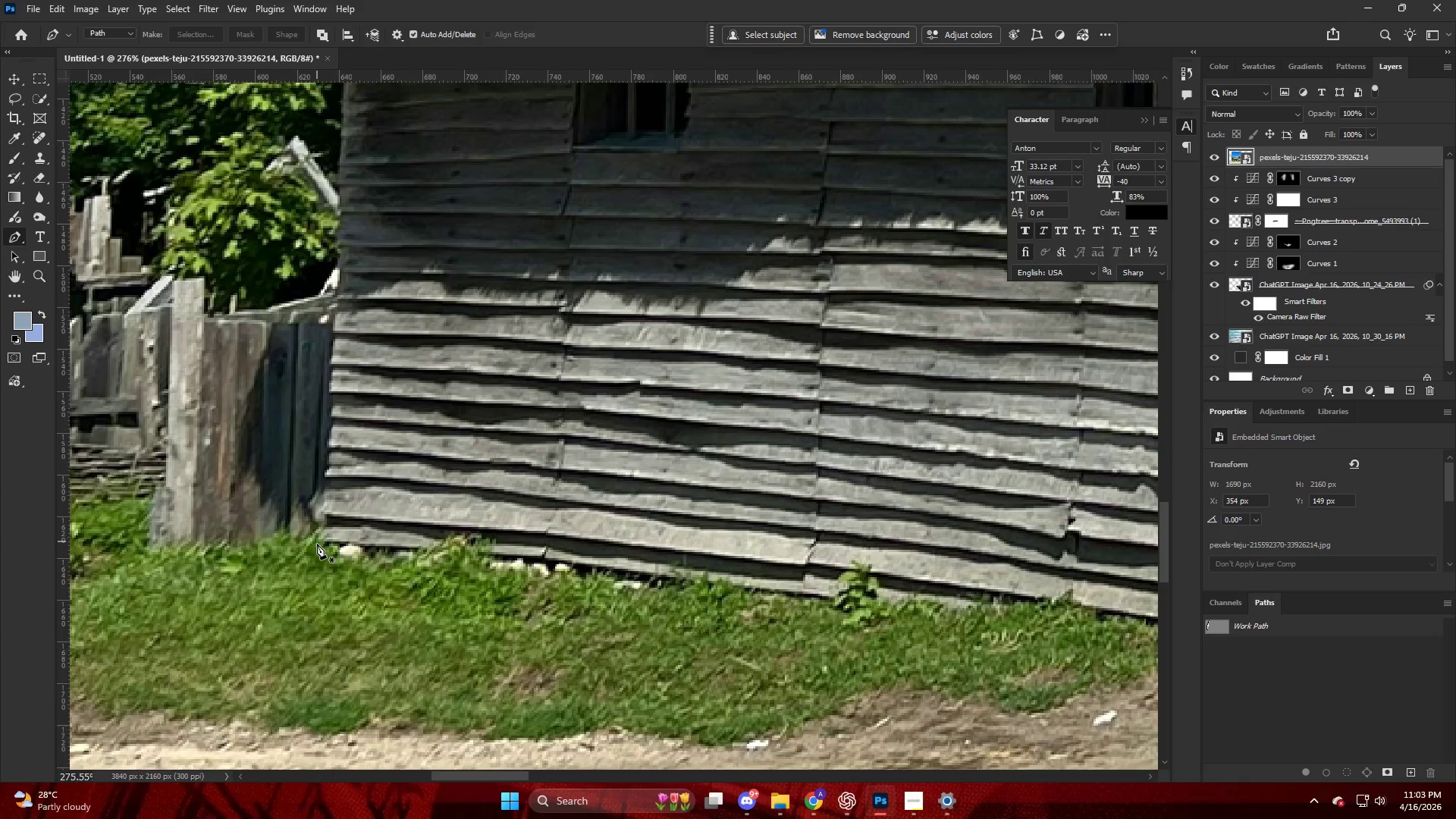 
left_click([317, 544])
 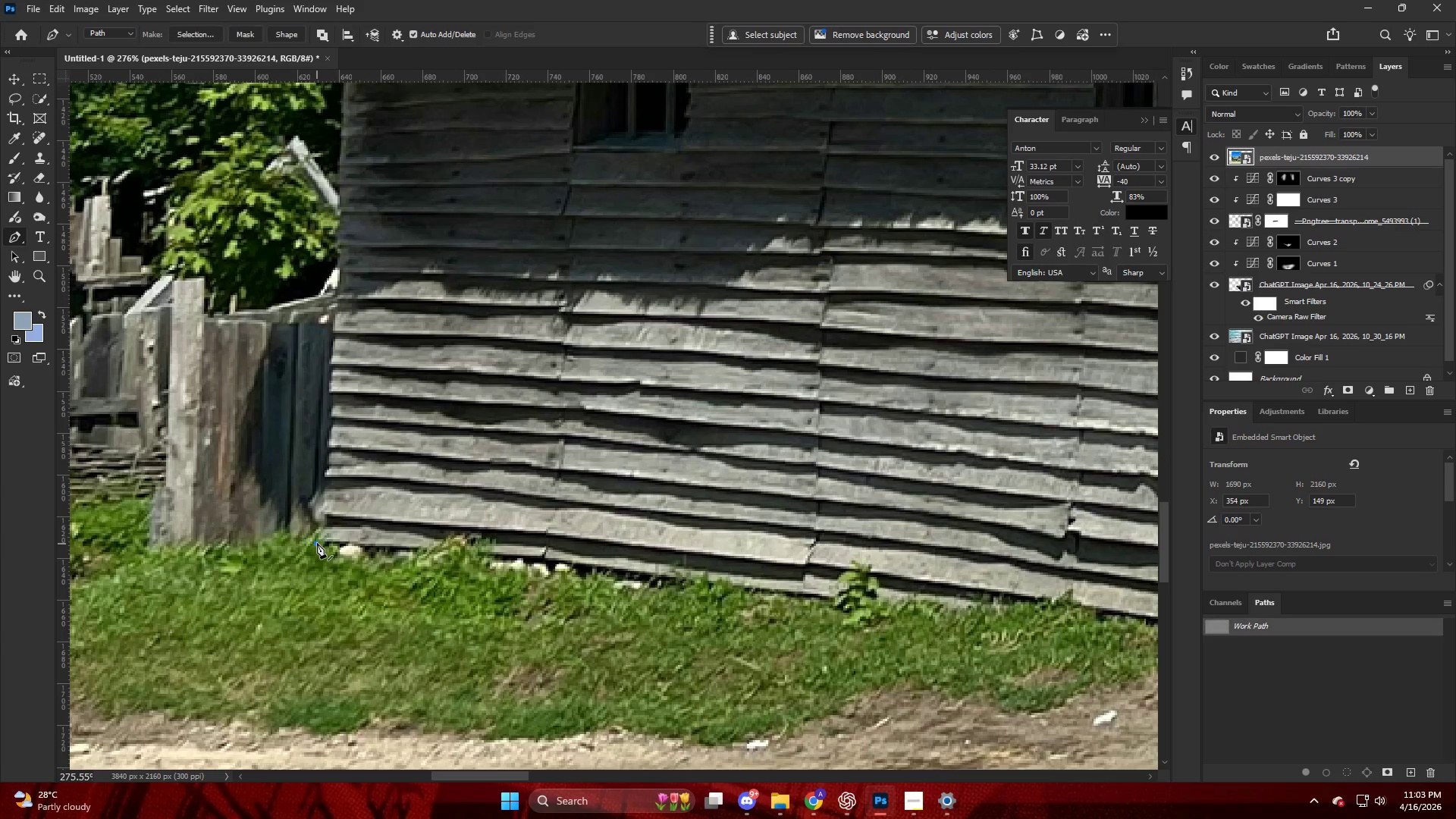 
key(Alt+AltLeft)
 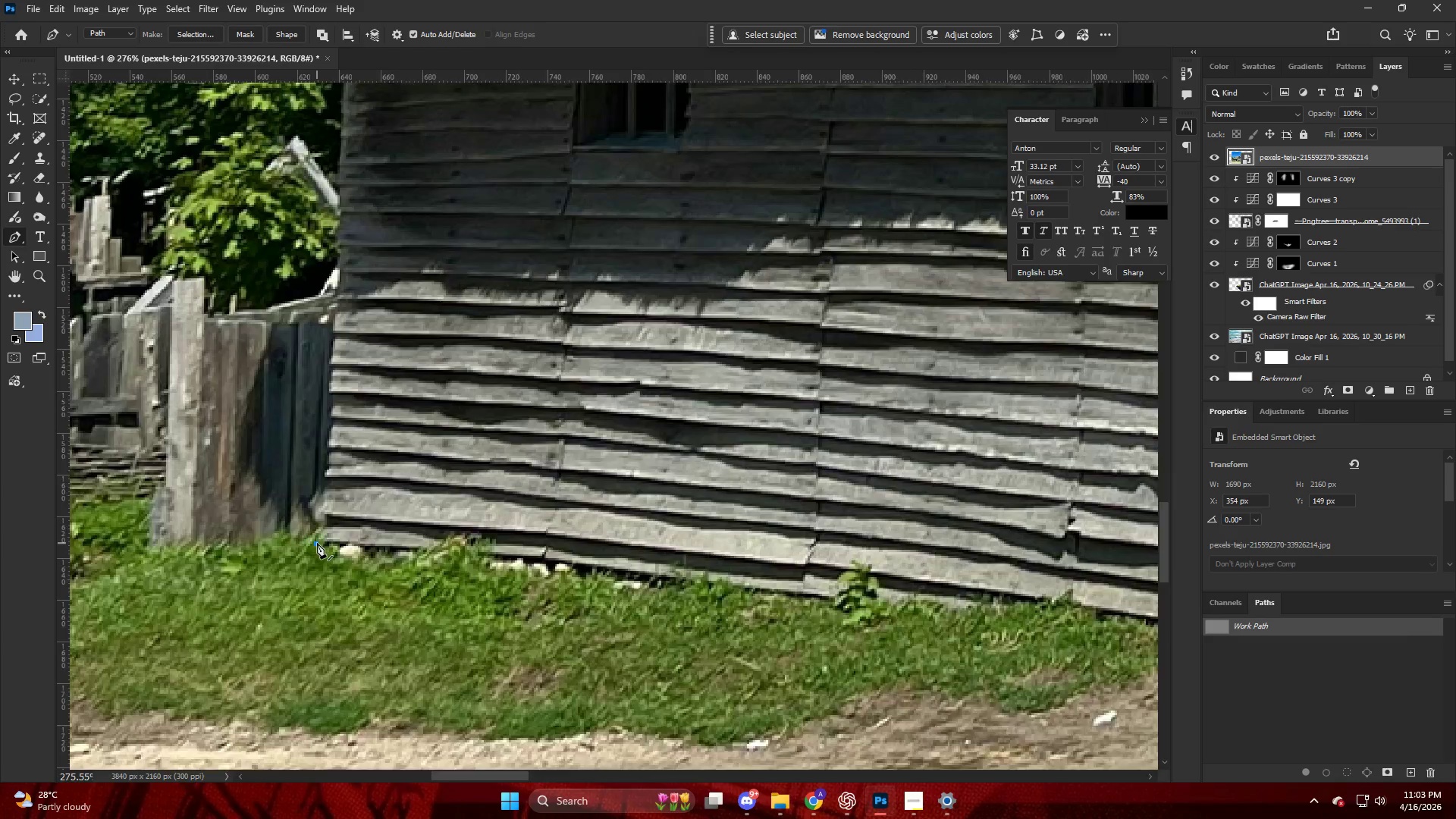 
left_click_drag(start_coordinate=[172, 581], to_coordinate=[147, 592])
 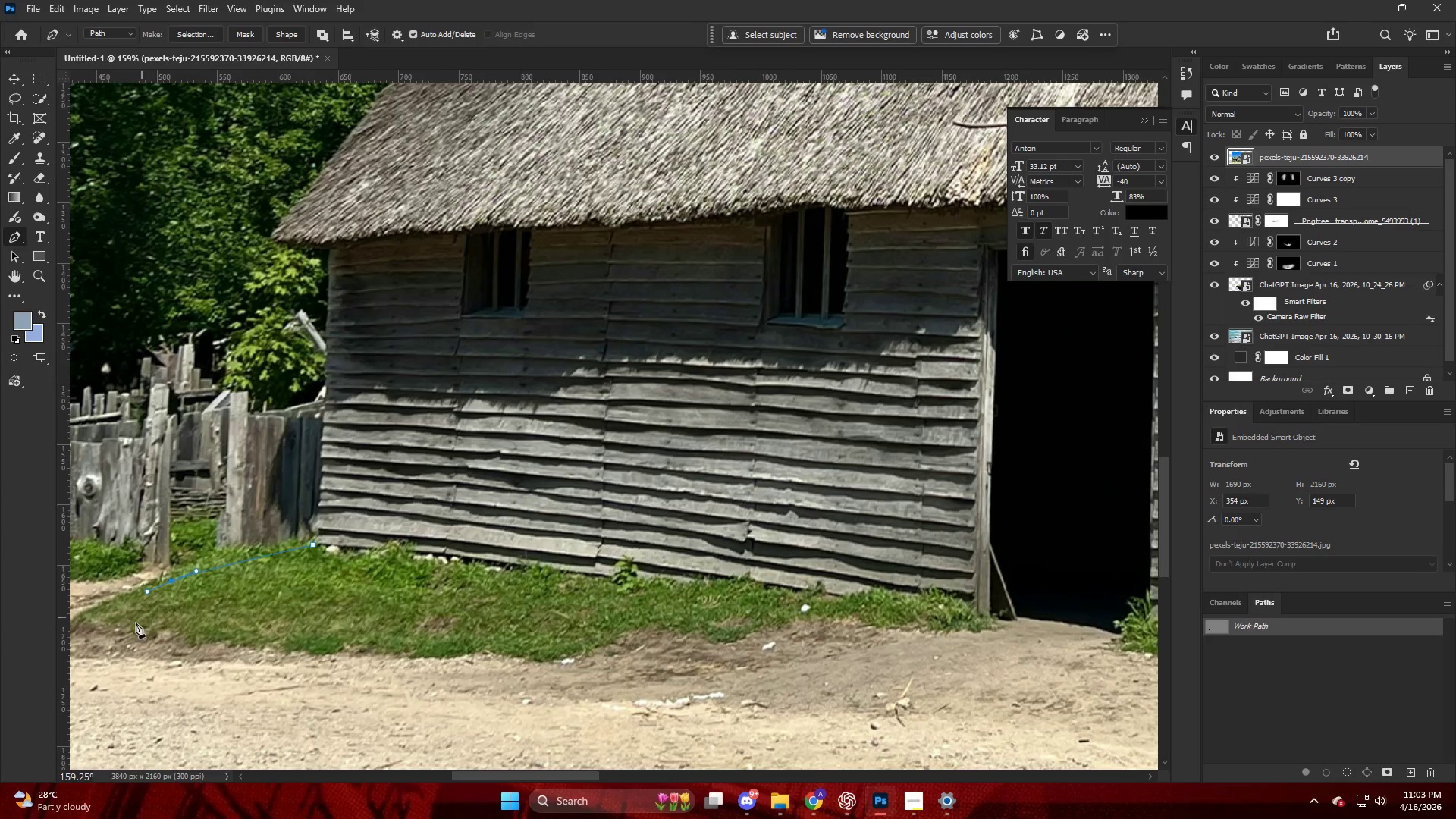 
scroll: coordinate [304, 548], scroll_direction: down, amount: 6.0
 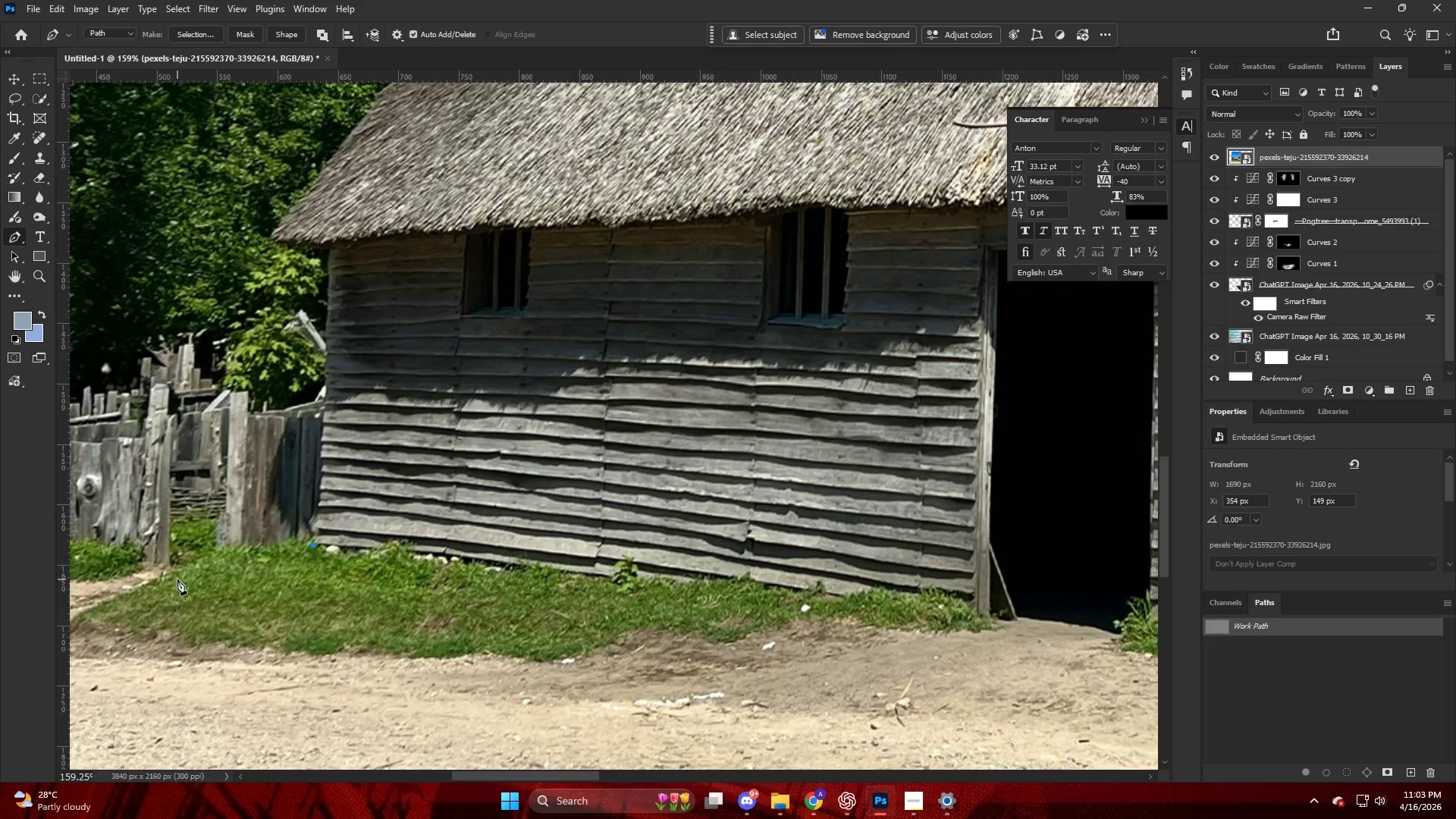 
left_click_drag(start_coordinate=[138, 630], to_coordinate=[175, 642])
 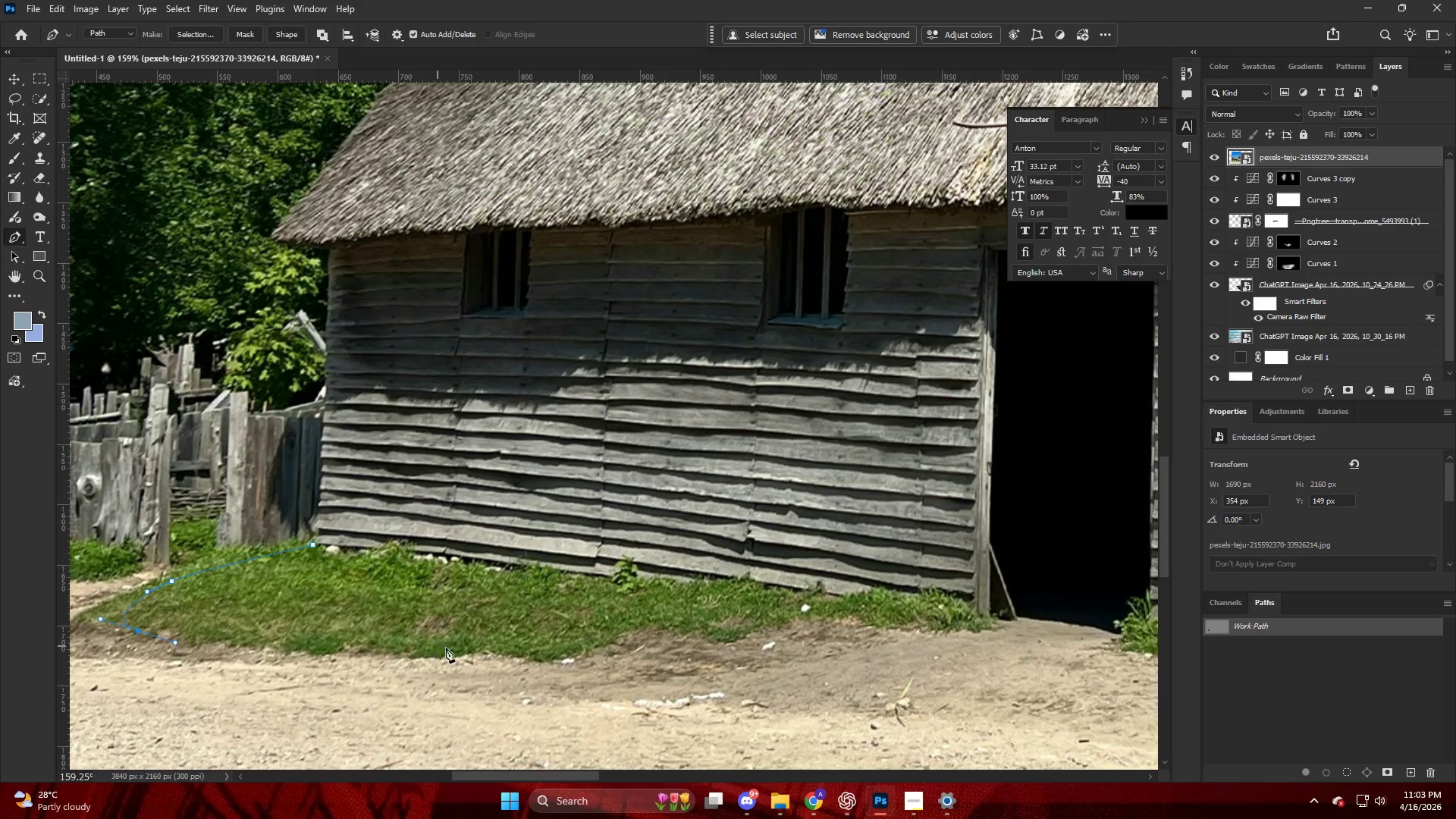 
left_click_drag(start_coordinate=[455, 649], to_coordinate=[478, 650])
 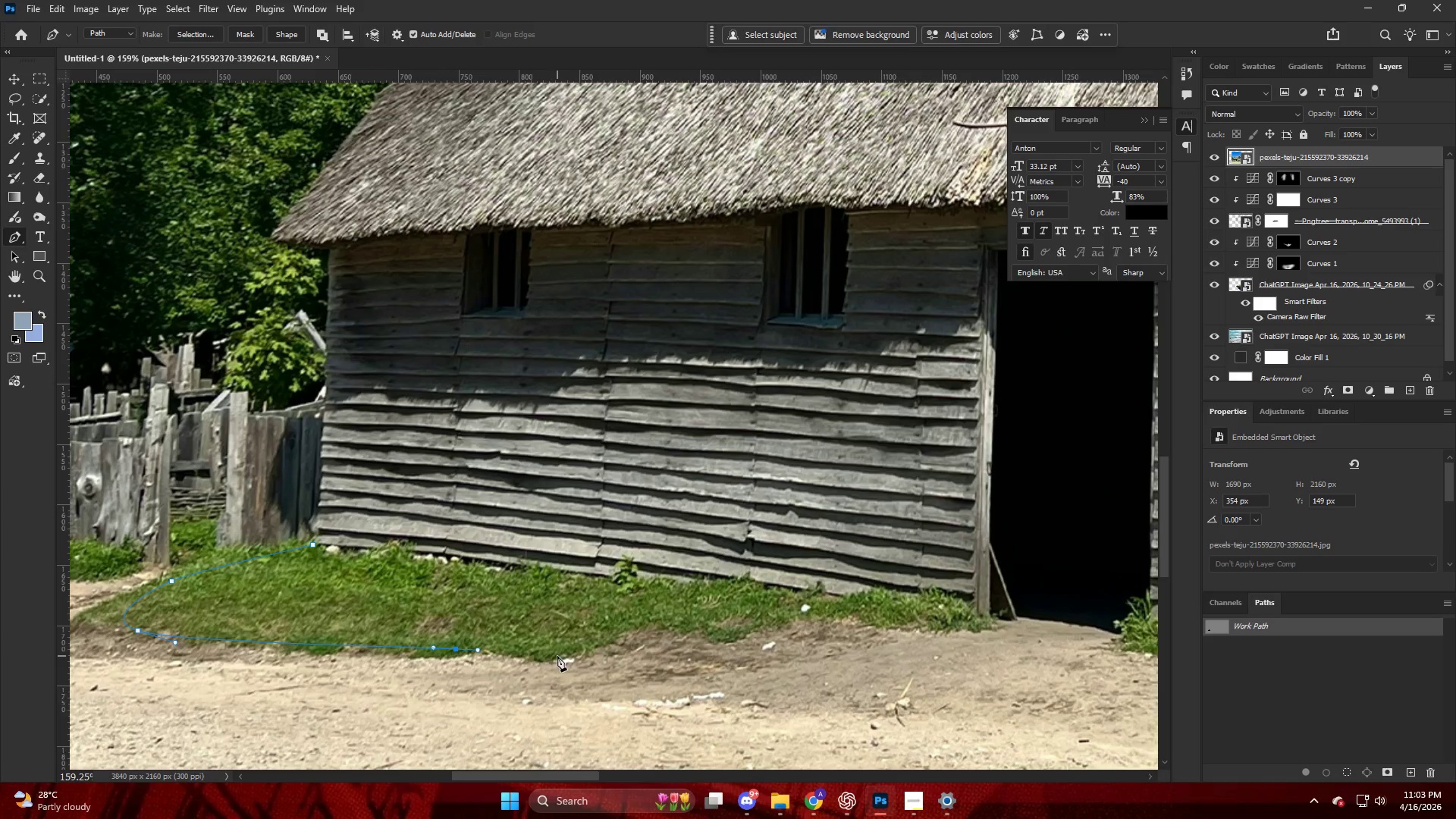 
left_click_drag(start_coordinate=[566, 653], to_coordinate=[585, 647])
 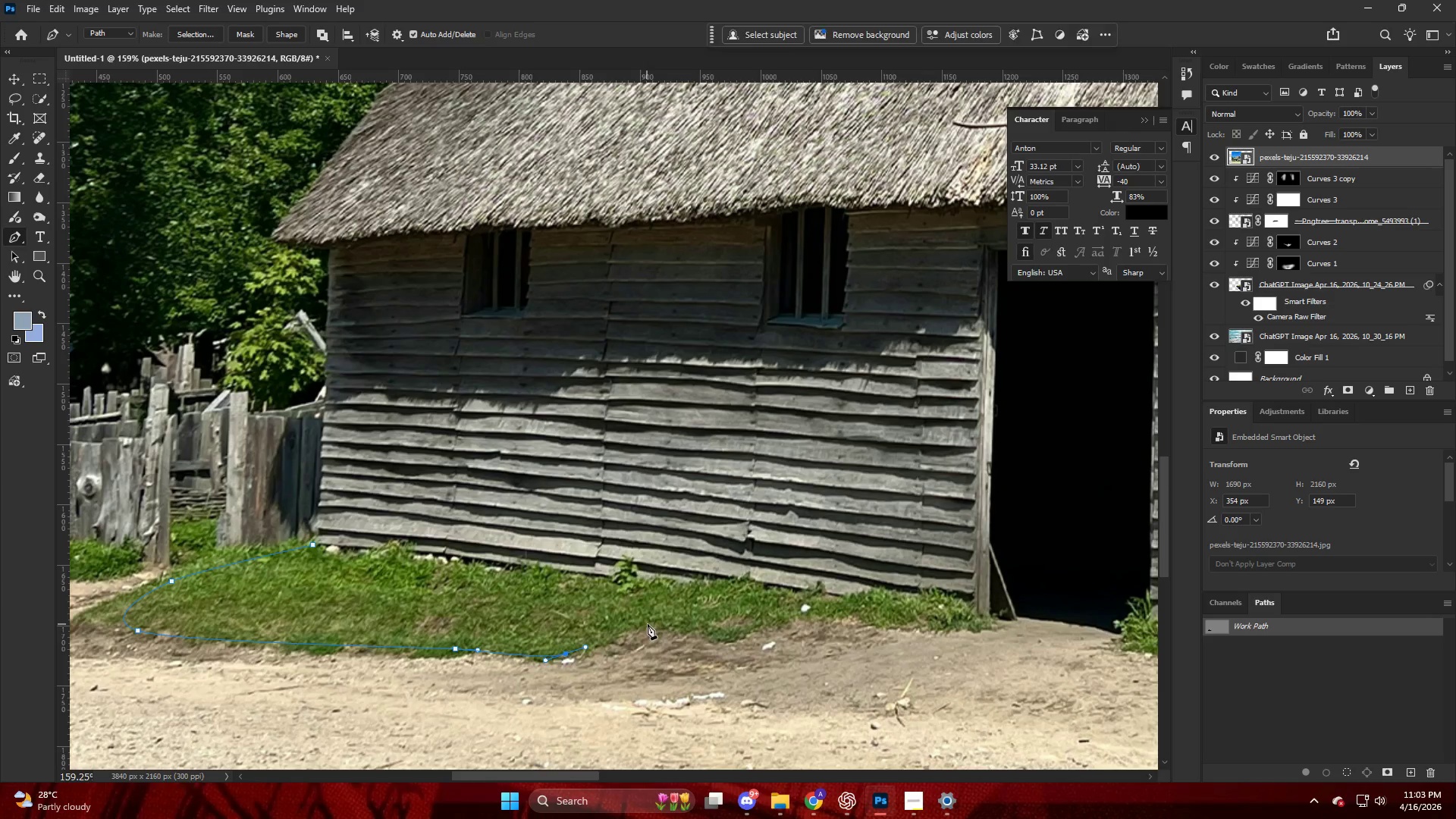 
left_click_drag(start_coordinate=[649, 624], to_coordinate=[657, 624])
 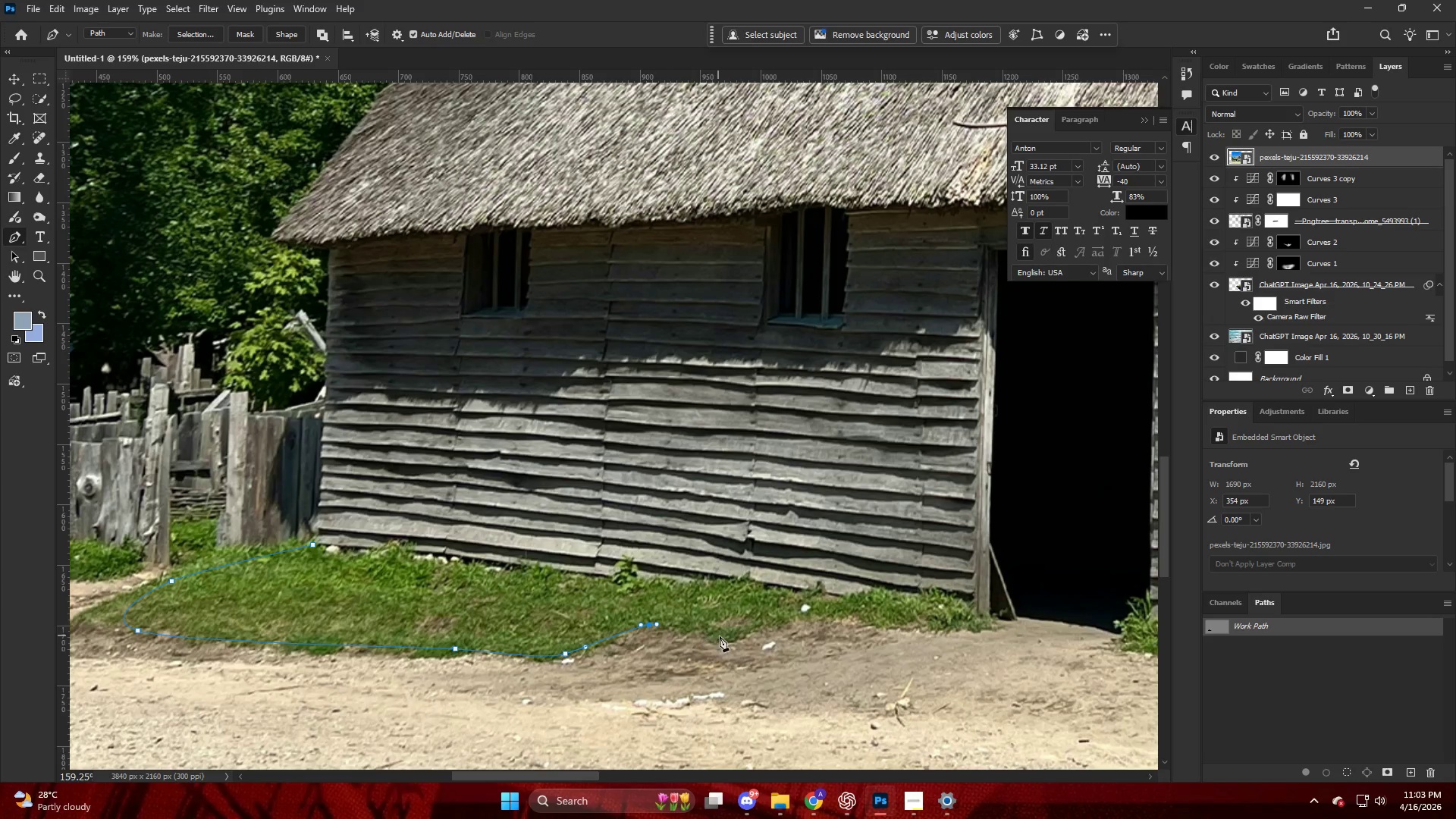 
left_click_drag(start_coordinate=[721, 637], to_coordinate=[727, 637])
 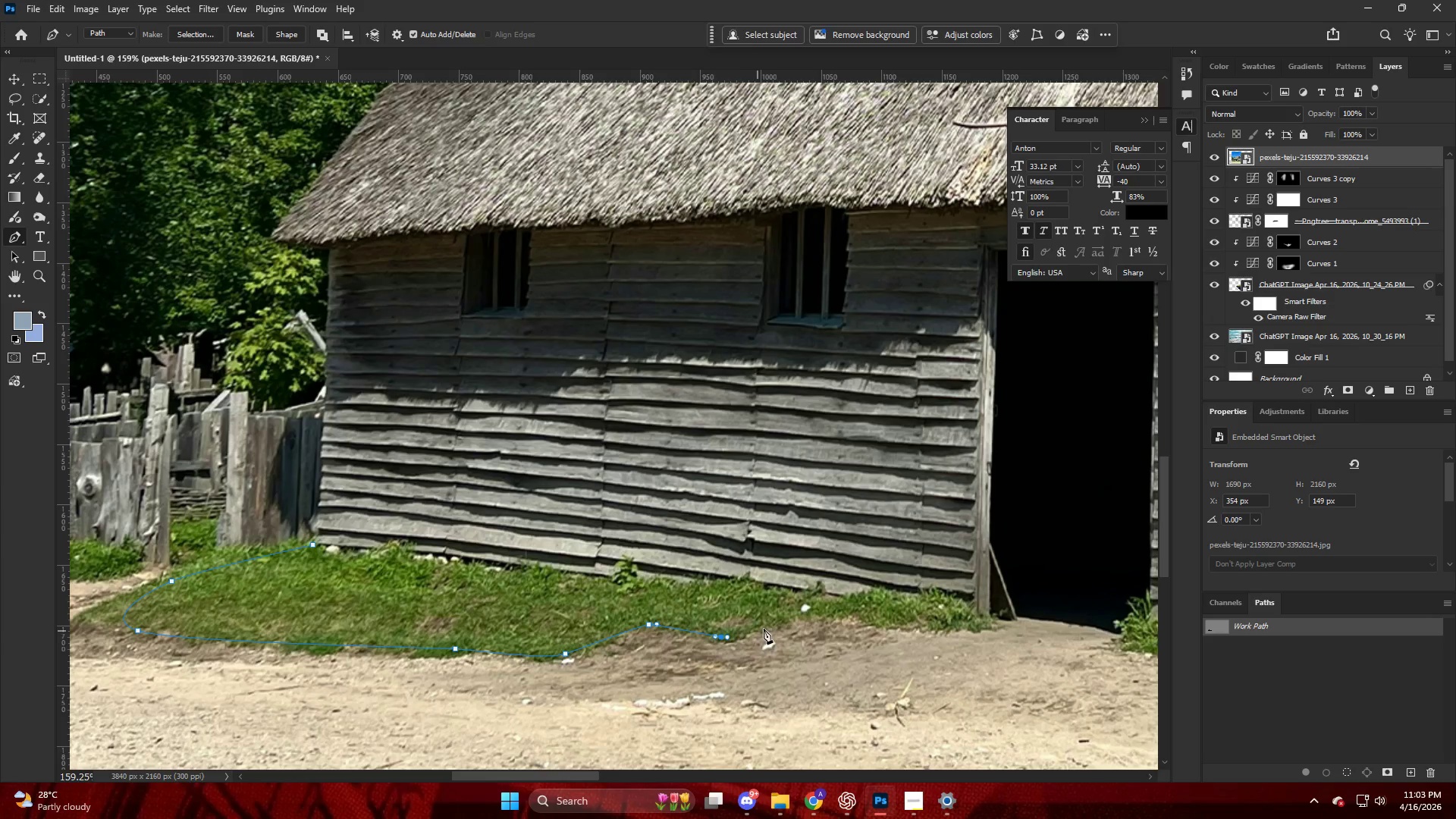 
left_click_drag(start_coordinate=[769, 626], to_coordinate=[790, 616])
 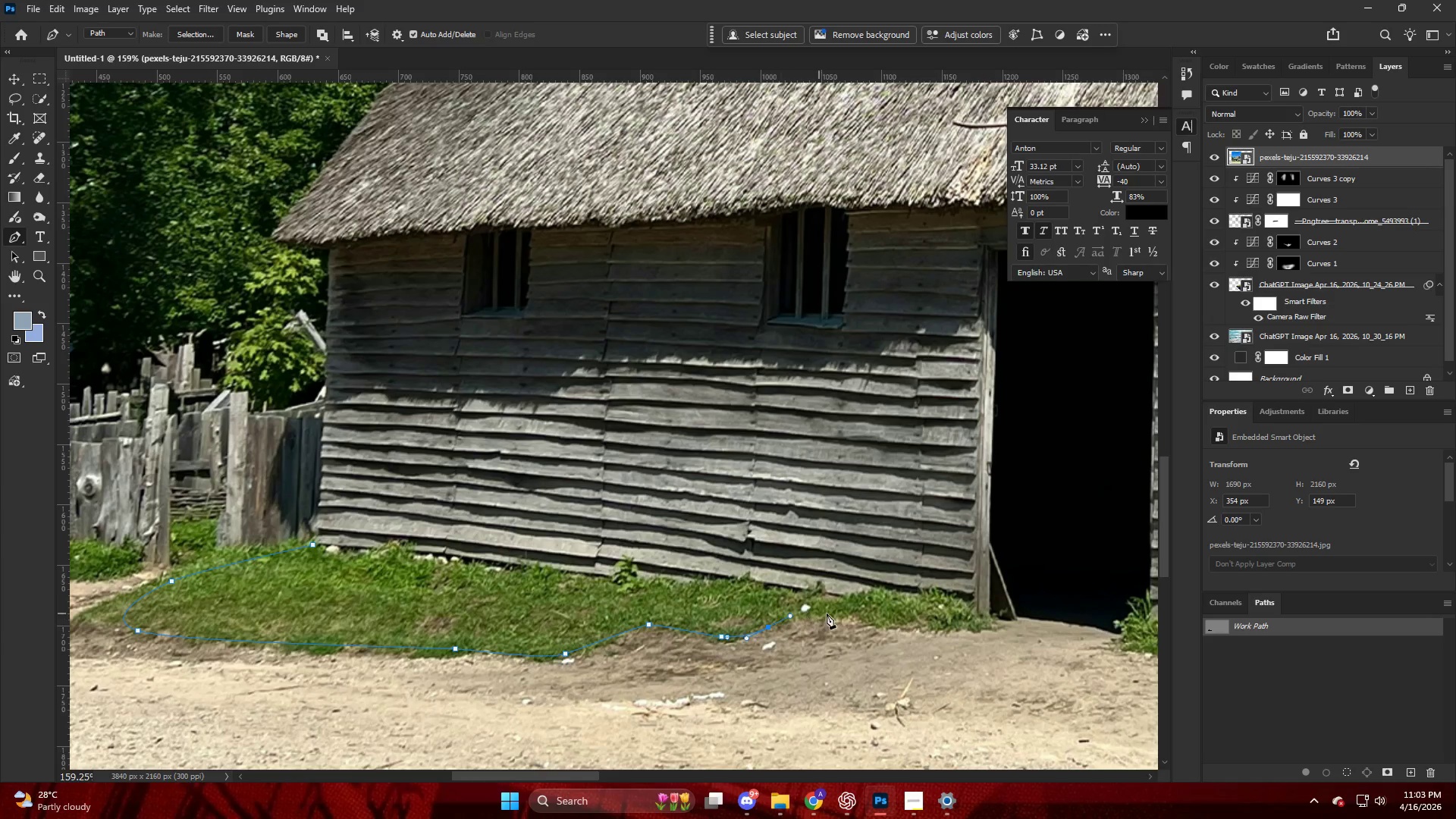 
left_click_drag(start_coordinate=[842, 615], to_coordinate=[855, 617])
 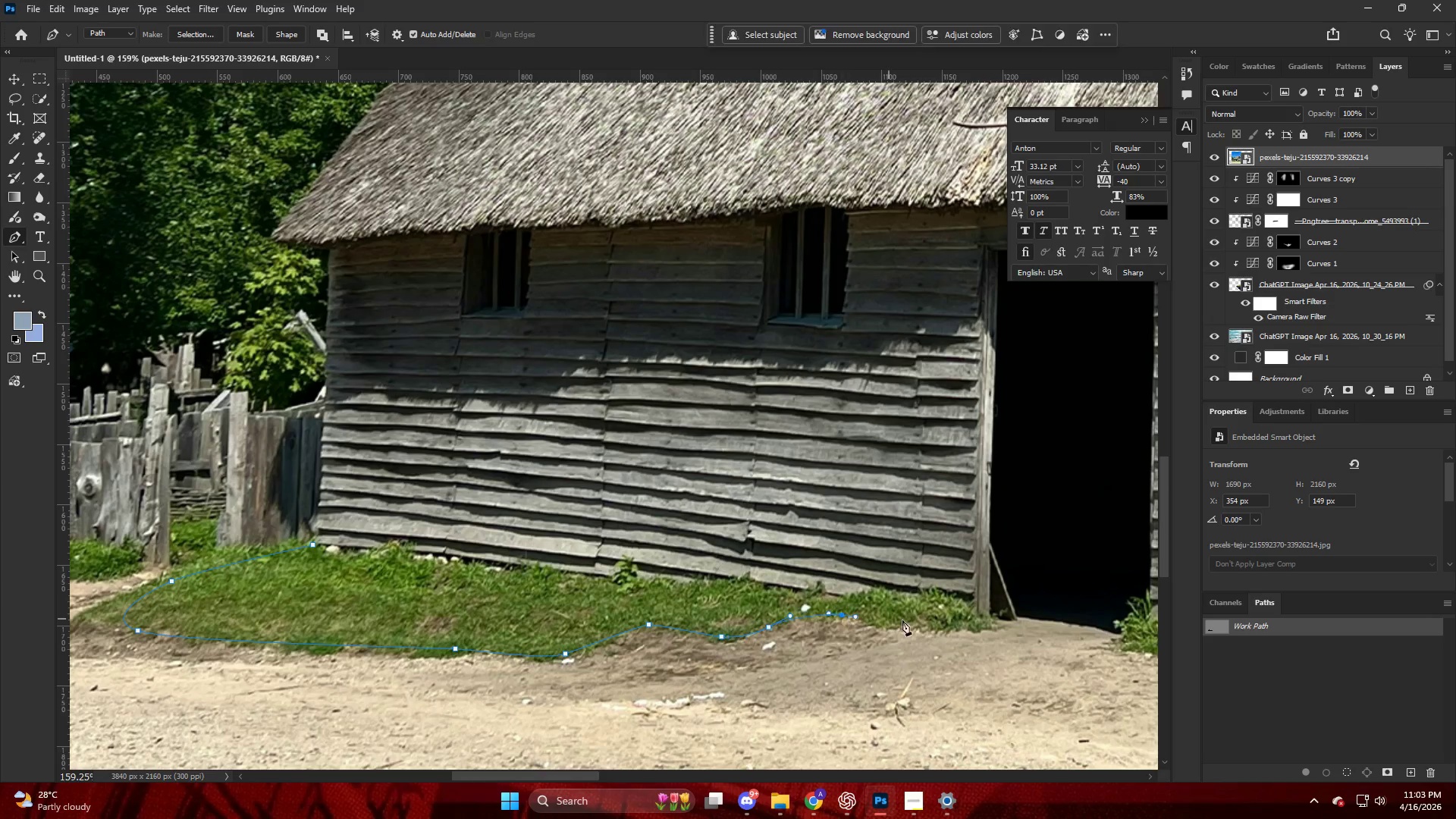 
left_click_drag(start_coordinate=[917, 623], to_coordinate=[934, 624])
 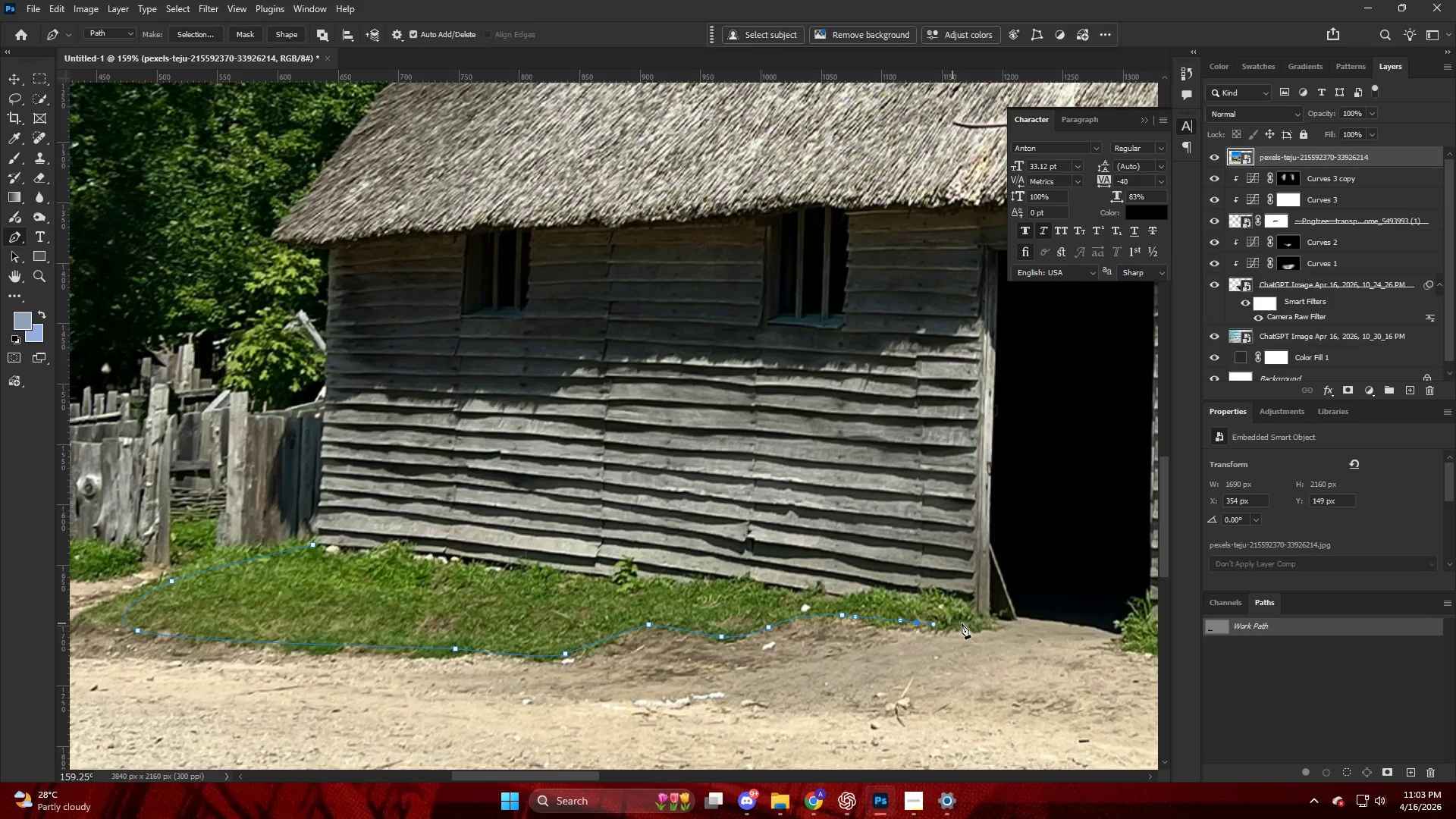 
left_click_drag(start_coordinate=[962, 623], to_coordinate=[979, 623])
 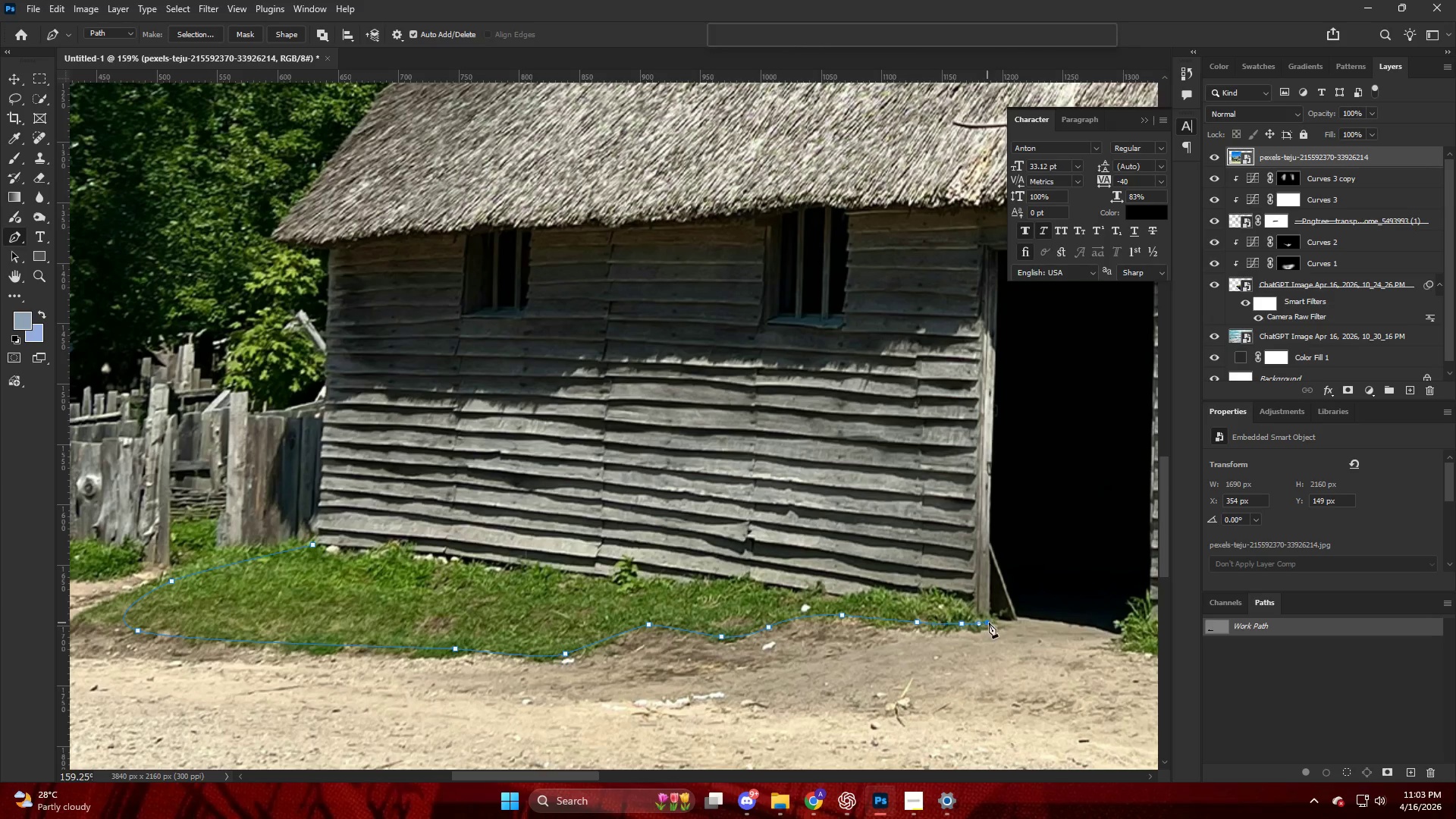 
hold_key(key=AltLeft, duration=0.39)
 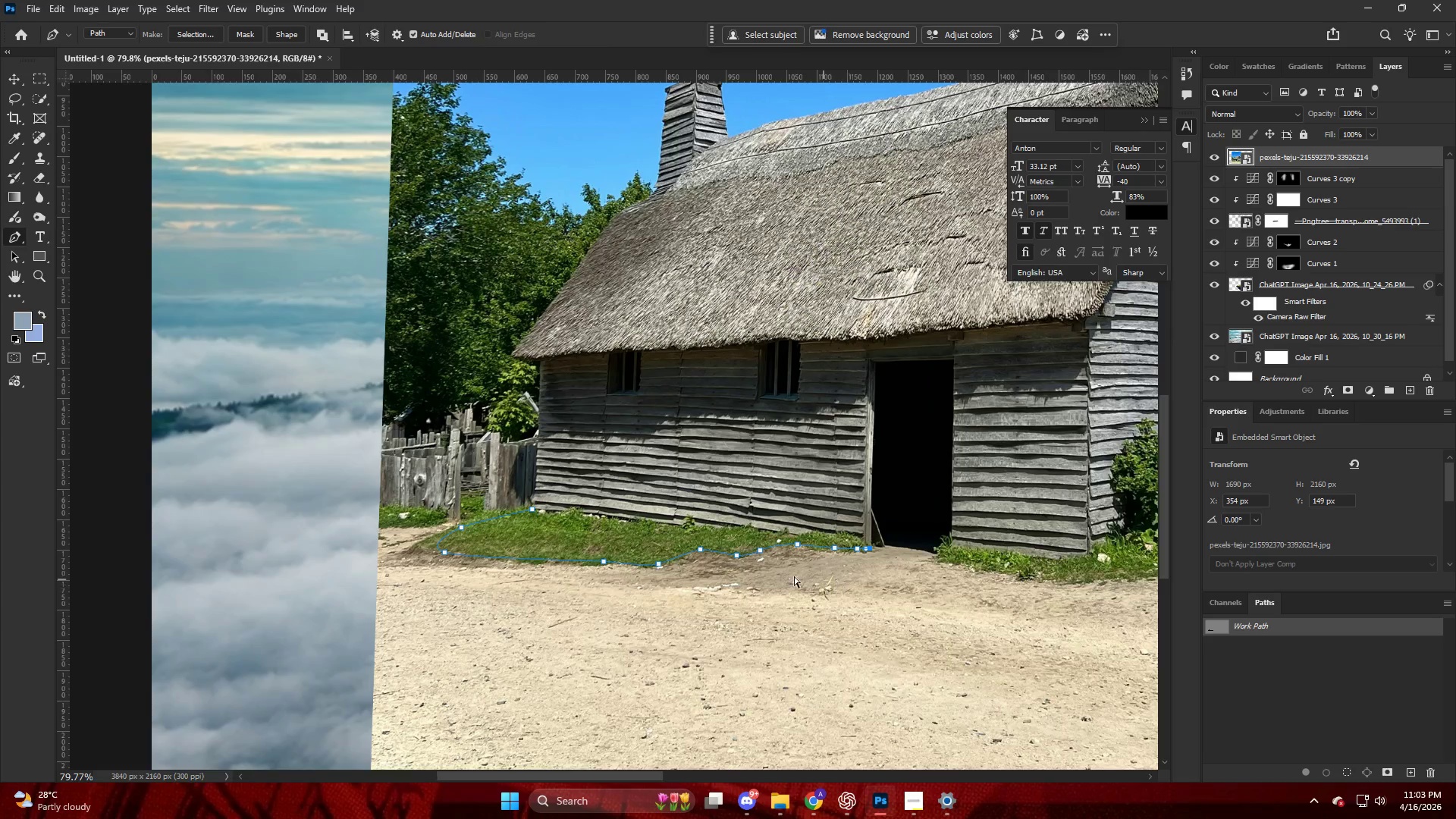 
hold_key(key=ControlLeft, duration=0.34)
 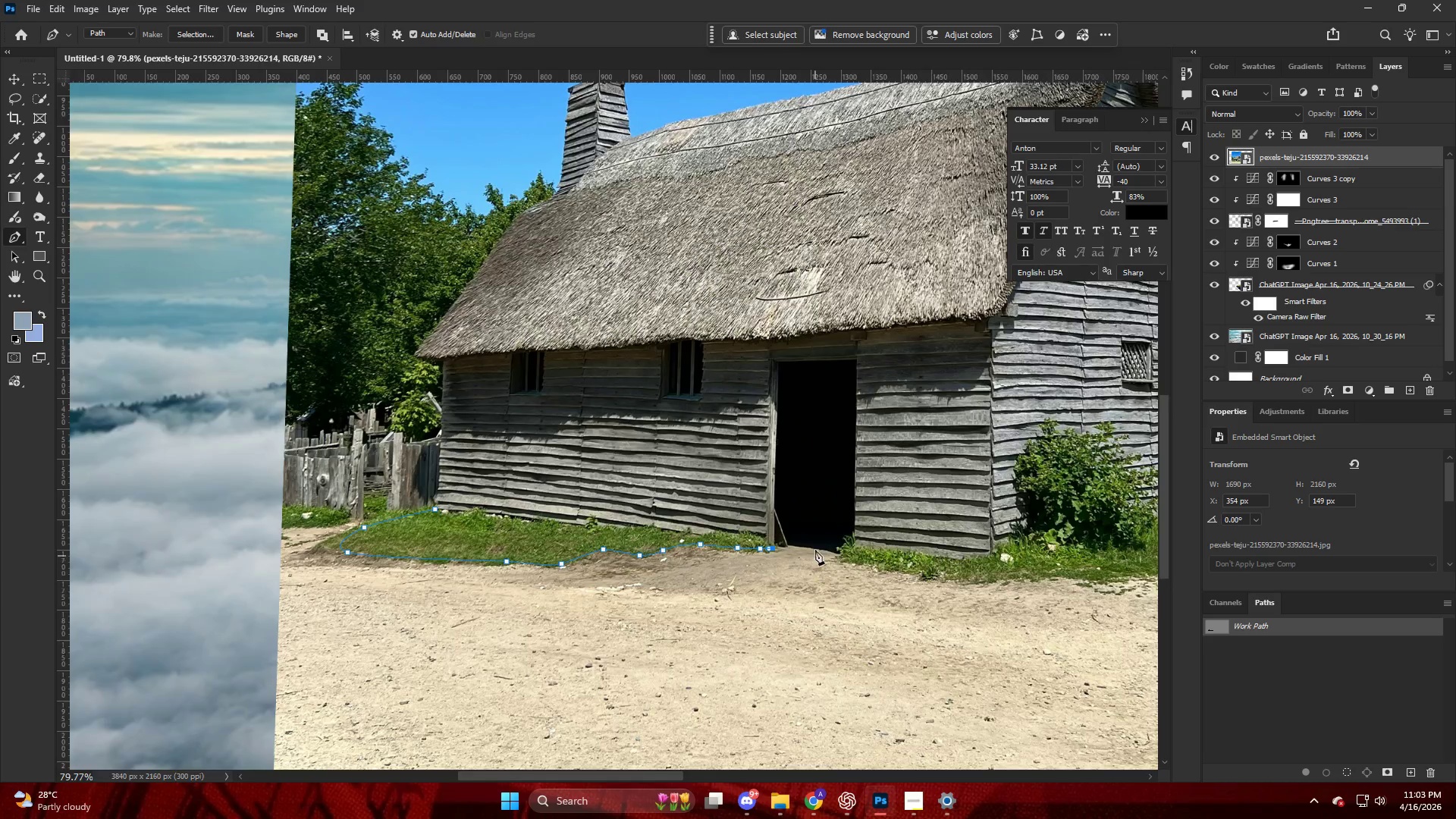 
hold_key(key=AltLeft, duration=0.94)
 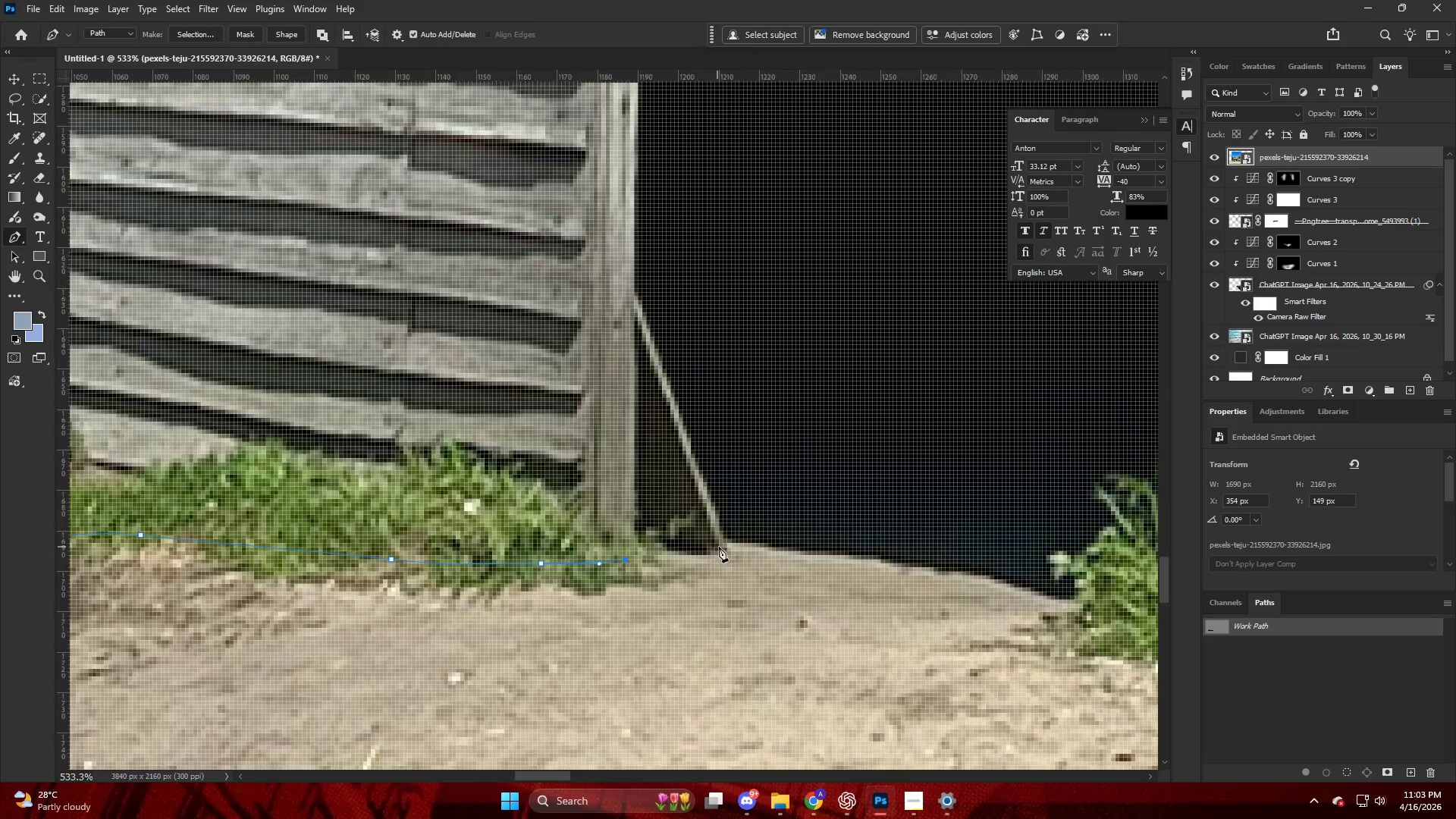 
left_click_drag(start_coordinate=[724, 548], to_coordinate=[775, 551])
 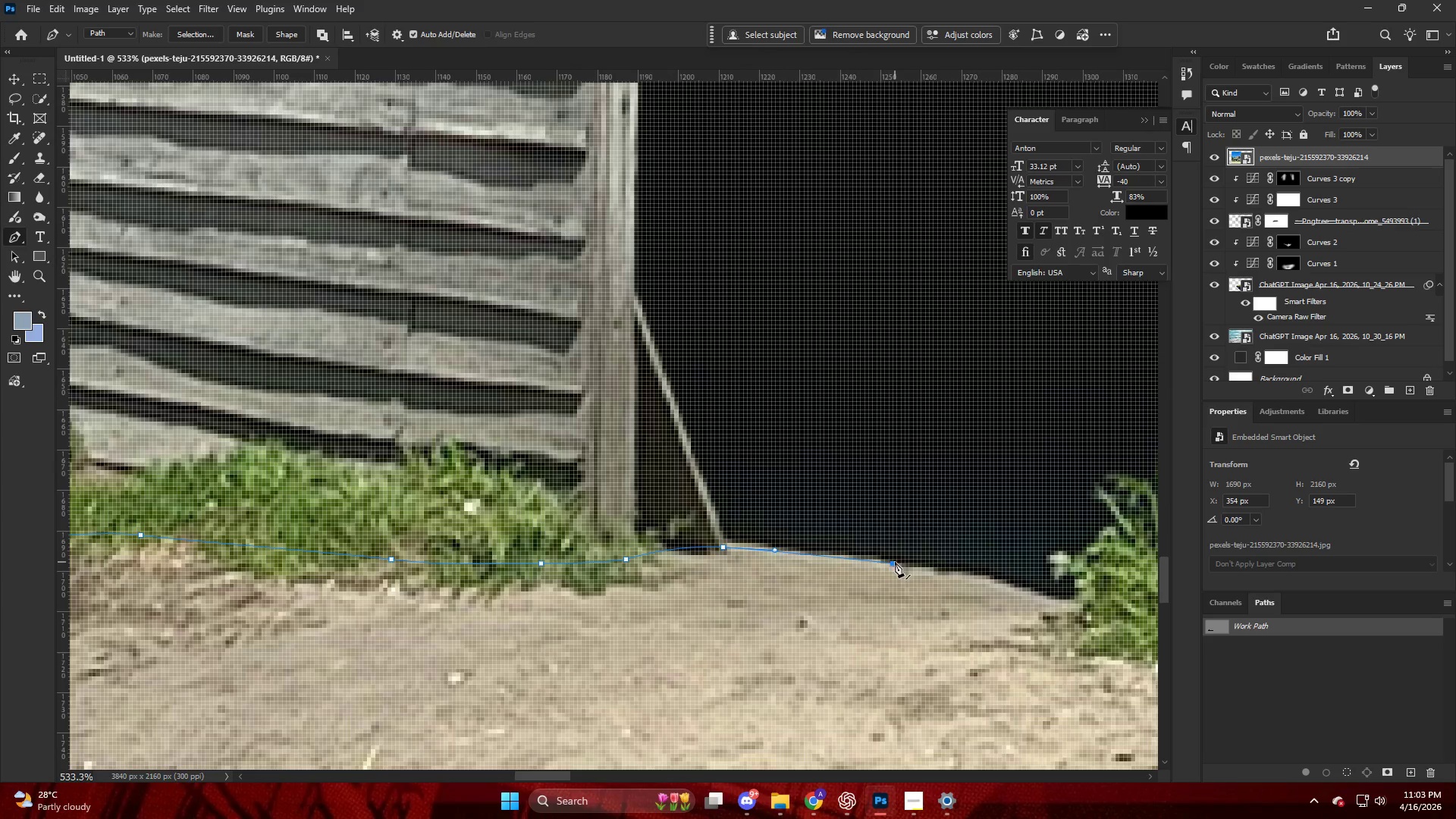 
scroll: coordinate [700, 539], scroll_direction: down, amount: 7.0
 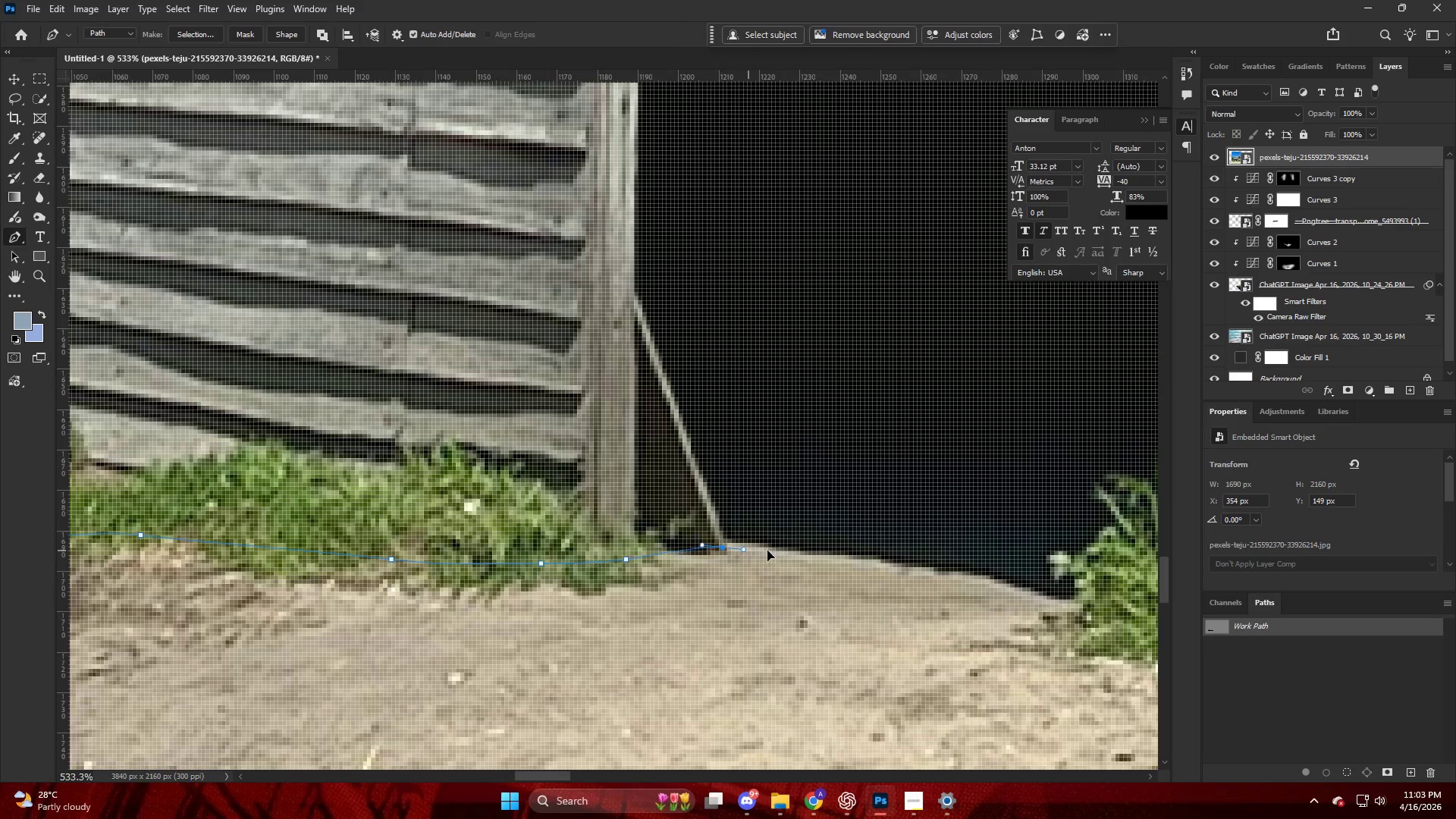 
key(Control+Z)
 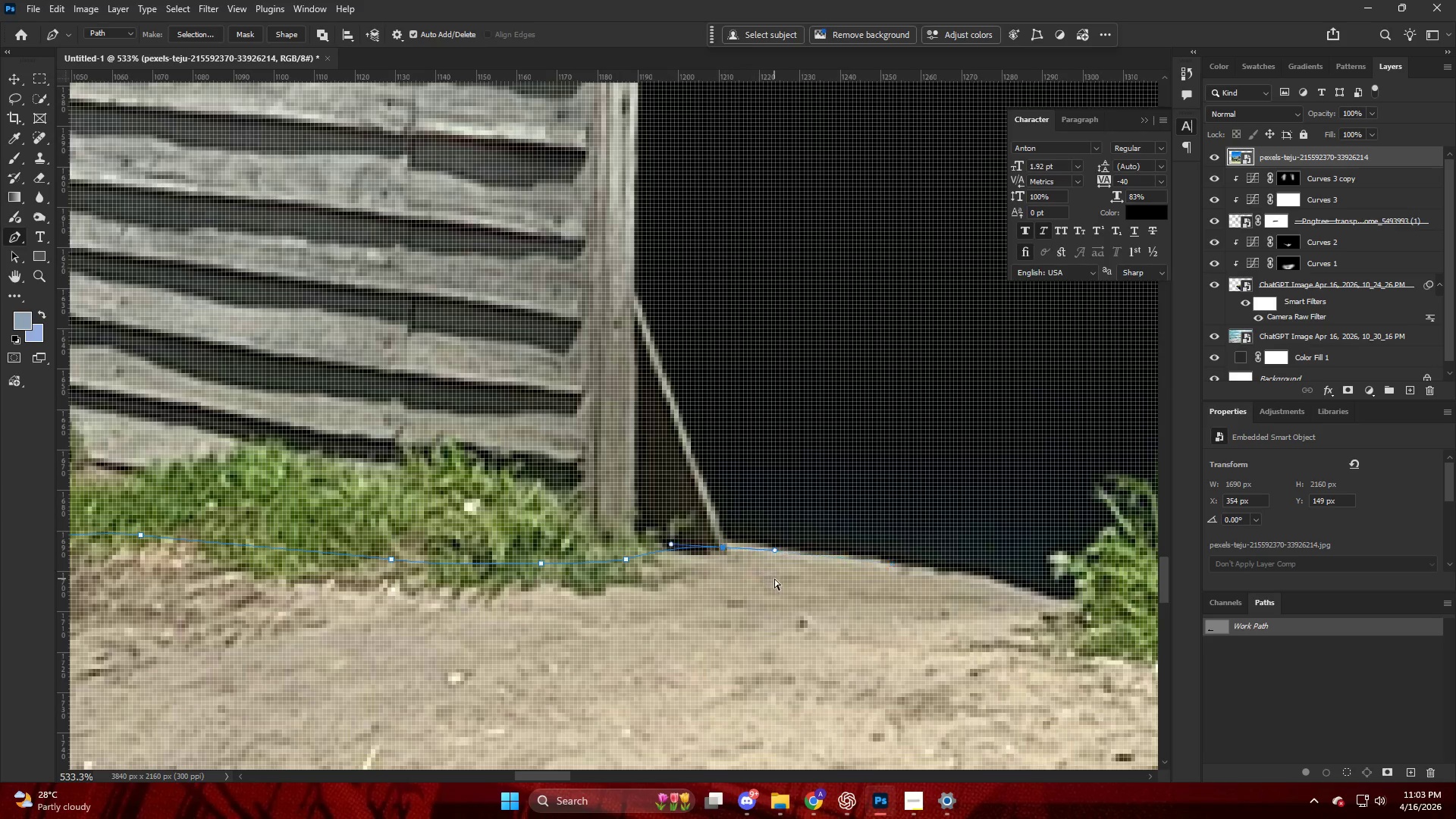 
key(Control+Z)
 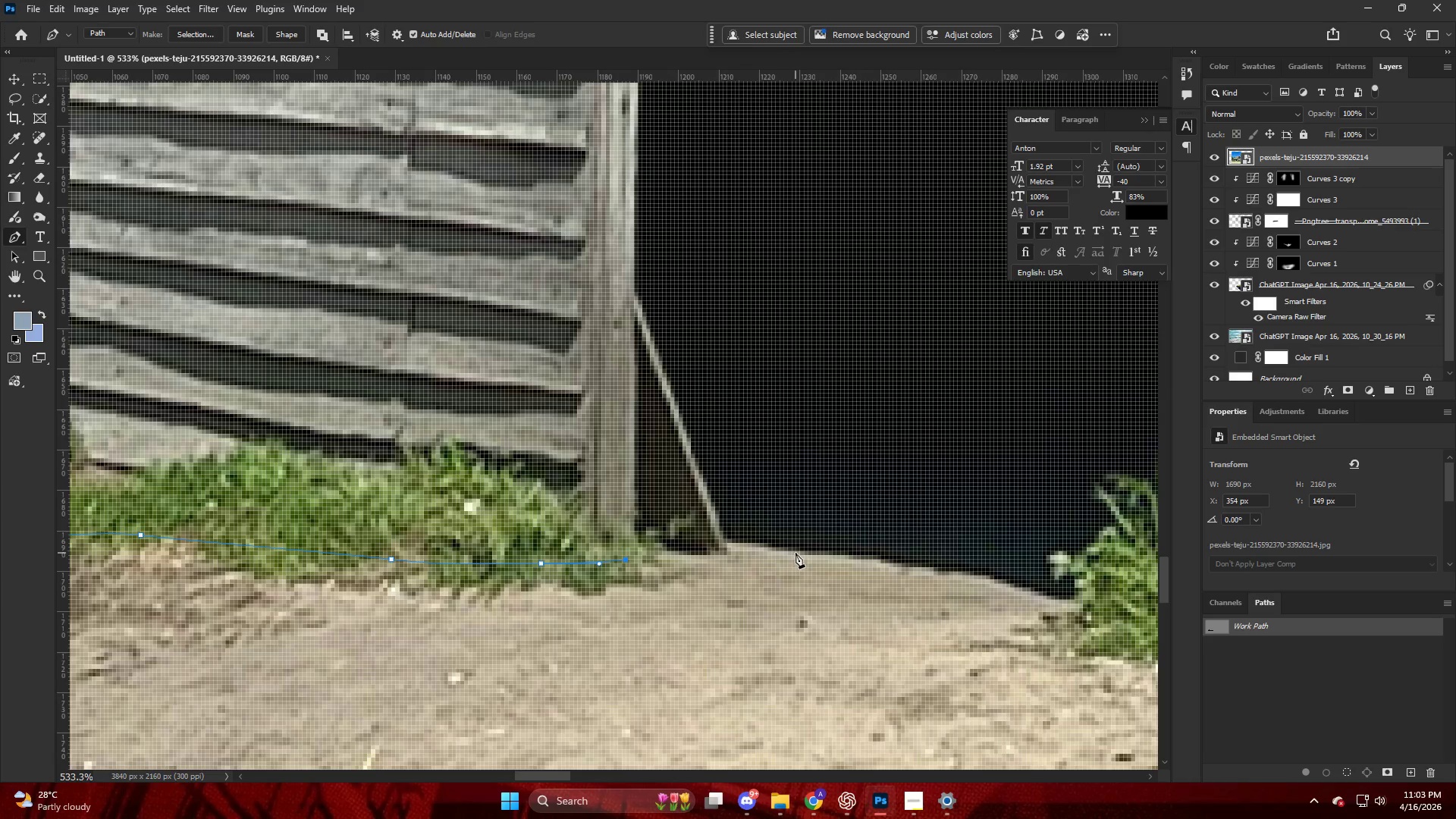 
left_click_drag(start_coordinate=[799, 549], to_coordinate=[850, 554])
 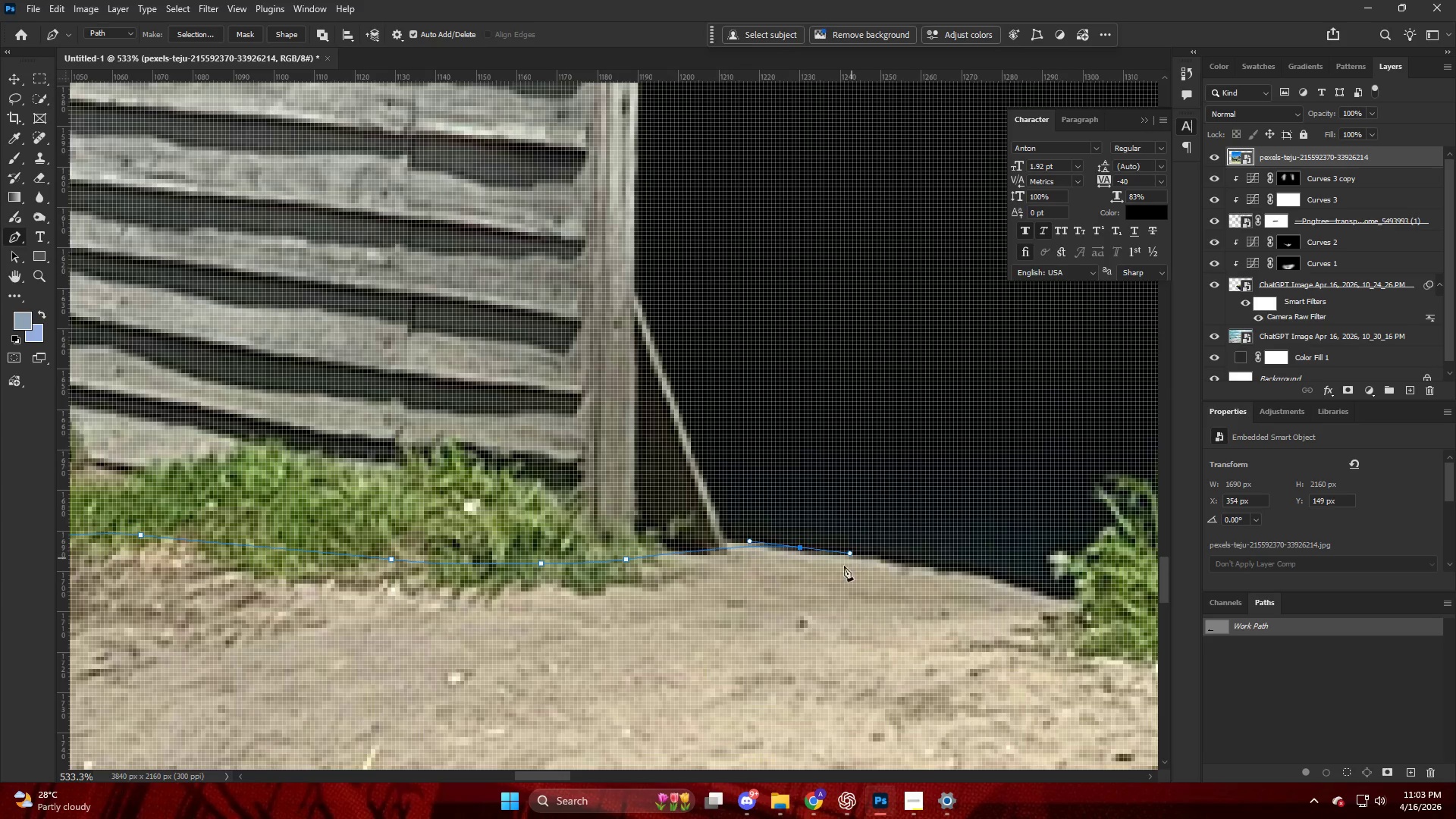 
key(Alt+AltLeft)
 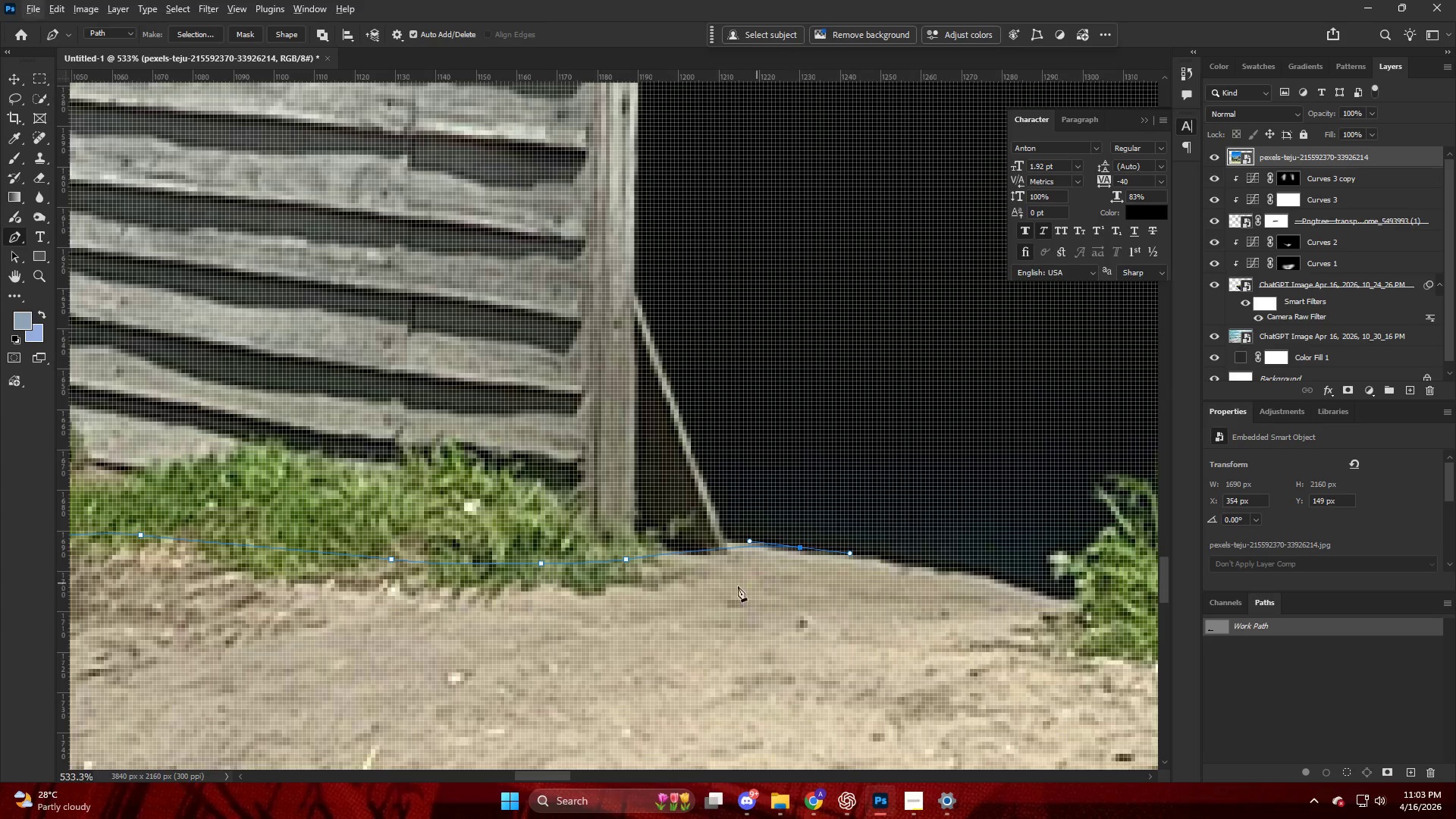 
key(Control+ControlLeft)
 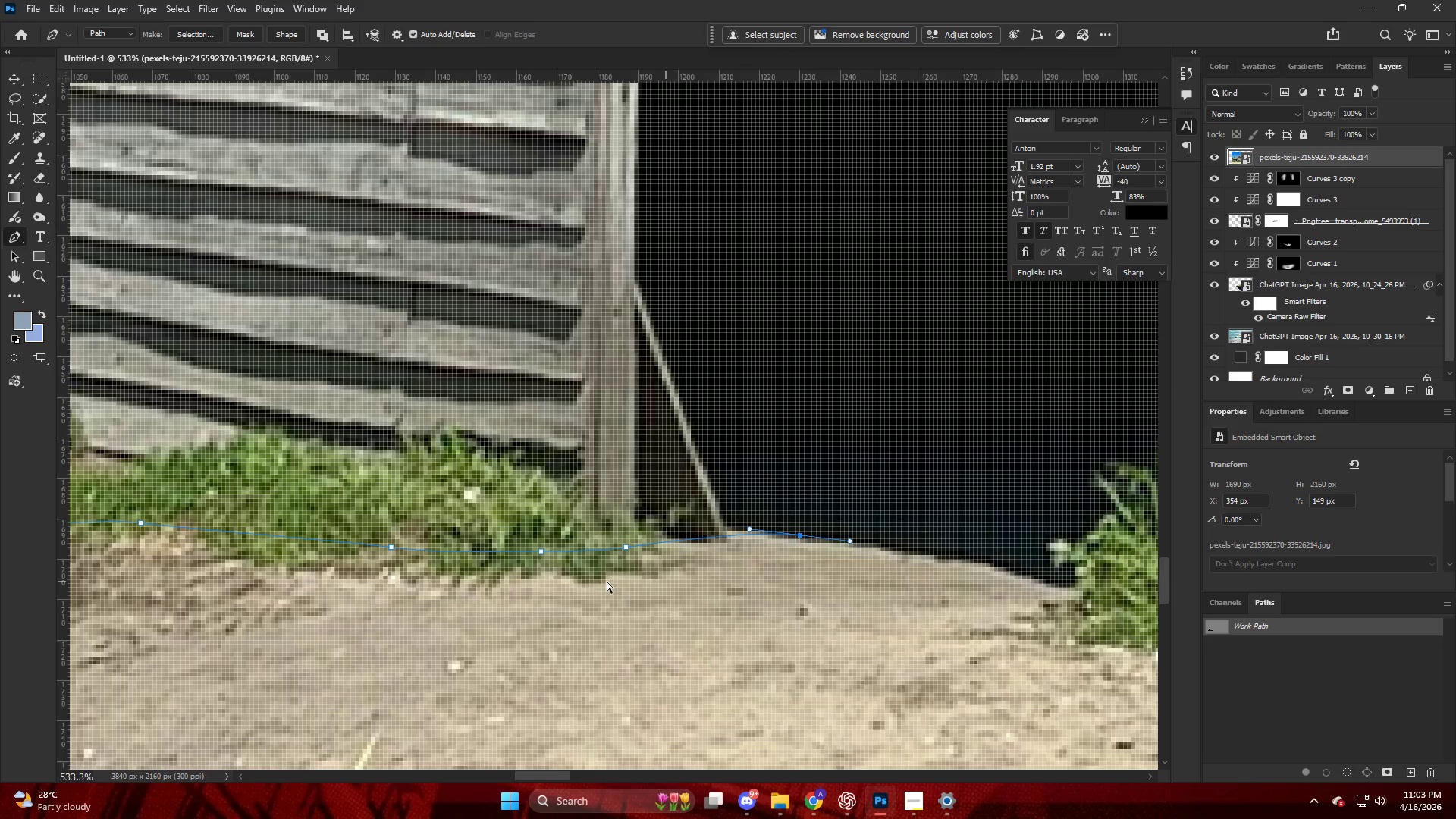 
key(Control+Z)
 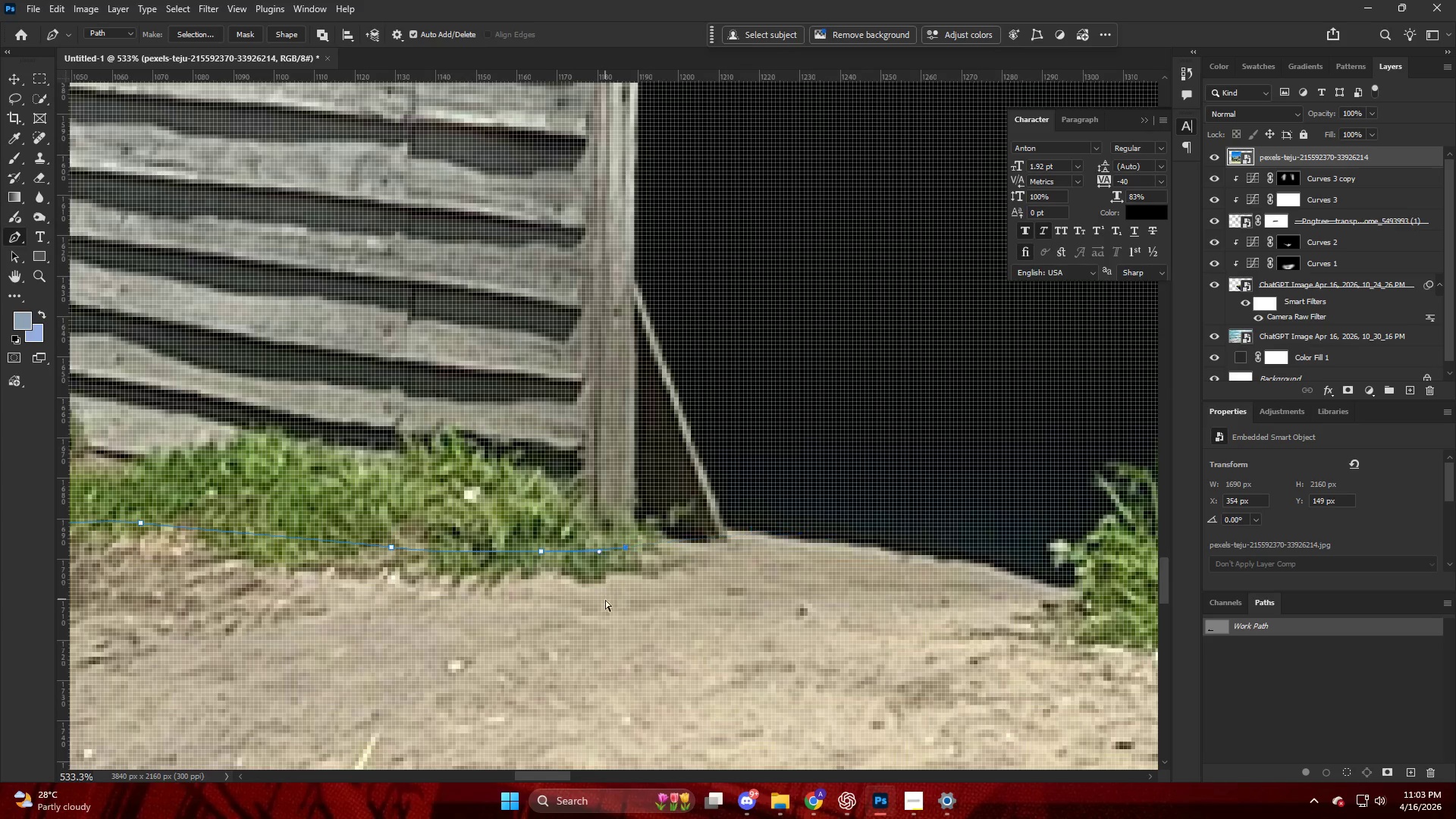 
scroll: coordinate [743, 585], scroll_direction: down, amount: 1.0
 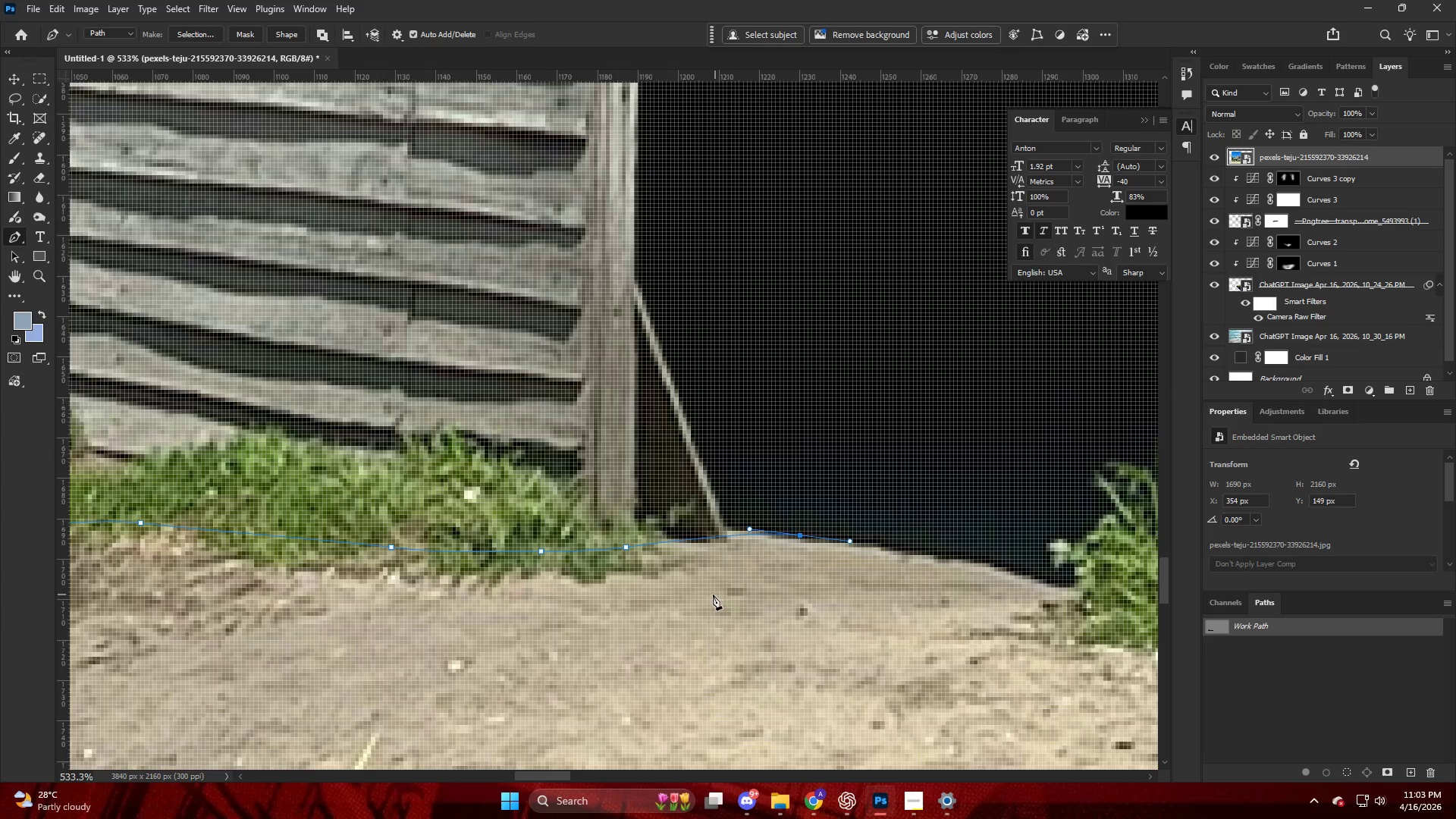 
key(Control+Z)
 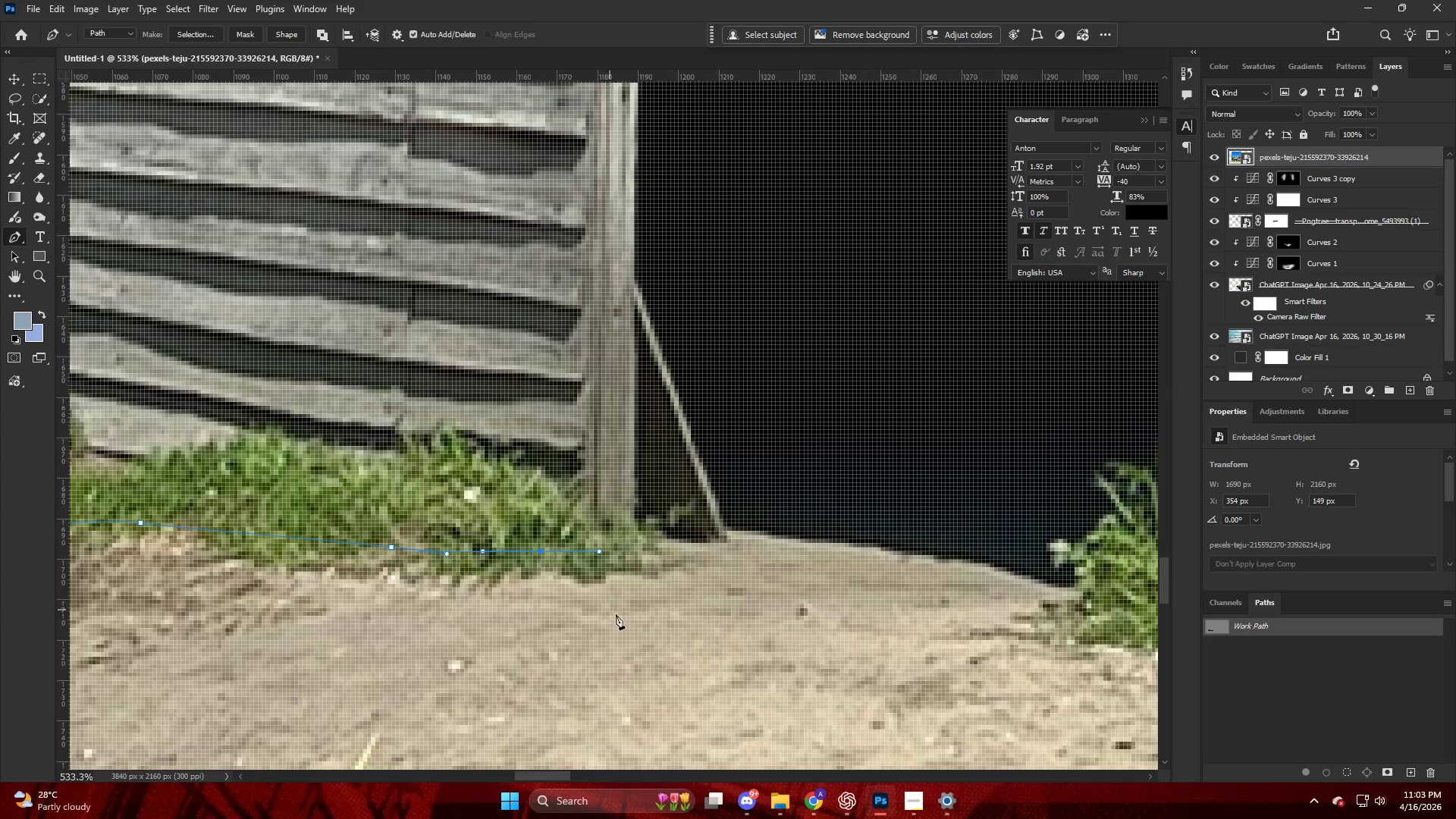 
left_click_drag(start_coordinate=[619, 617], to_coordinate=[710, 657])
 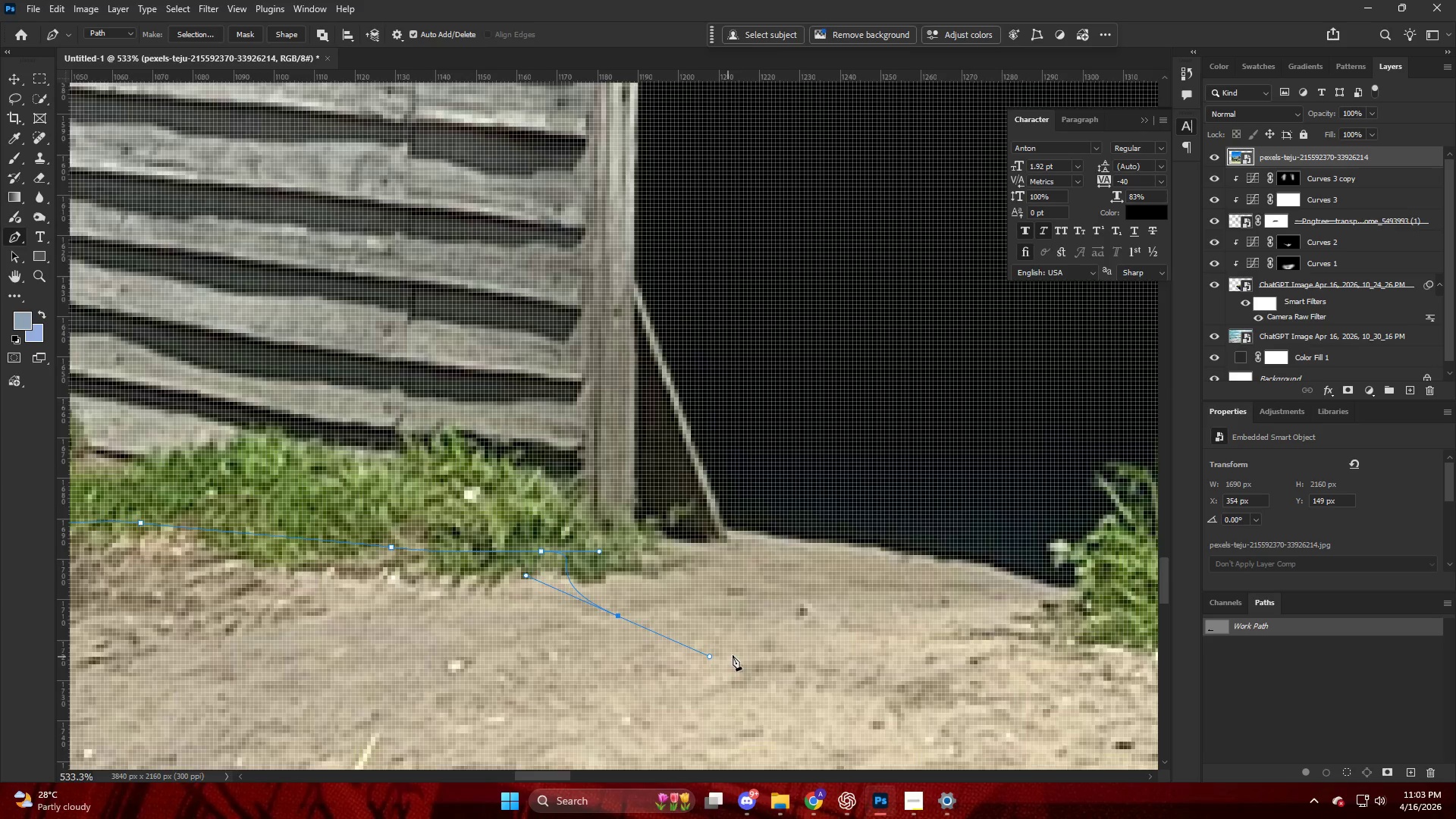 
hold_key(key=AltLeft, duration=0.33)
 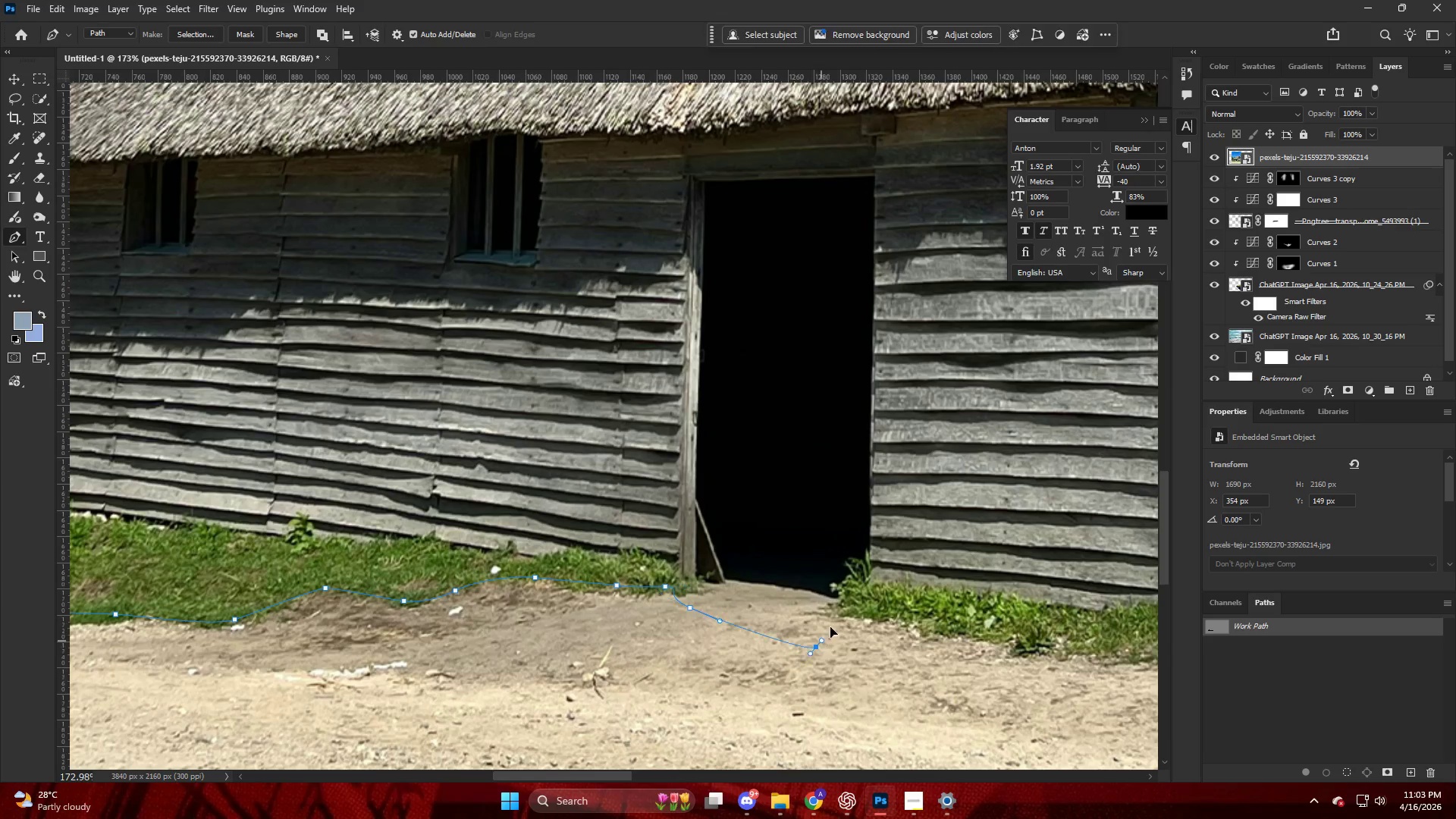 
left_click_drag(start_coordinate=[816, 647], to_coordinate=[823, 638])
 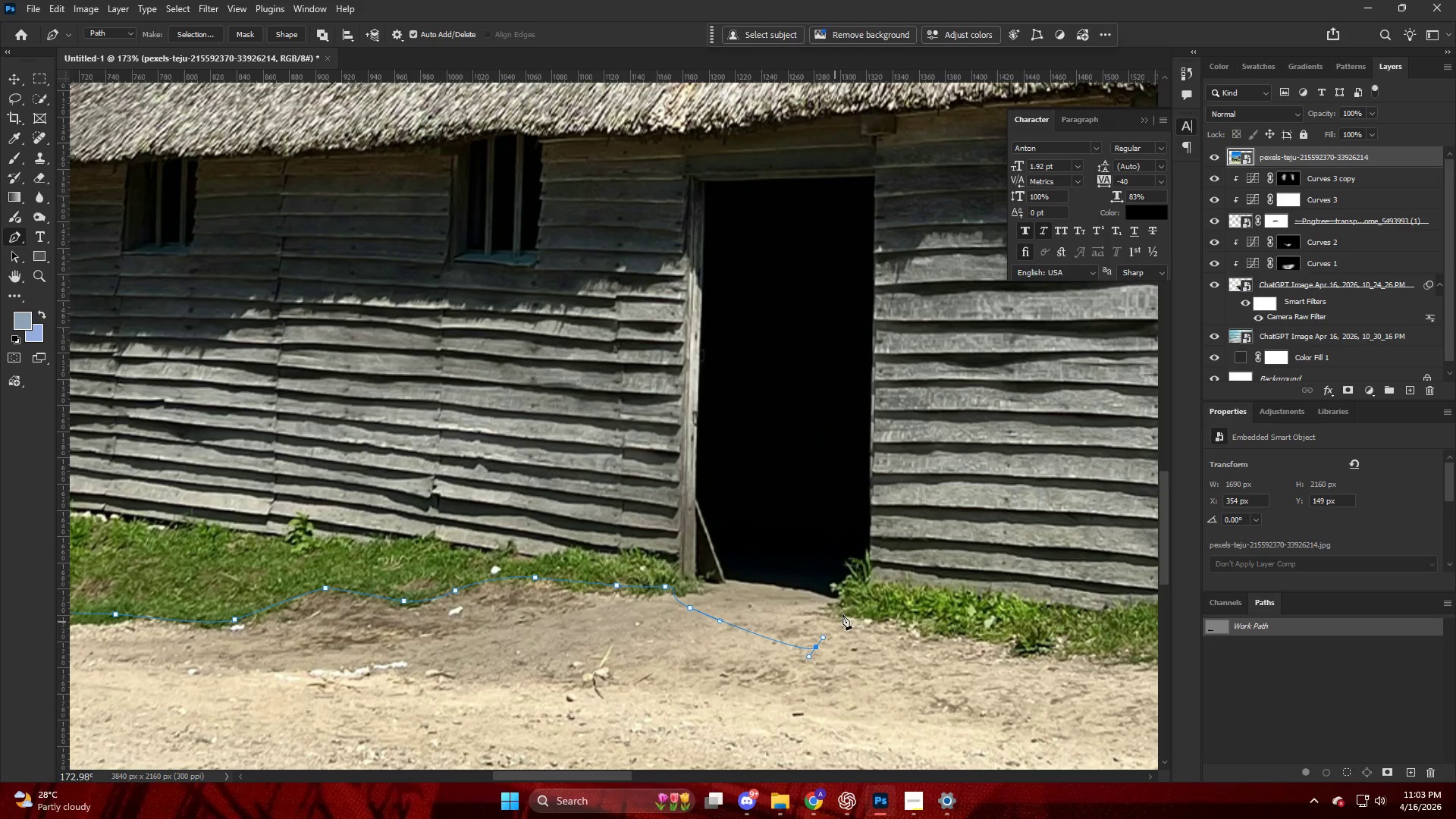 
scroll: coordinate [716, 631], scroll_direction: down, amount: 15.0
 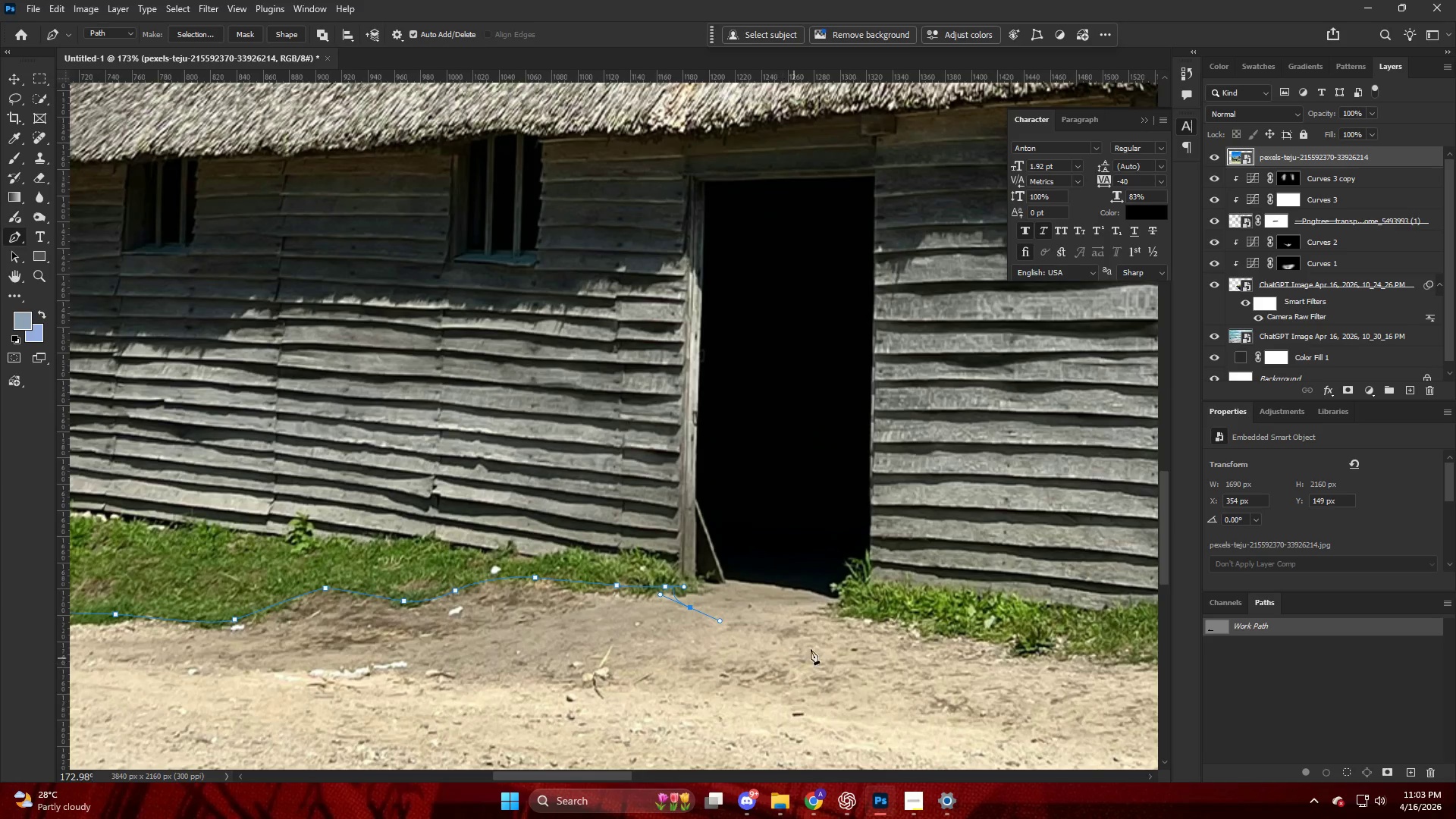 
double_click([856, 599])
 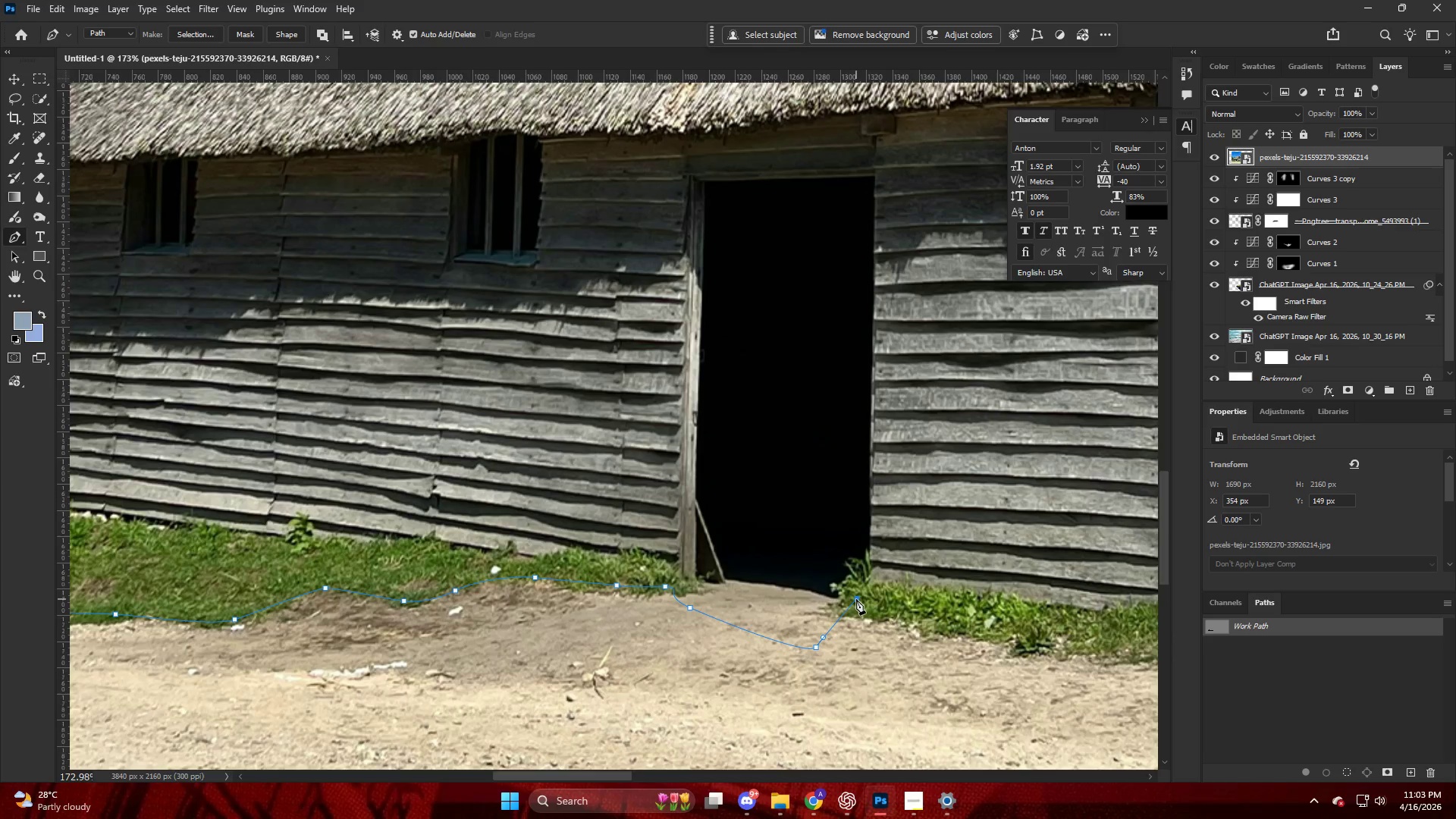 
hold_key(key=ControlLeft, duration=0.48)
 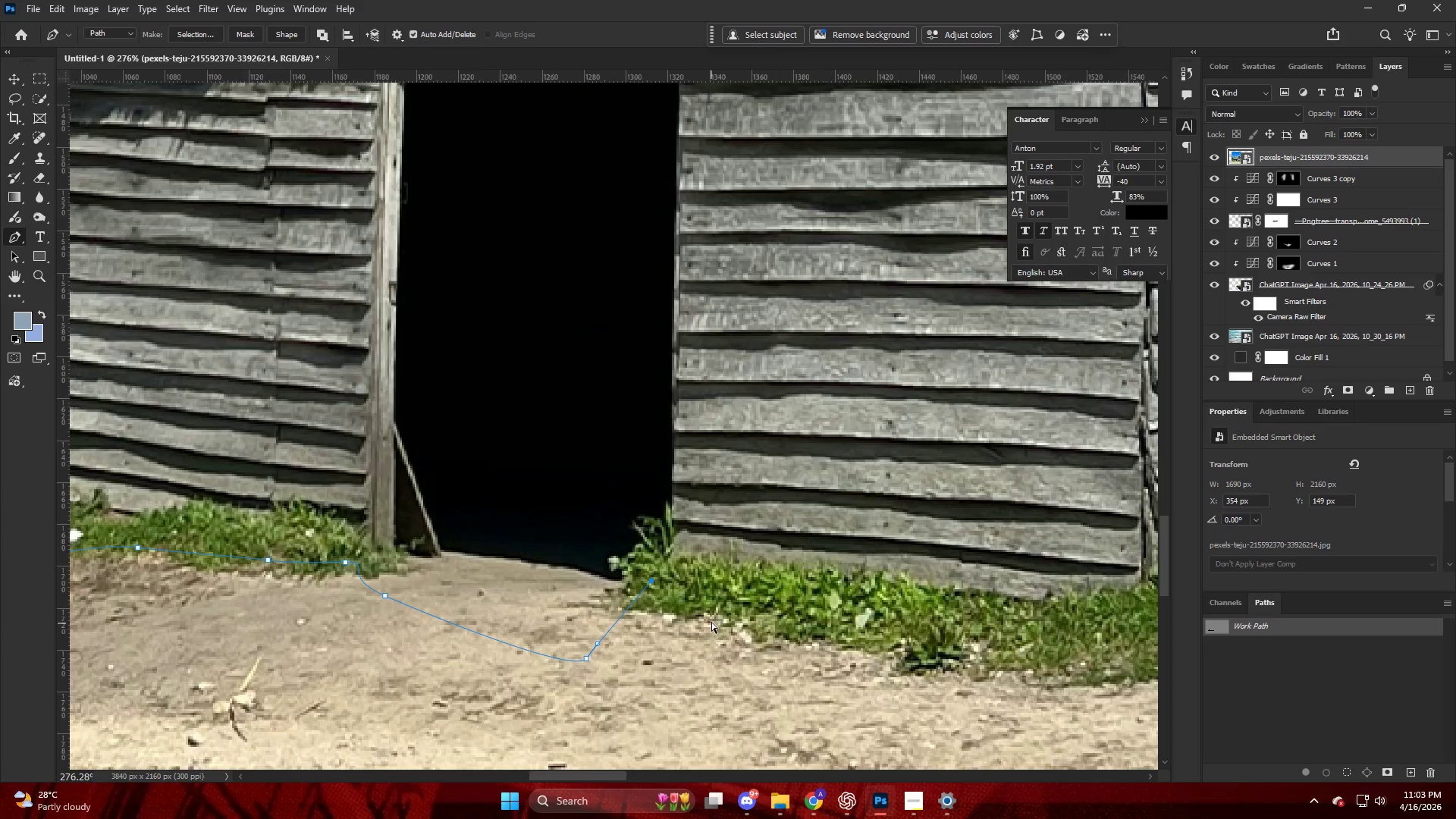 
key(Alt+AltLeft)
 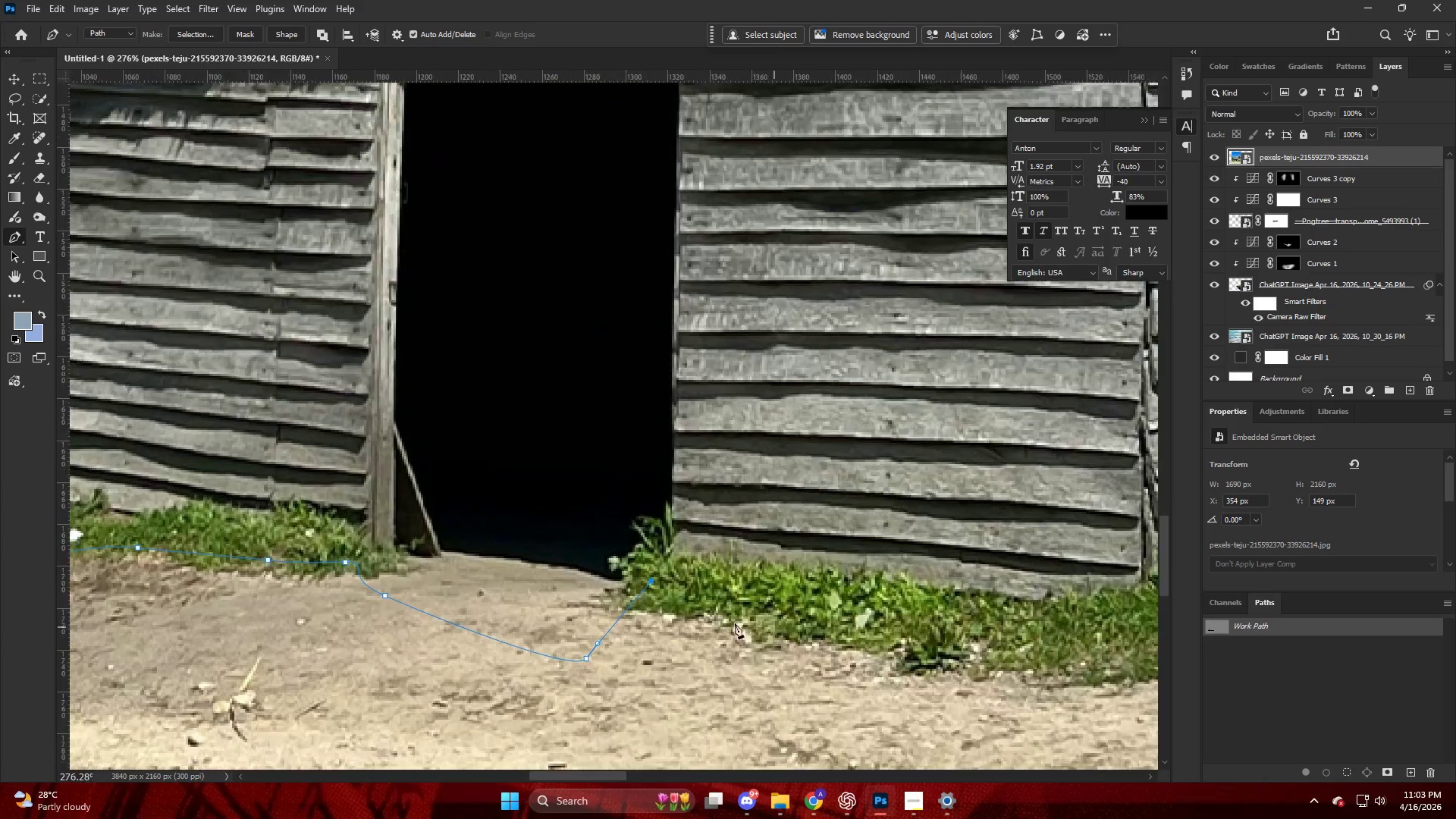 
key(Control+ControlLeft)
 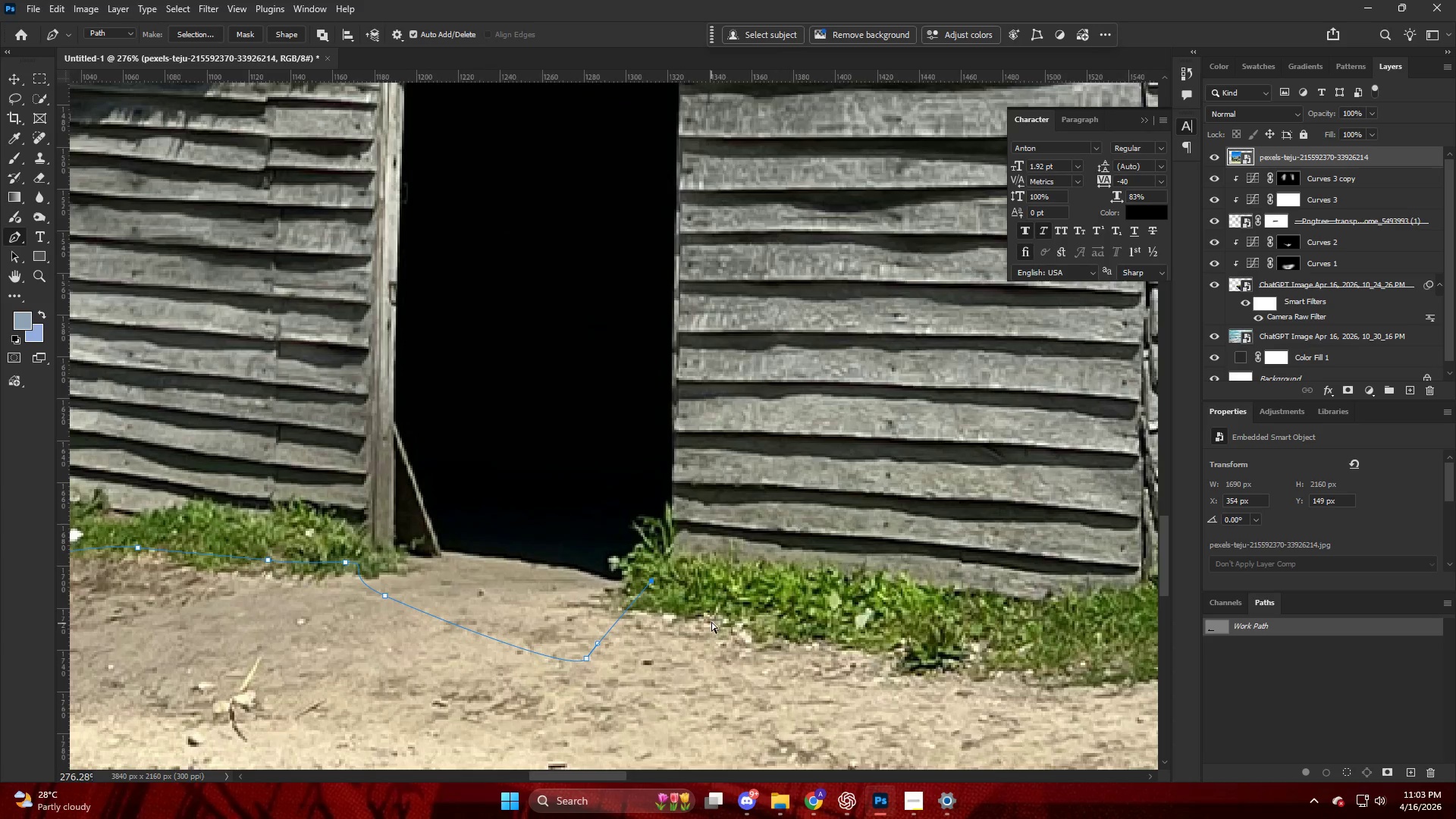 
key(Control+Z)
 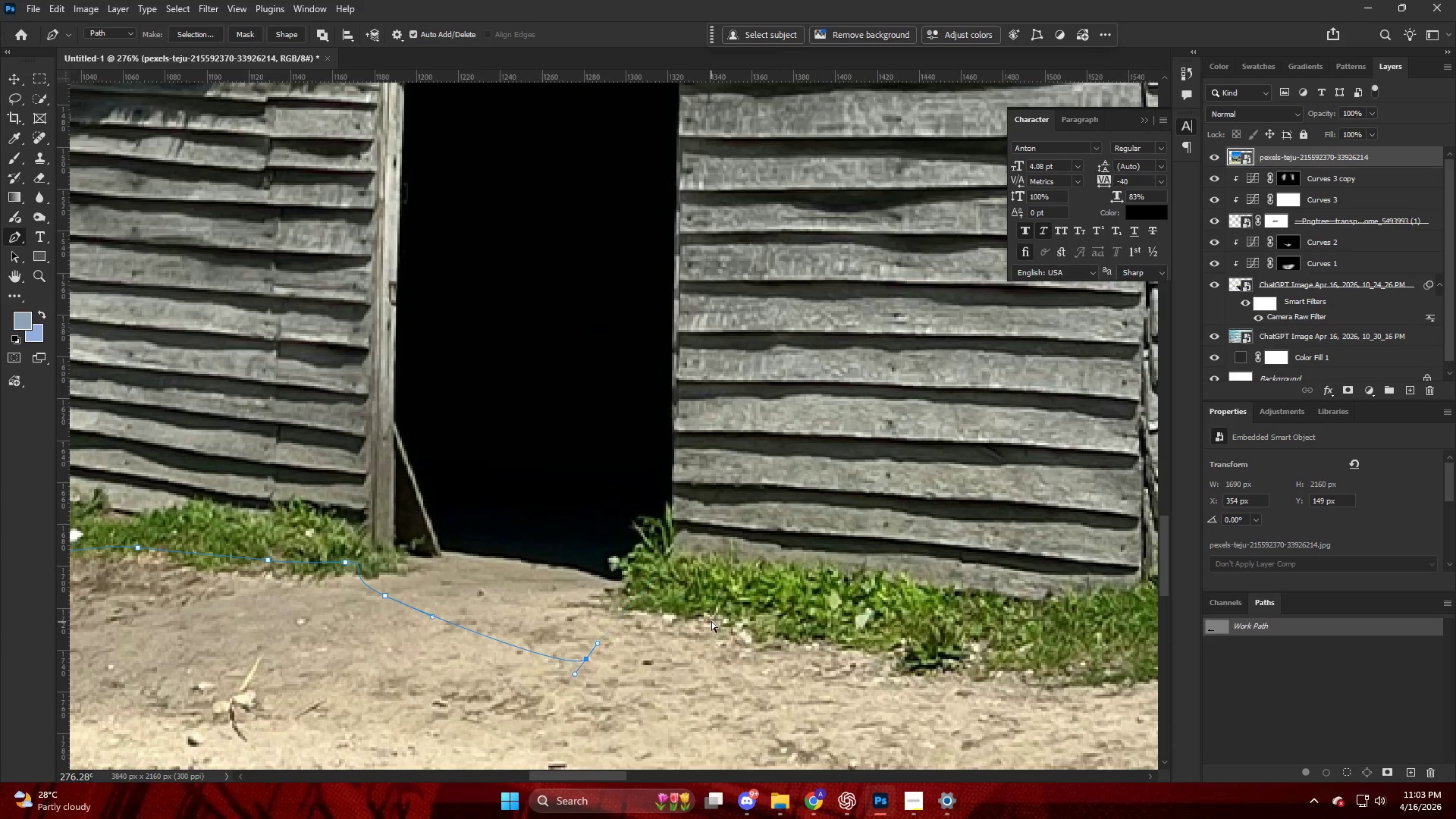 
left_click_drag(start_coordinate=[714, 621], to_coordinate=[761, 628])
 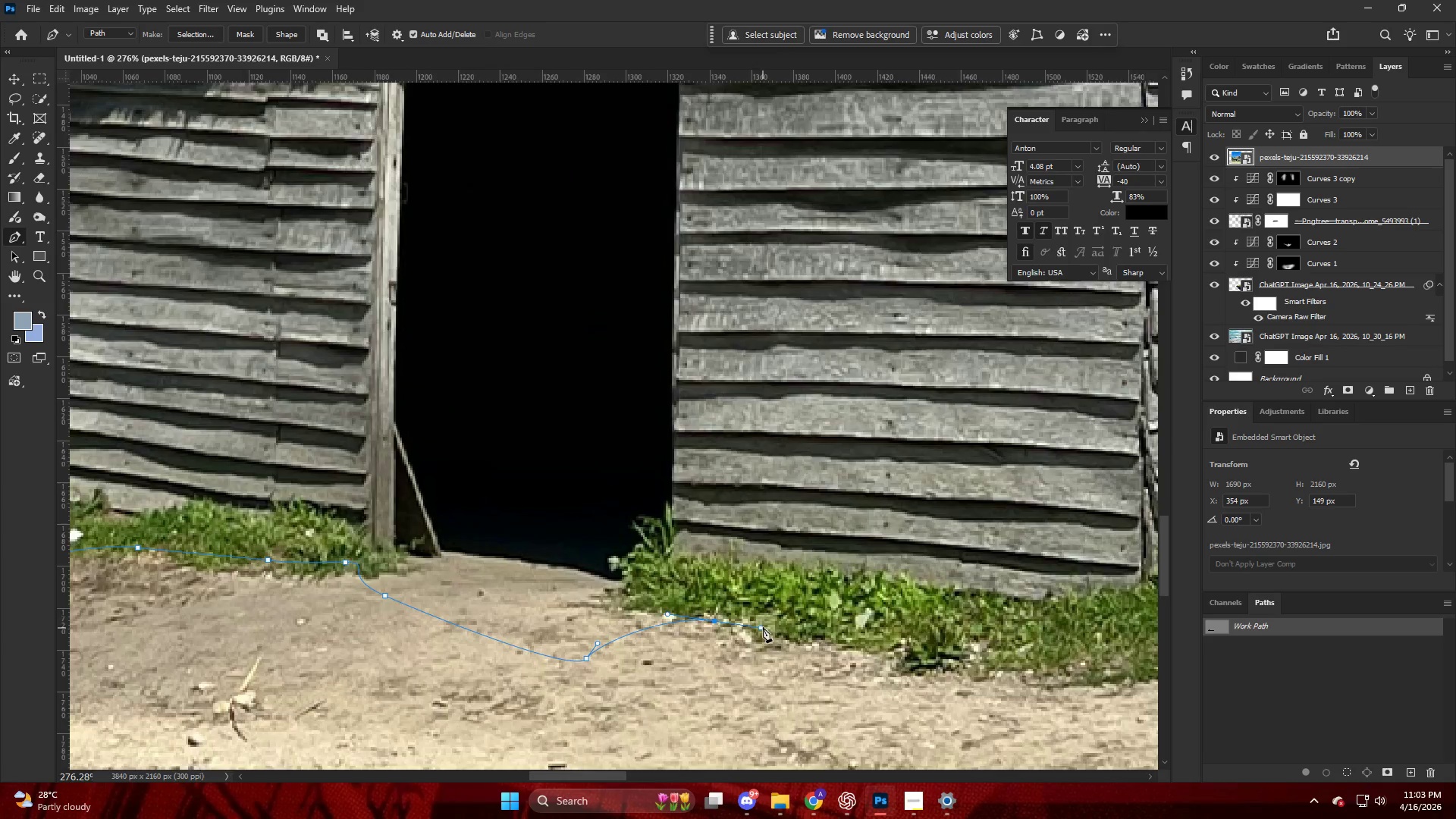 
scroll: coordinate [780, 628], scroll_direction: down, amount: 8.0
 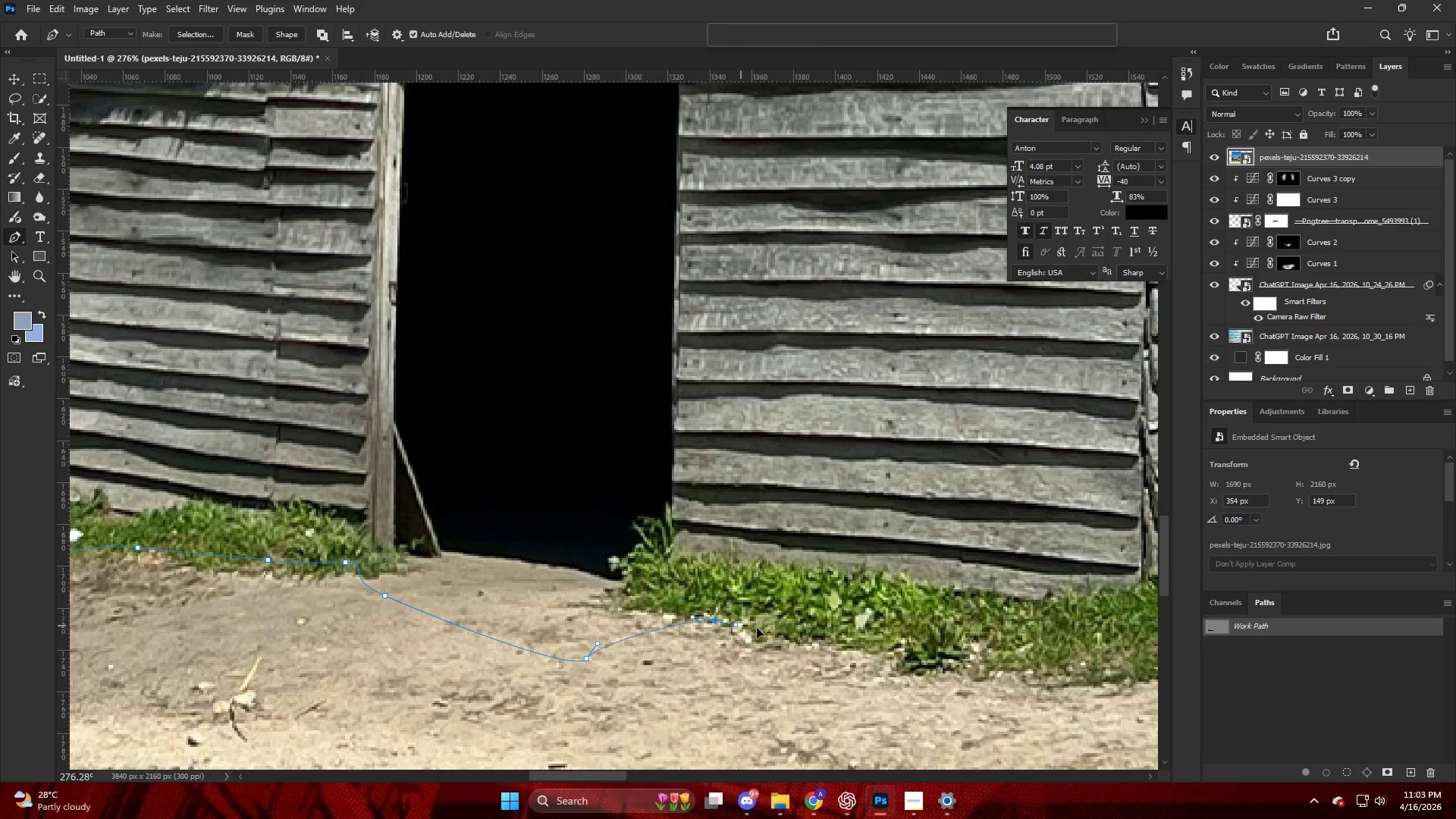 
hold_key(key=AltLeft, duration=0.38)
hold_key(key=ControlLeft, duration=0.38)
hold_key(key=AltLeft, duration=0.36)
scroll: coordinate [788, 640], scroll_direction: down, amount: 26.0
 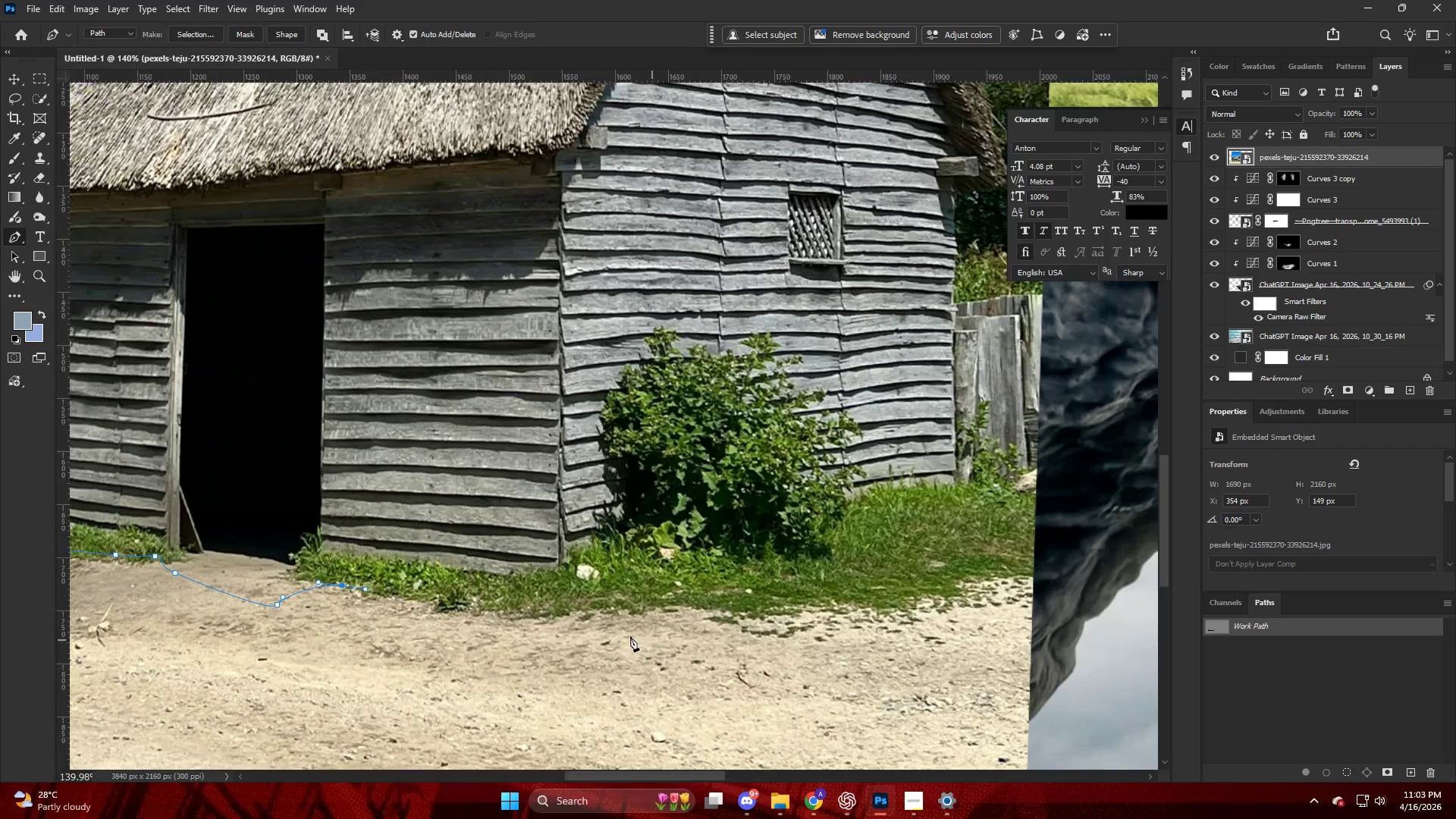 
left_click_drag(start_coordinate=[588, 620], to_coordinate=[674, 616])
 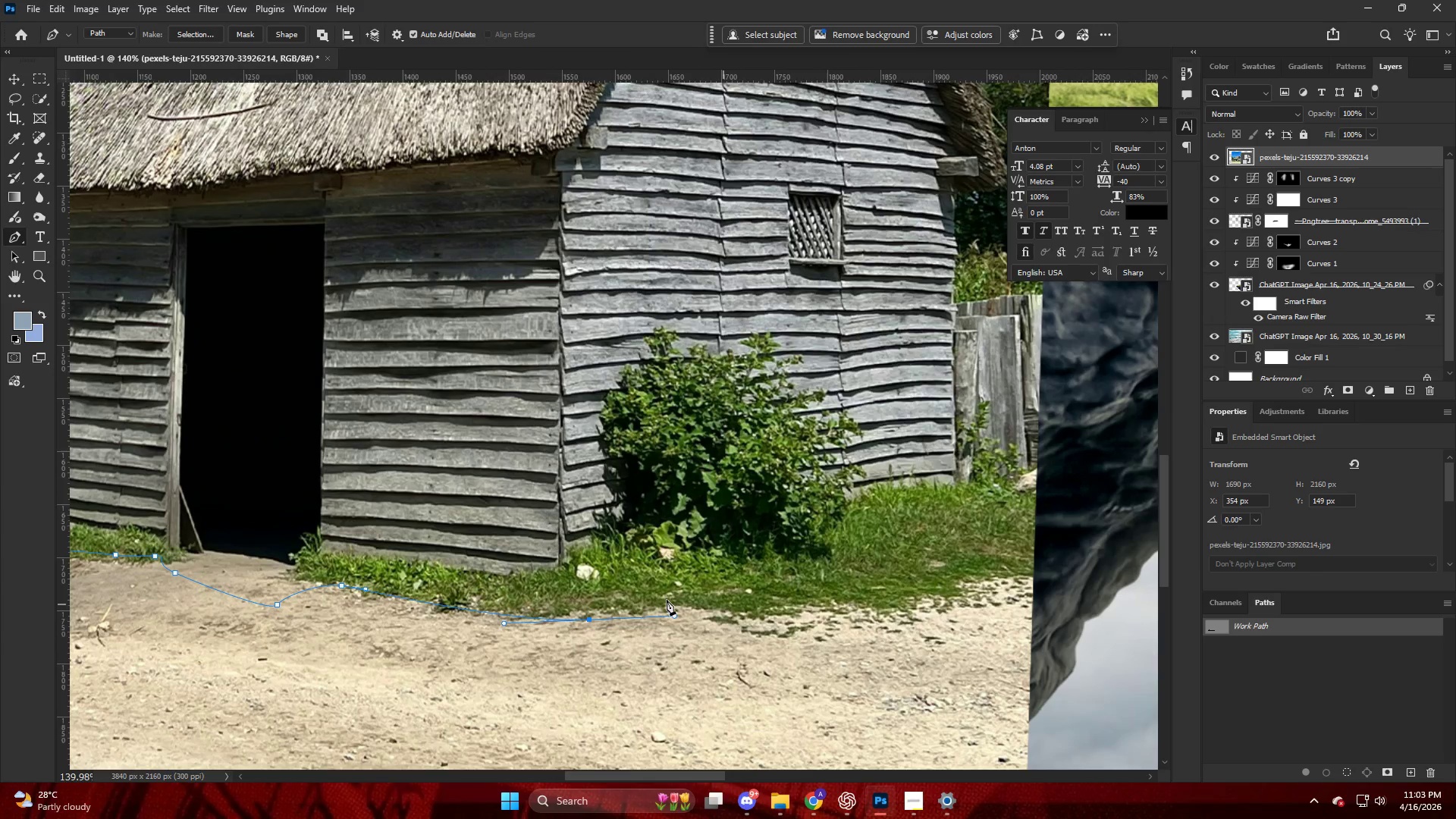 
key(Control+ControlLeft)
 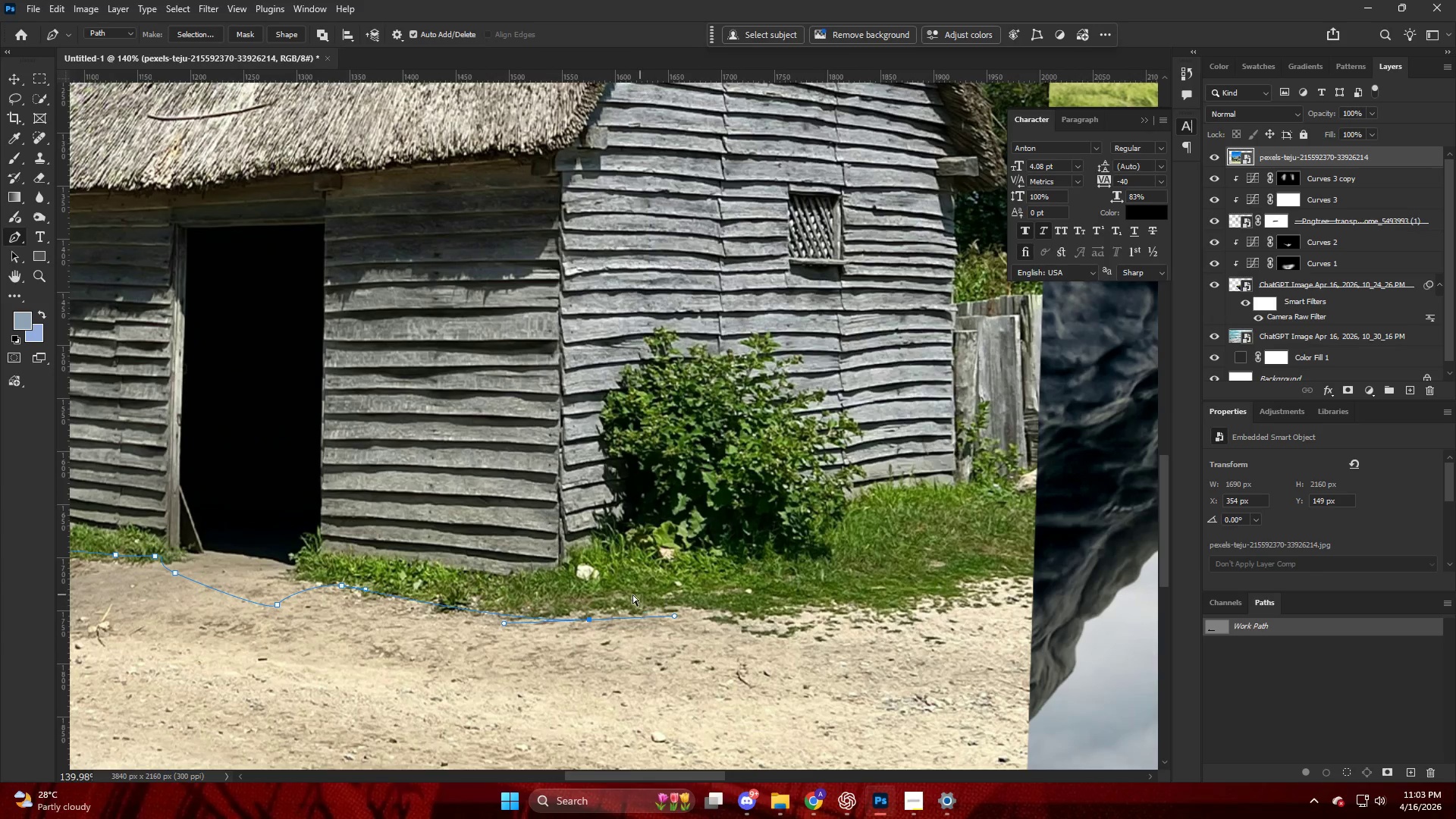 
key(Control+Z)
 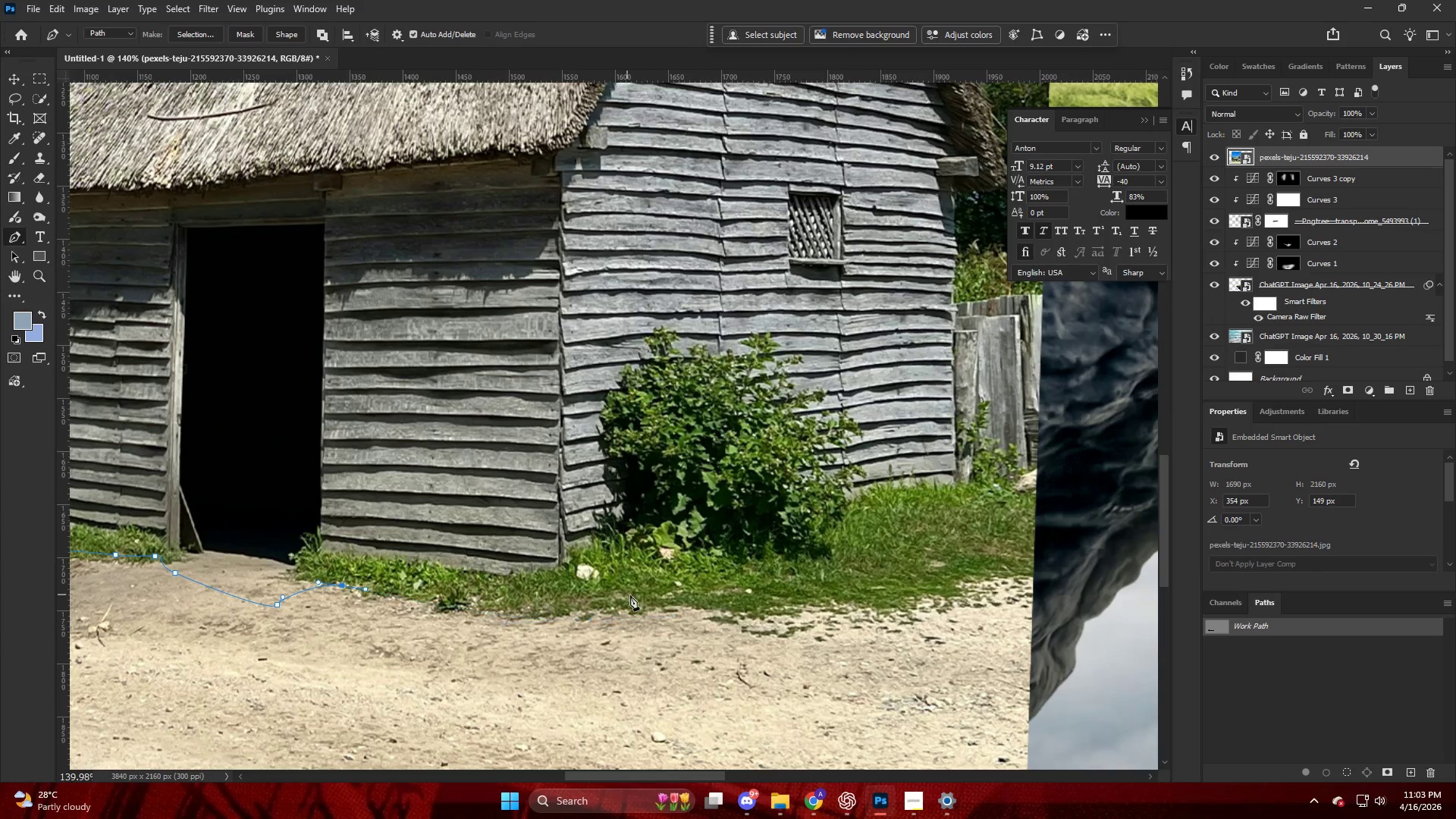 
left_click_drag(start_coordinate=[630, 595], to_coordinate=[684, 593])
 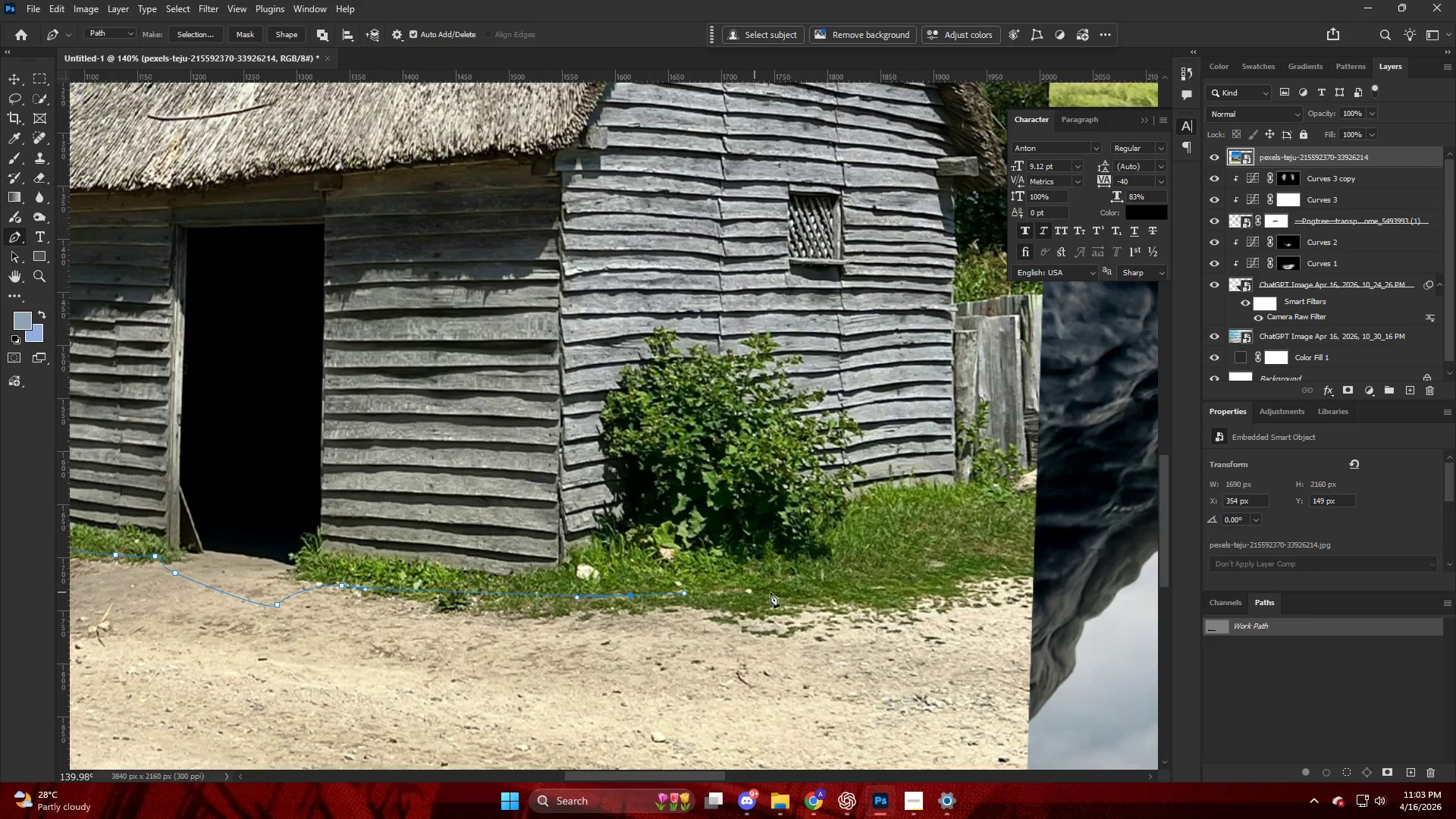 
left_click_drag(start_coordinate=[789, 596], to_coordinate=[805, 603])
 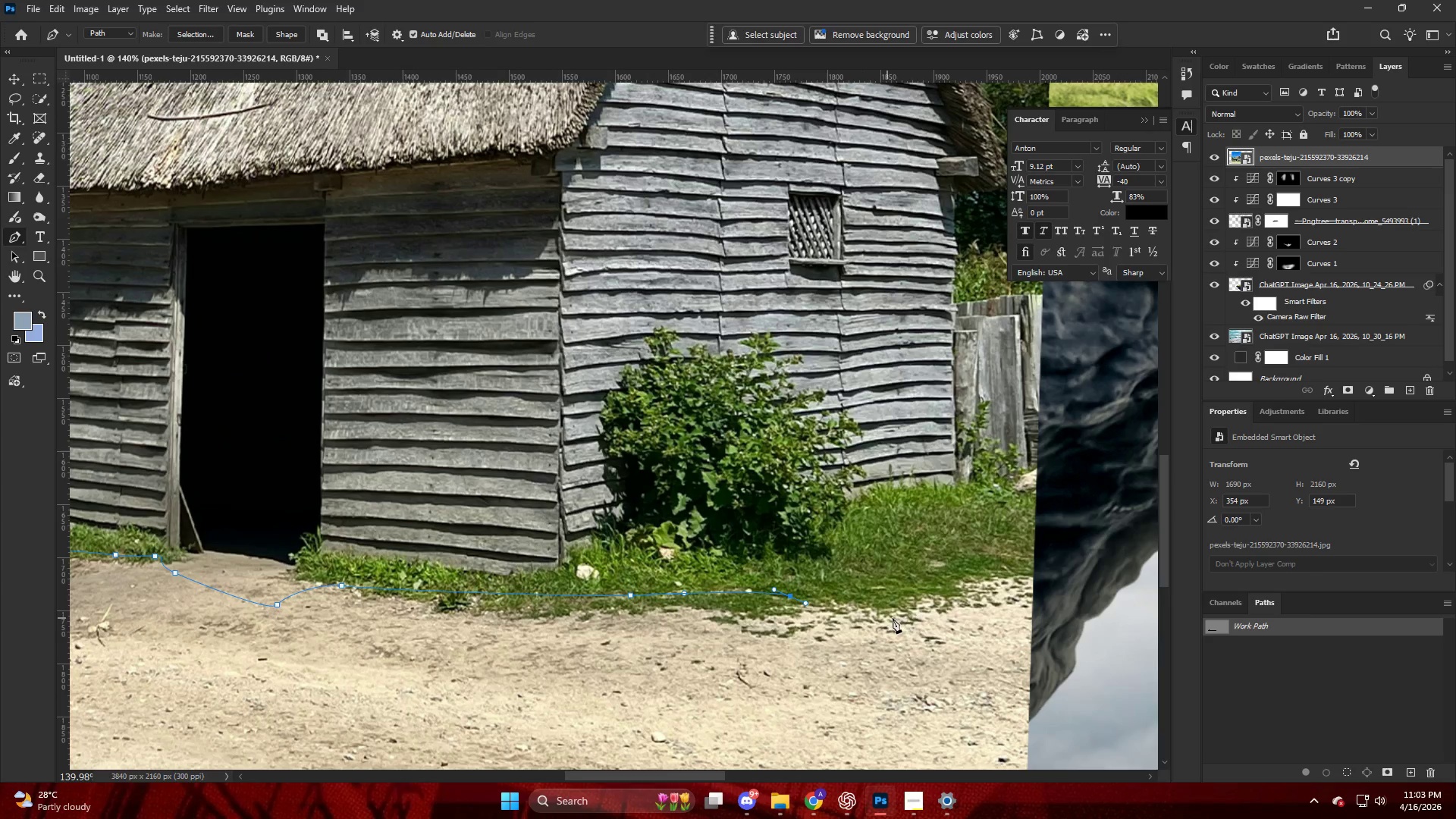 
left_click_drag(start_coordinate=[895, 614], to_coordinate=[920, 603])
 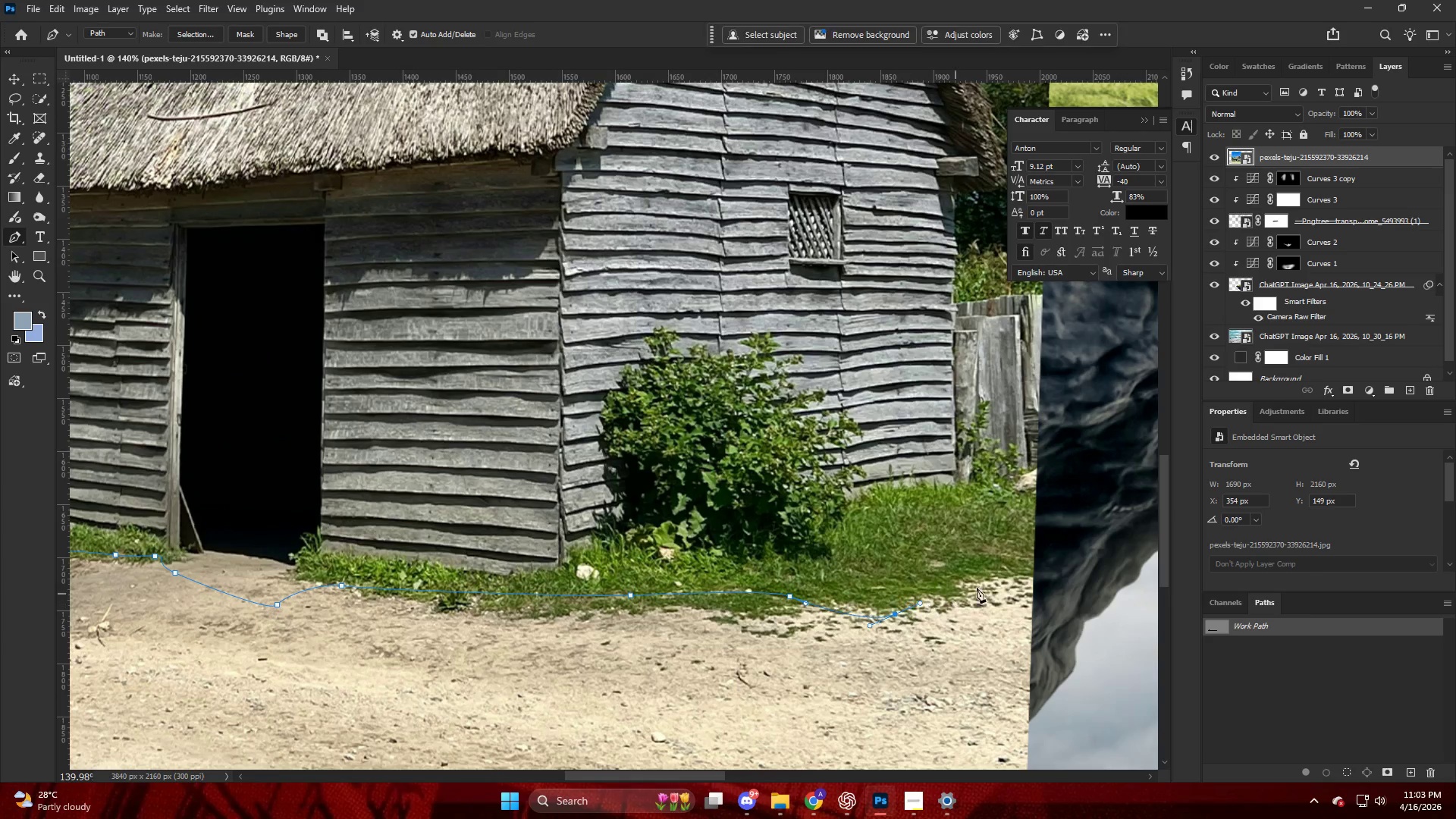 
left_click_drag(start_coordinate=[998, 581], to_coordinate=[1010, 576])
 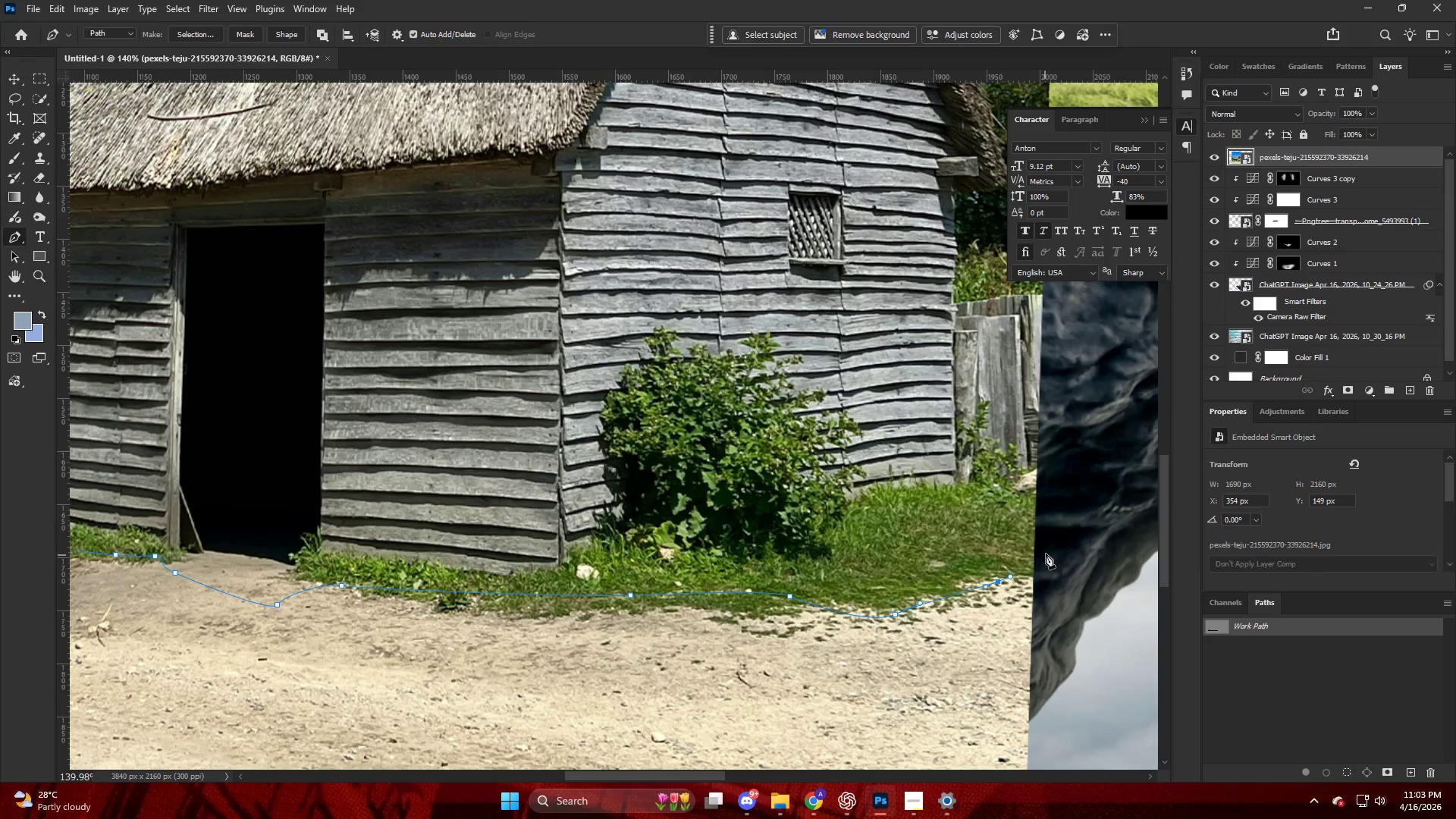 
left_click_drag(start_coordinate=[1046, 553], to_coordinate=[1046, 535])
 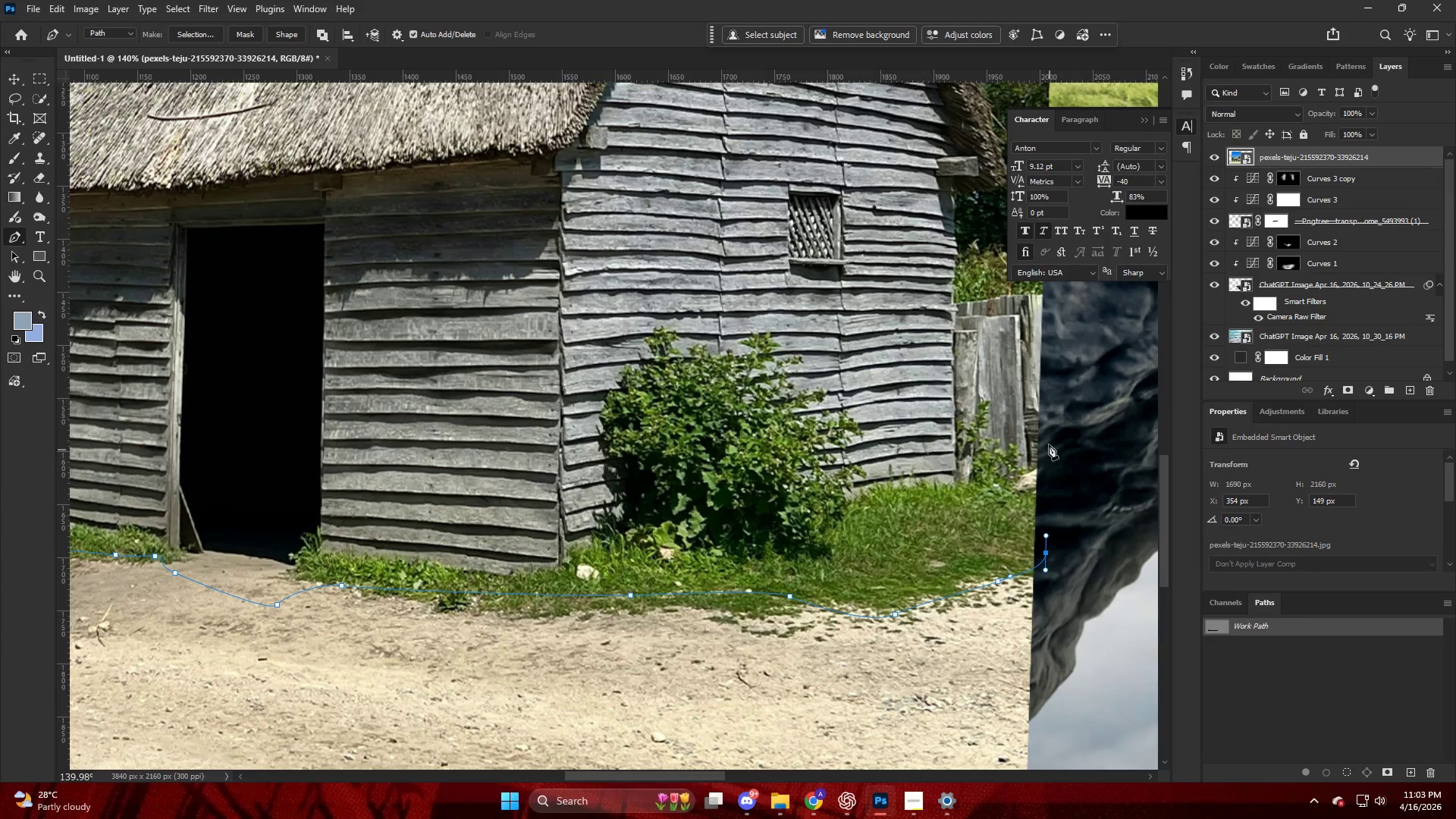 
left_click_drag(start_coordinate=[1046, 433], to_coordinate=[1044, 416])
 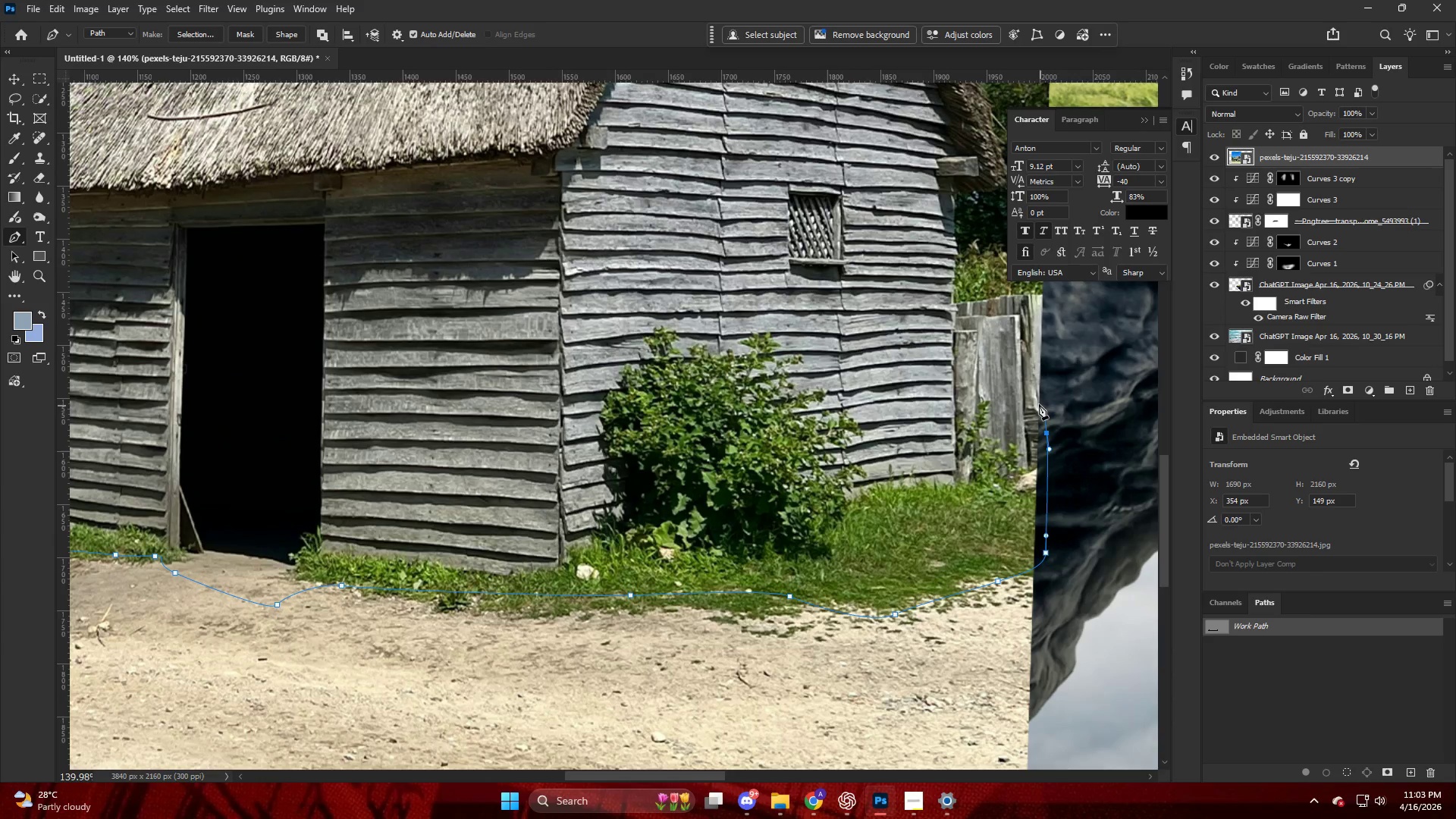 
key(Alt+AltLeft)
 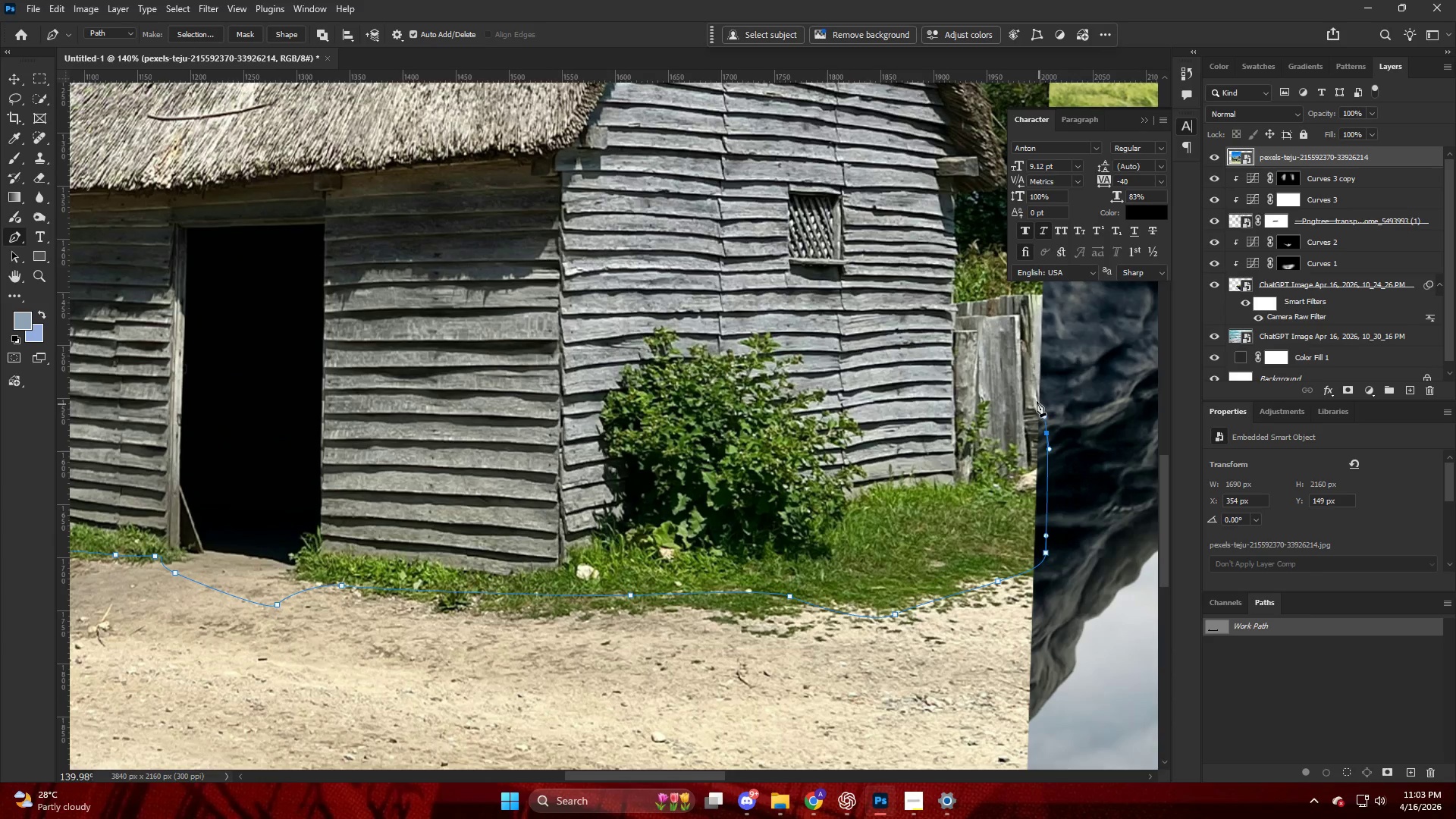 
hold_key(key=AltLeft, duration=0.53)
scroll: coordinate [1050, 403], scroll_direction: up, amount: 13.0
 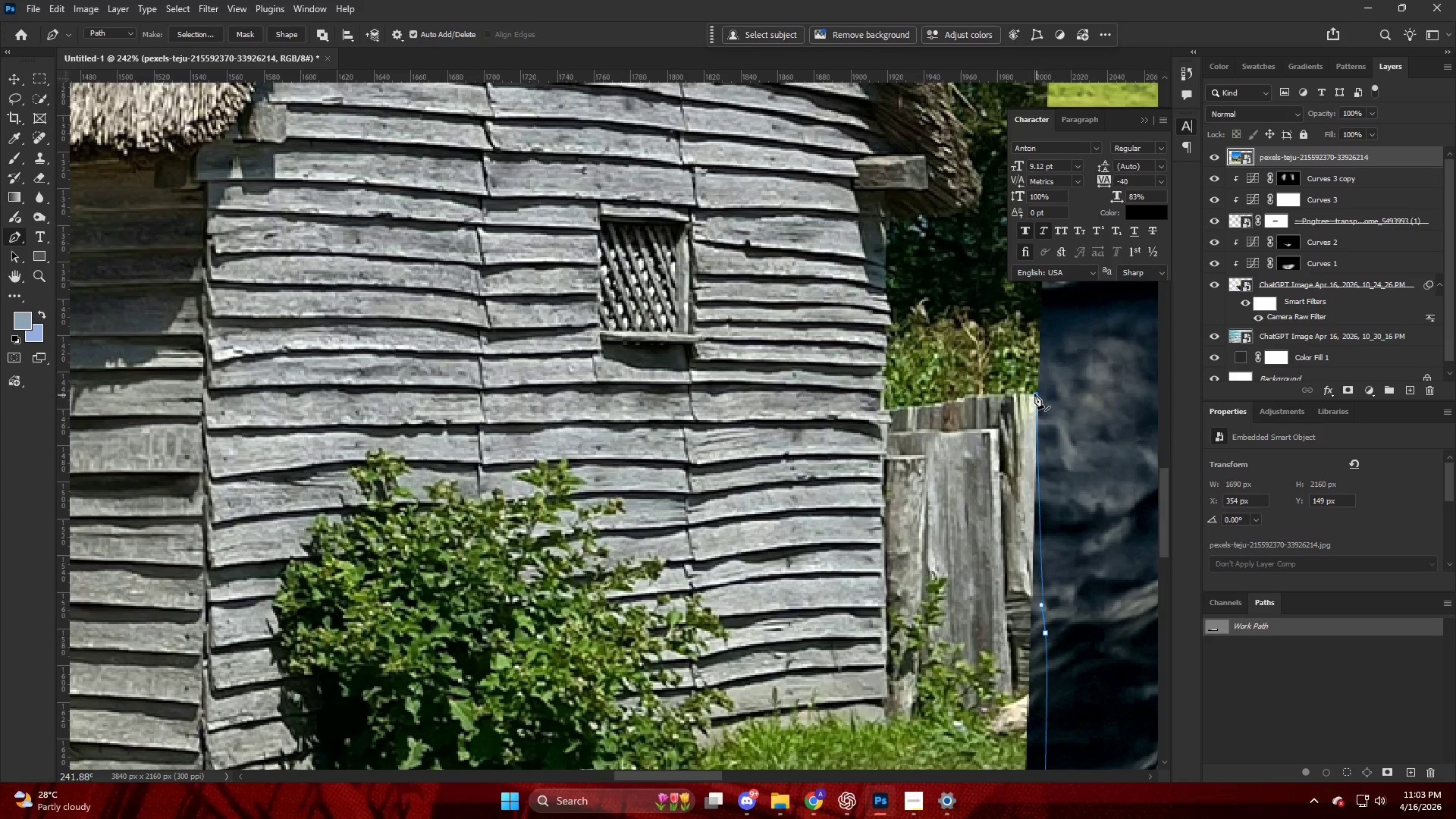 
left_click_drag(start_coordinate=[957, 399], to_coordinate=[915, 410])
 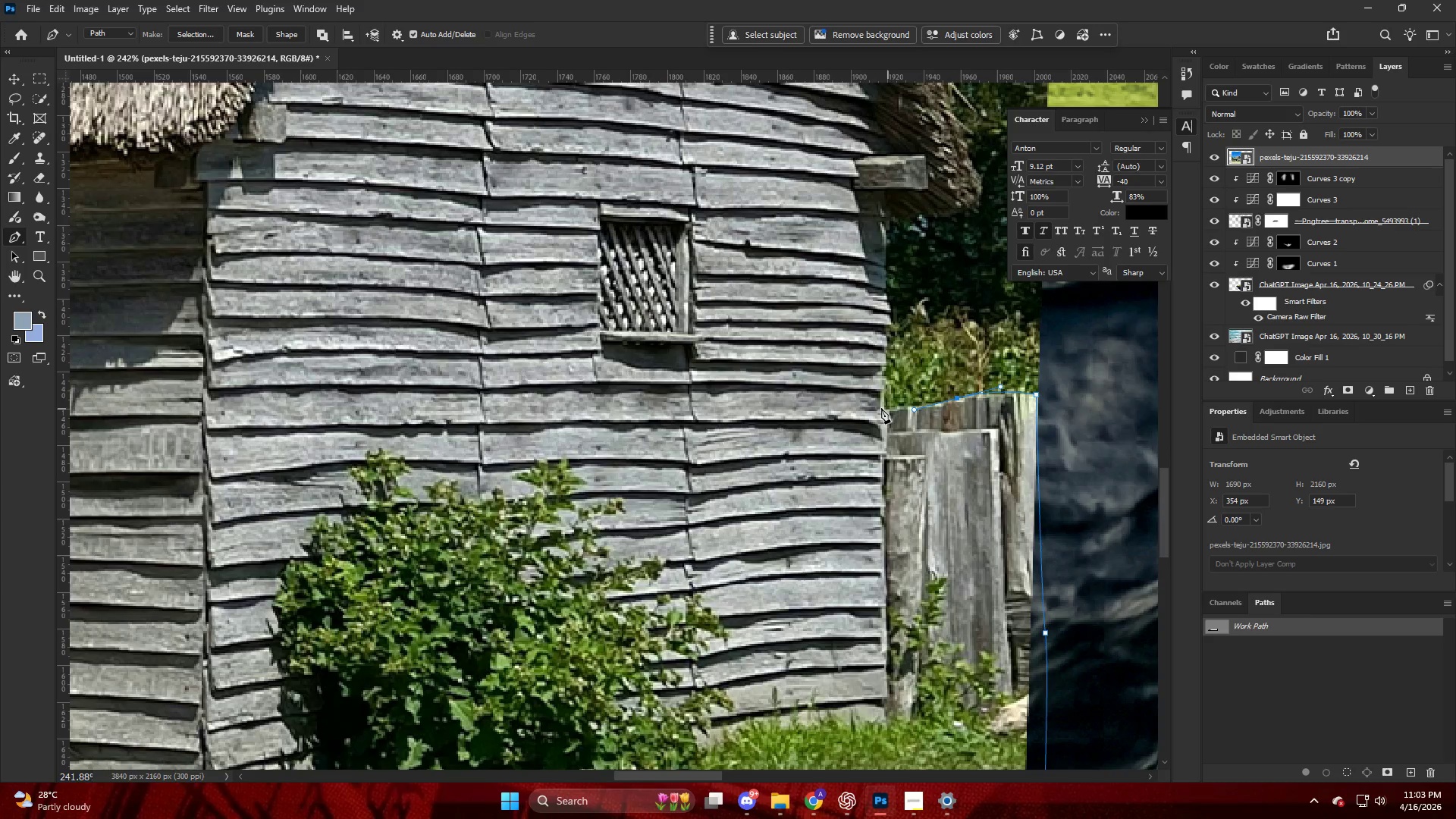 
left_click([881, 408])
 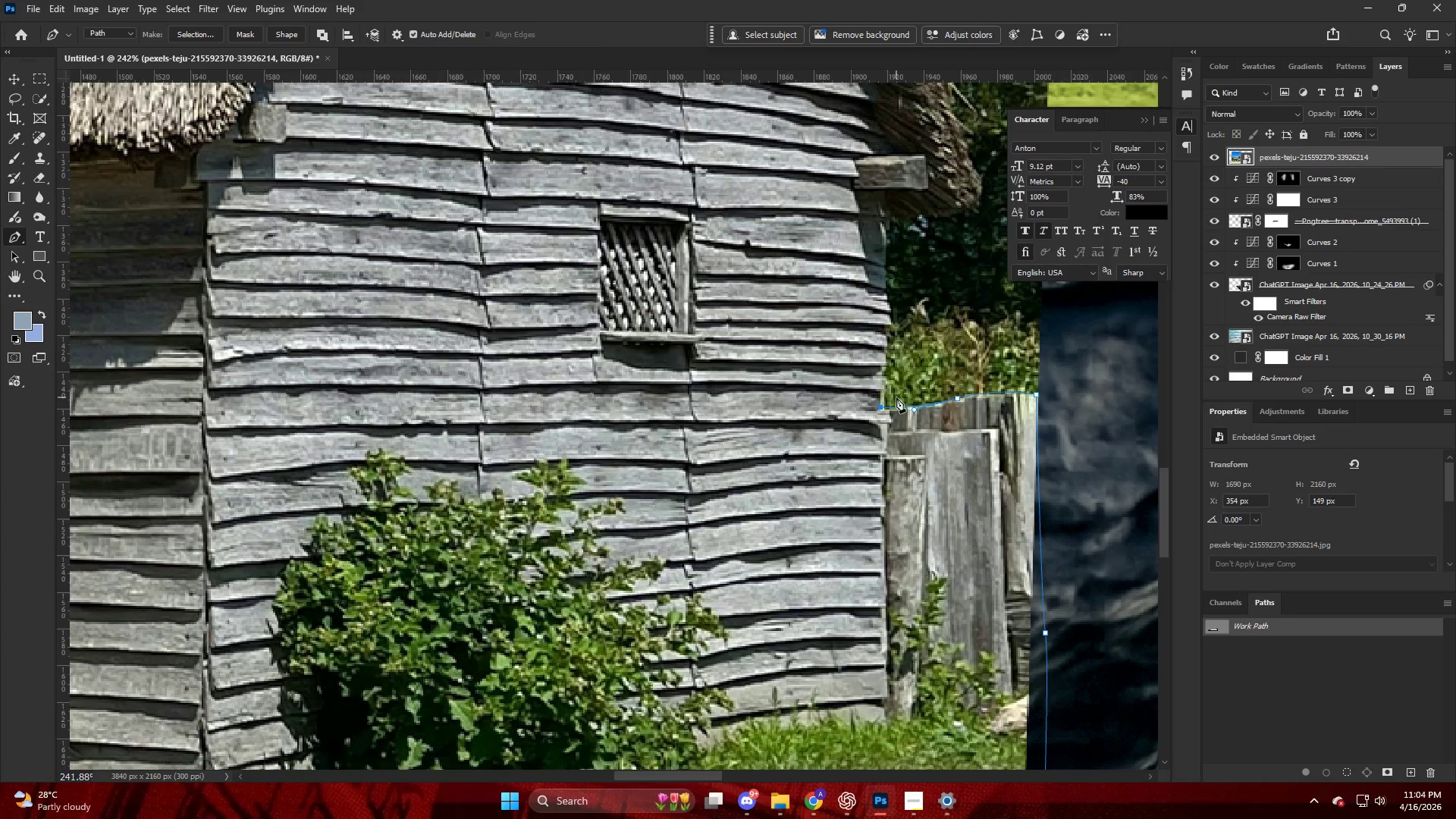 
key(Alt+AltLeft)
 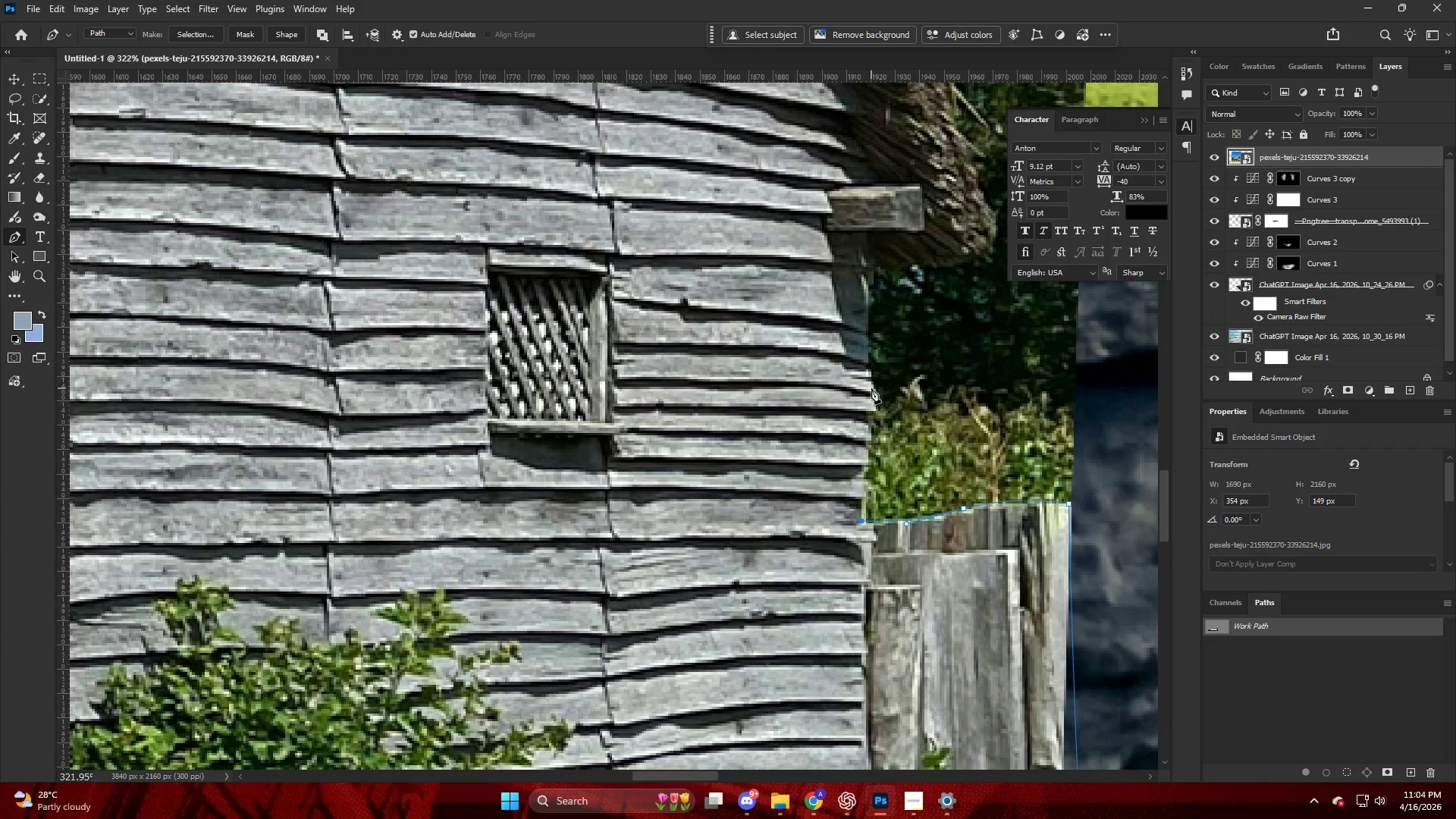 
scroll: coordinate [939, 356], scroll_direction: up, amount: 9.0
 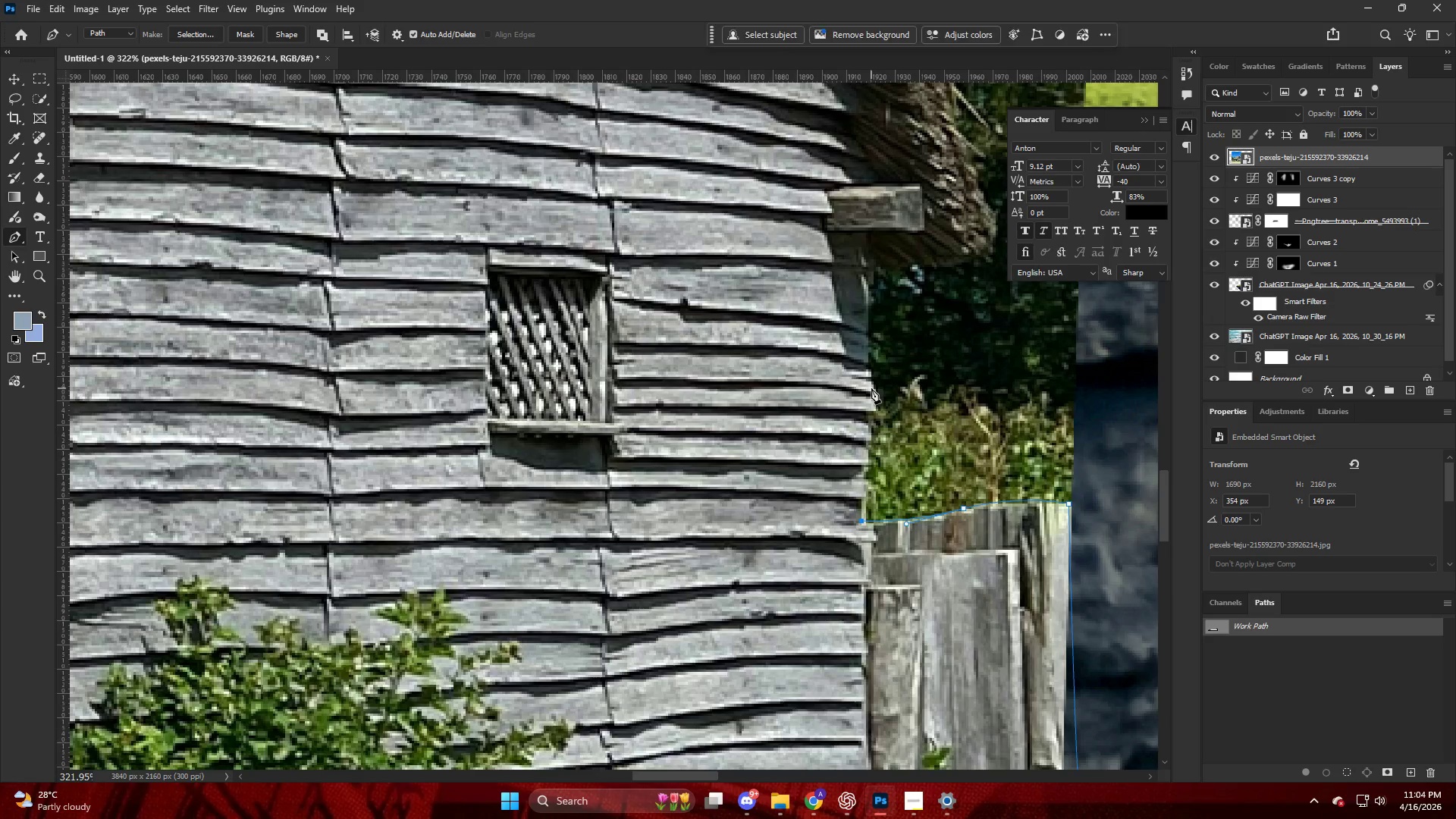 
left_click_drag(start_coordinate=[871, 388], to_coordinate=[870, 369])
 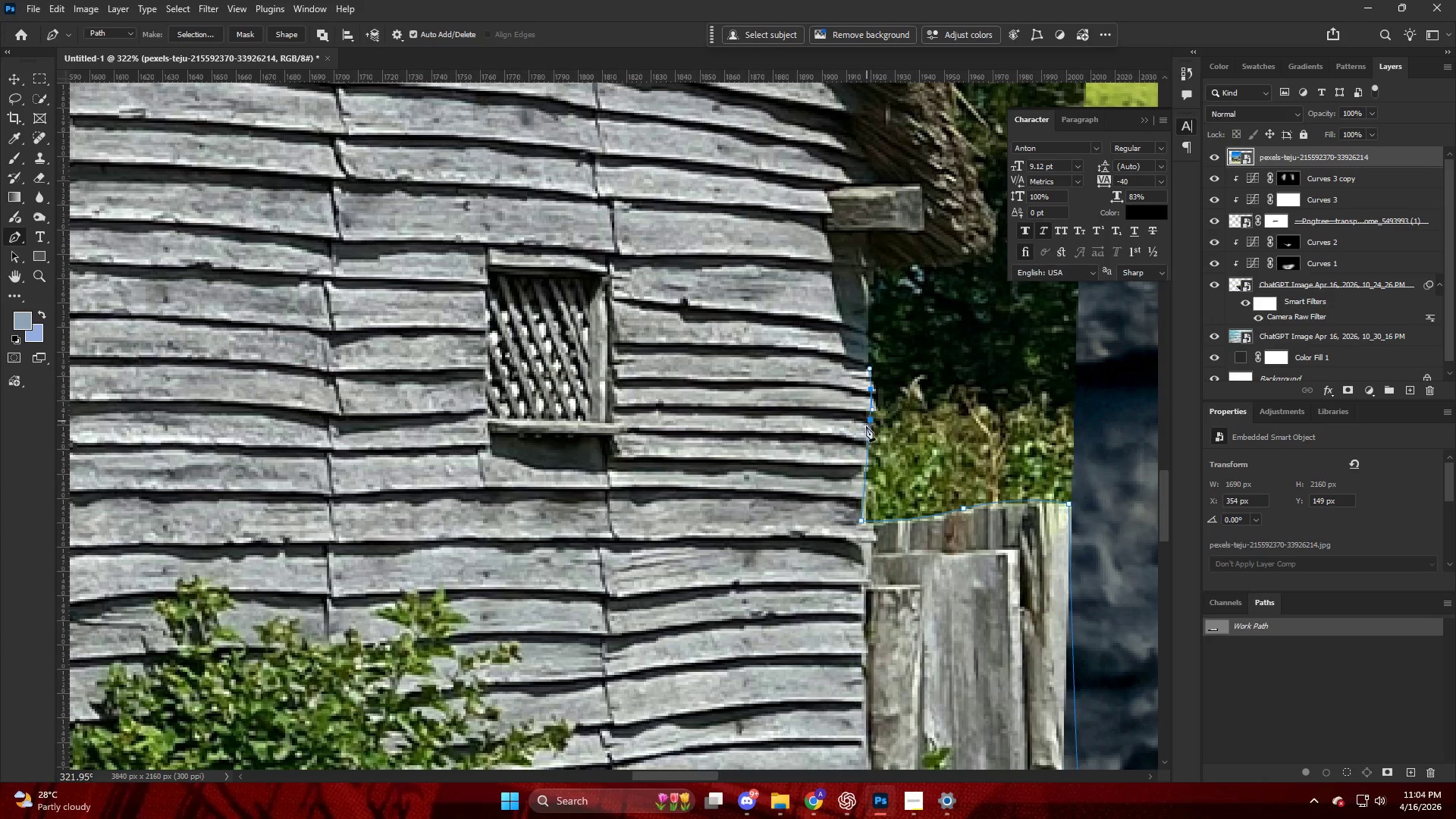 
key(Control+ControlLeft)
 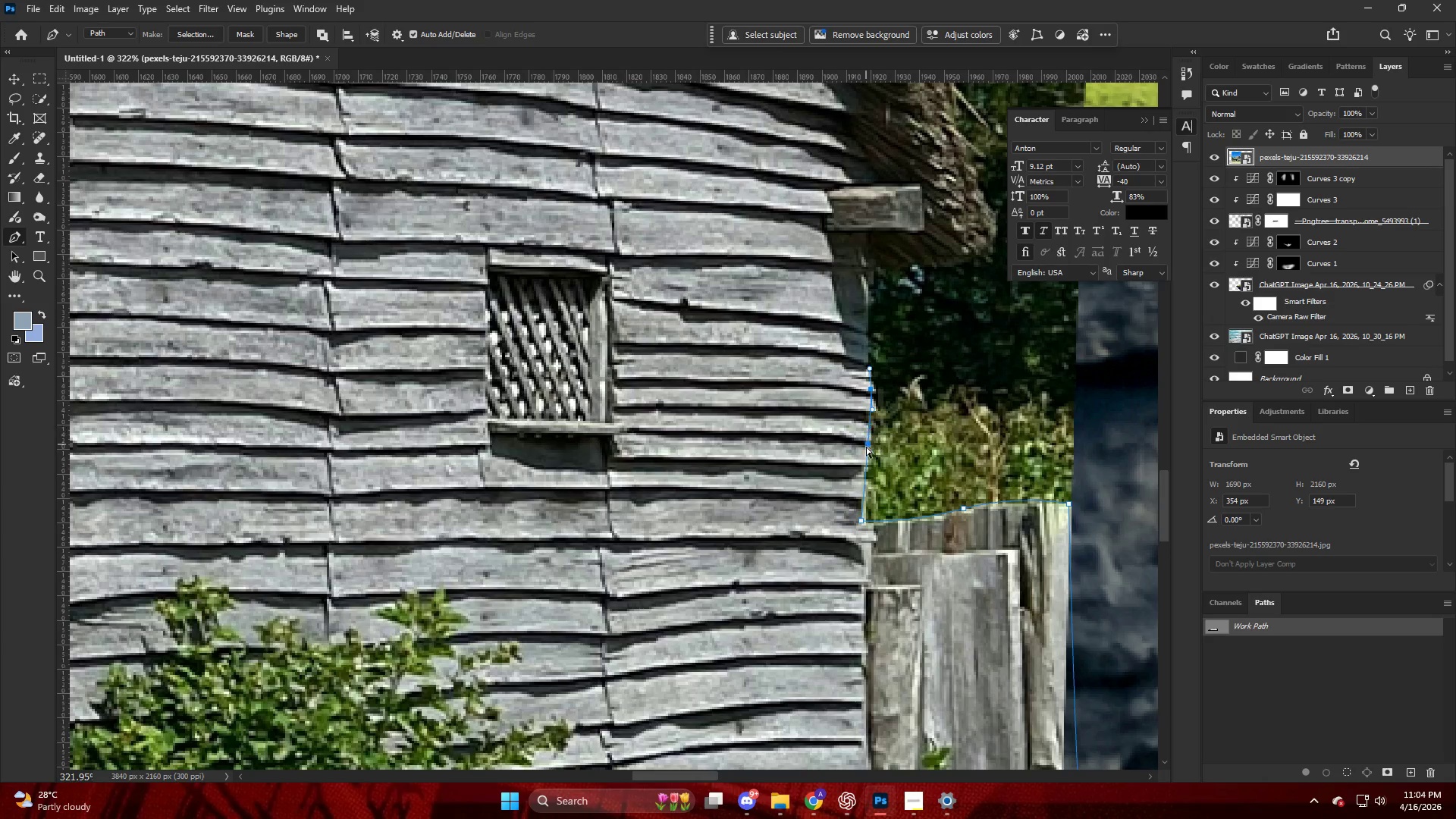 
key(Control+Z)
 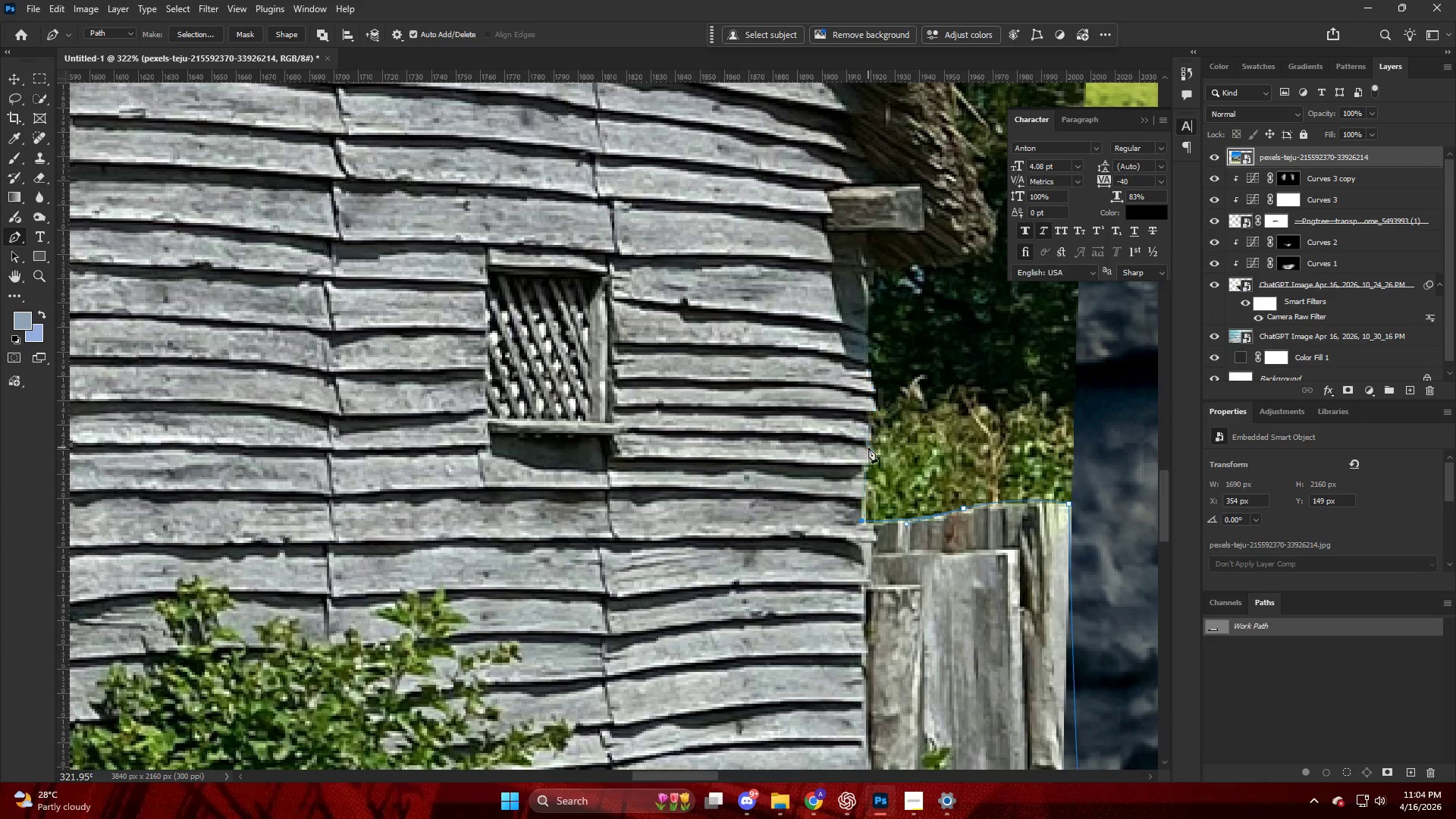 
left_click_drag(start_coordinate=[870, 444], to_coordinate=[870, 433])
 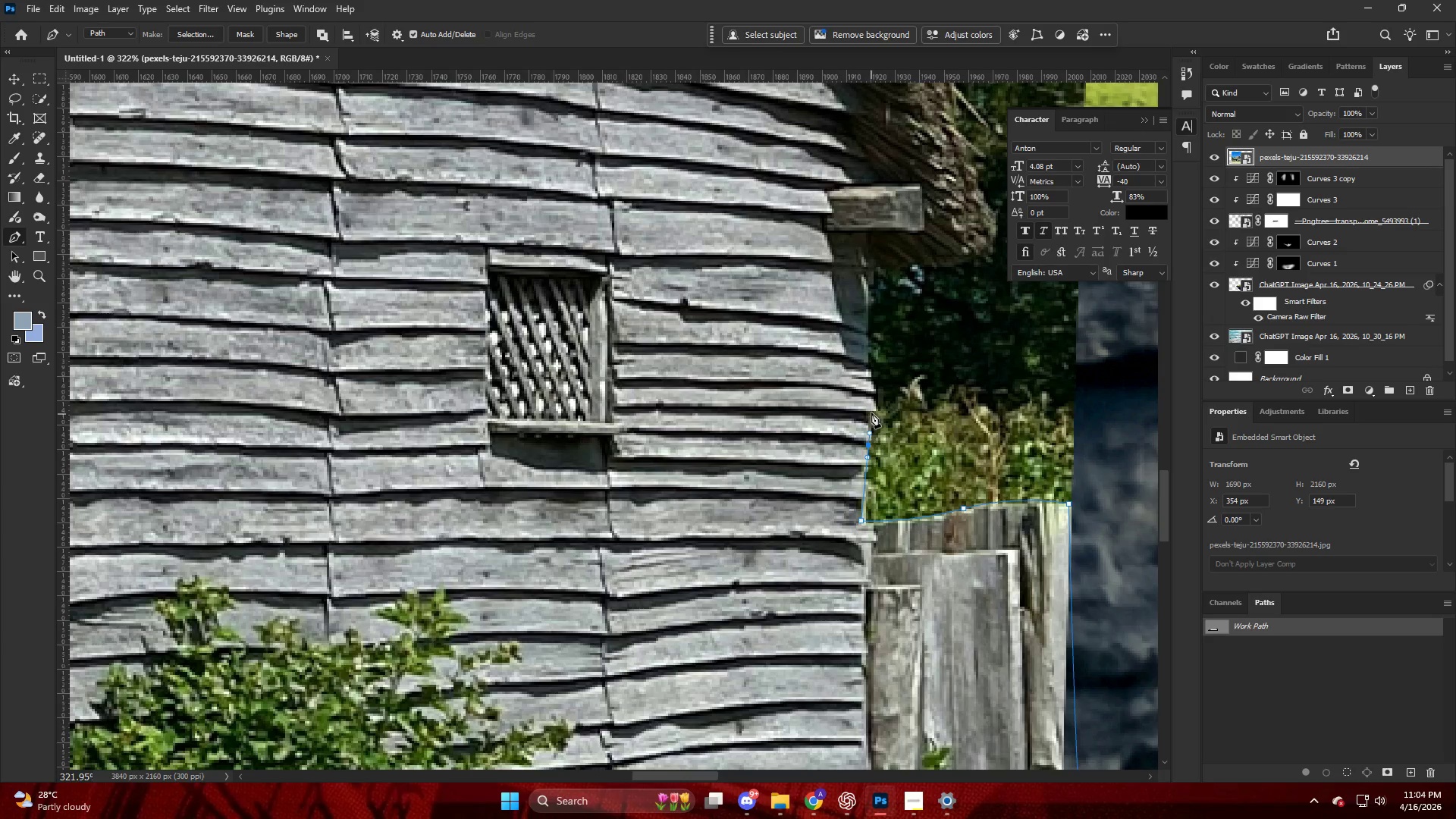 
left_click_drag(start_coordinate=[873, 411], to_coordinate=[874, 407])
 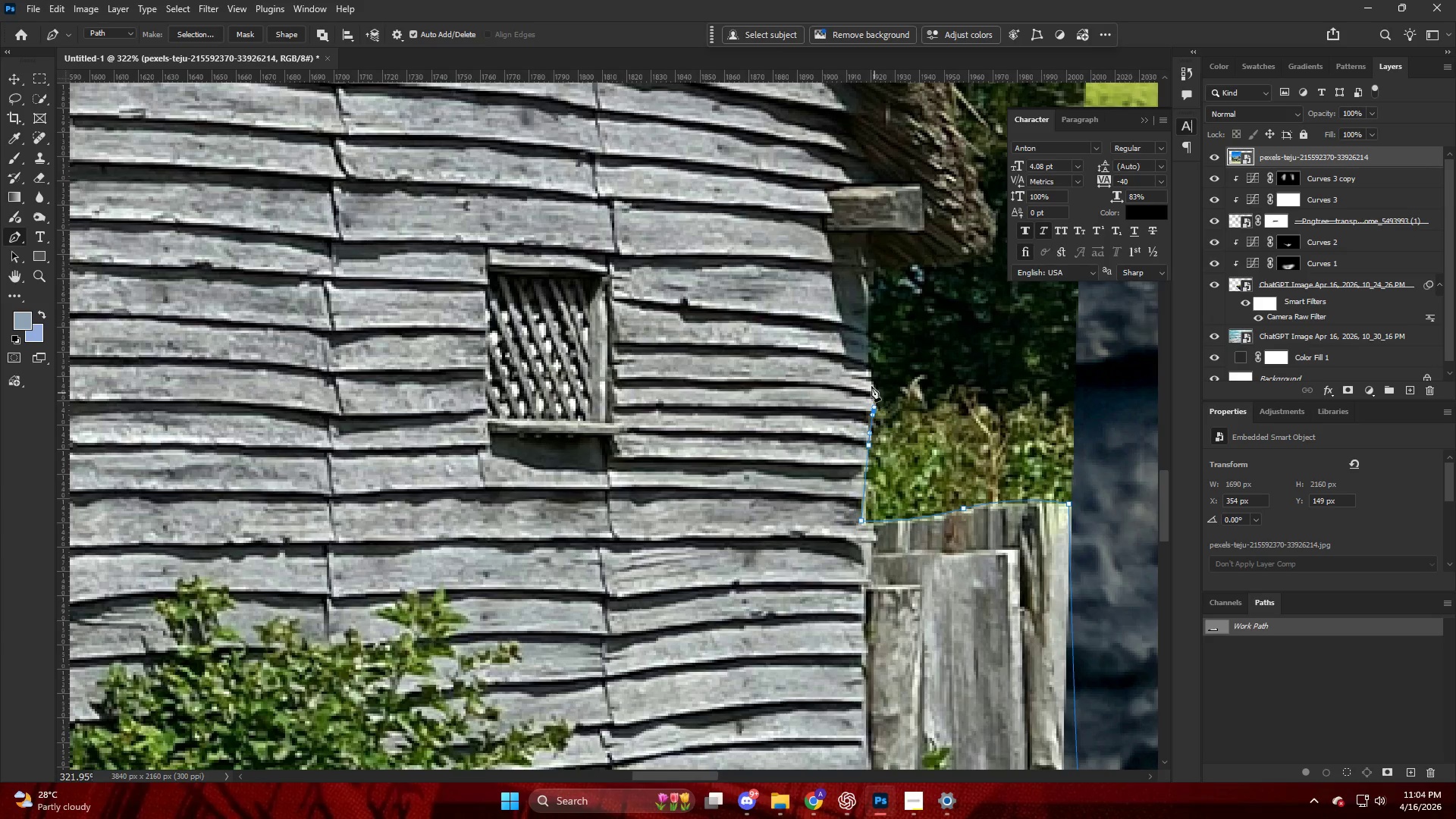 
left_click_drag(start_coordinate=[871, 384], to_coordinate=[871, 373])
 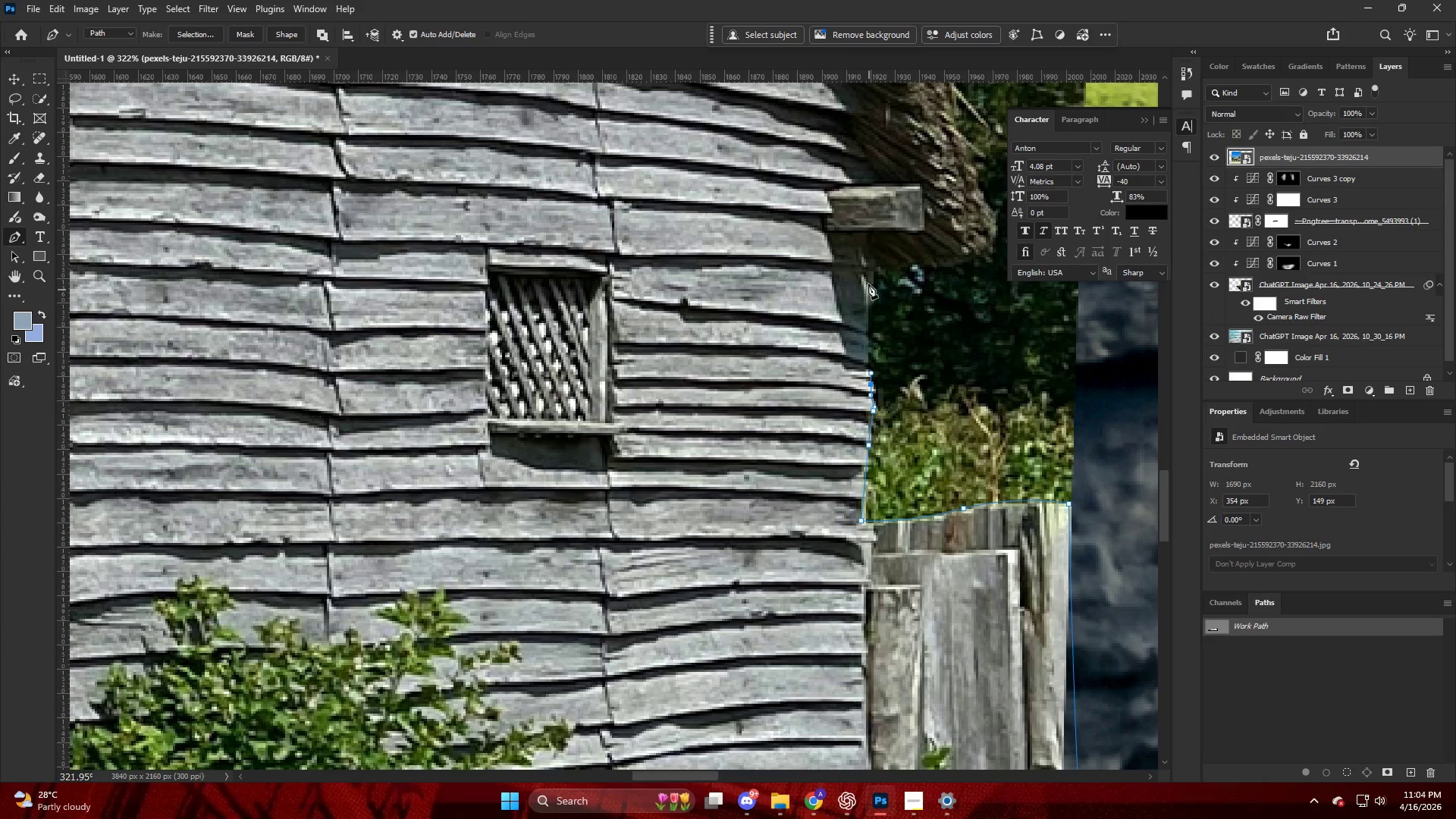 
key(Alt+AltLeft)
 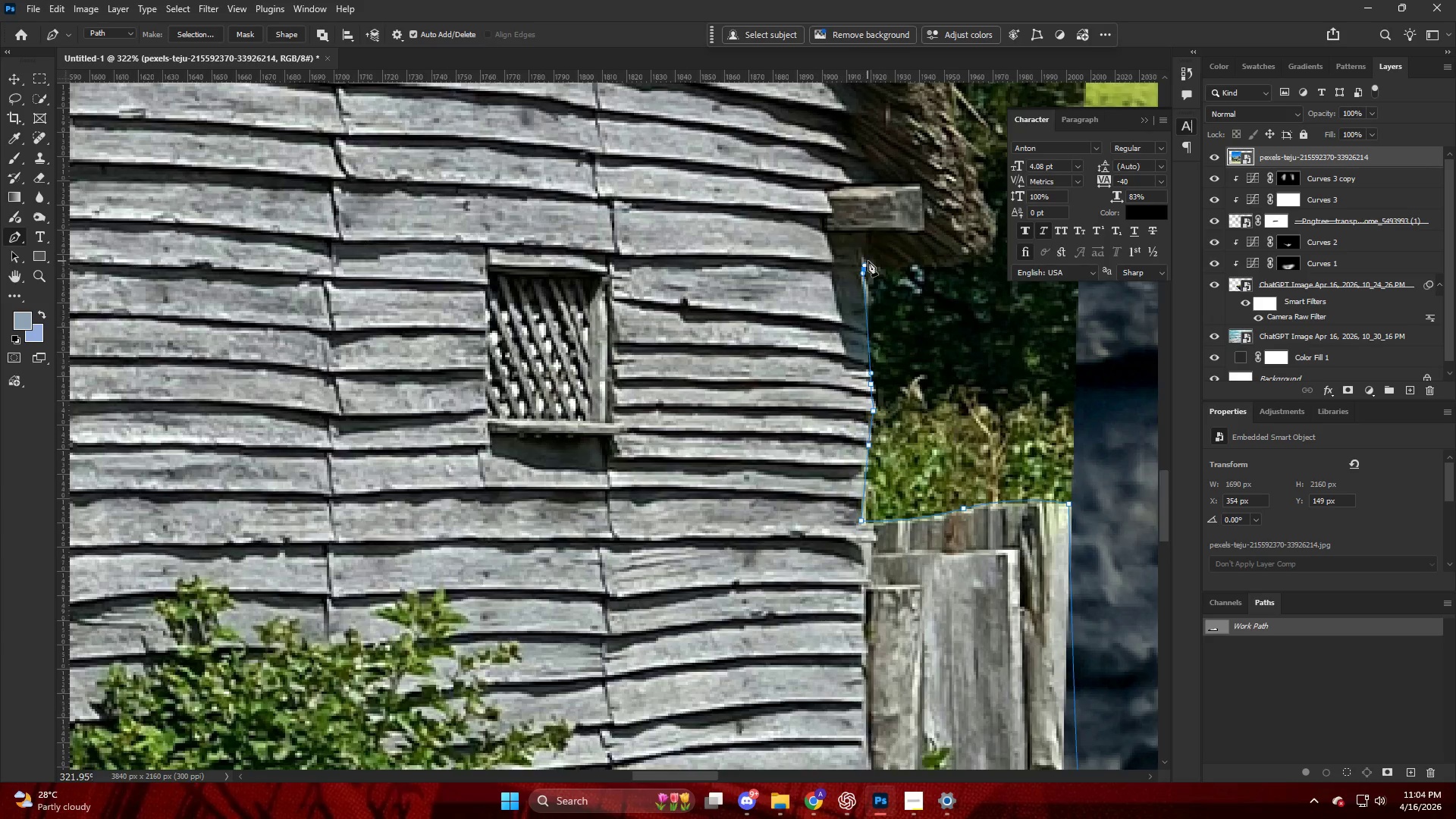 
key(Alt+AltLeft)
 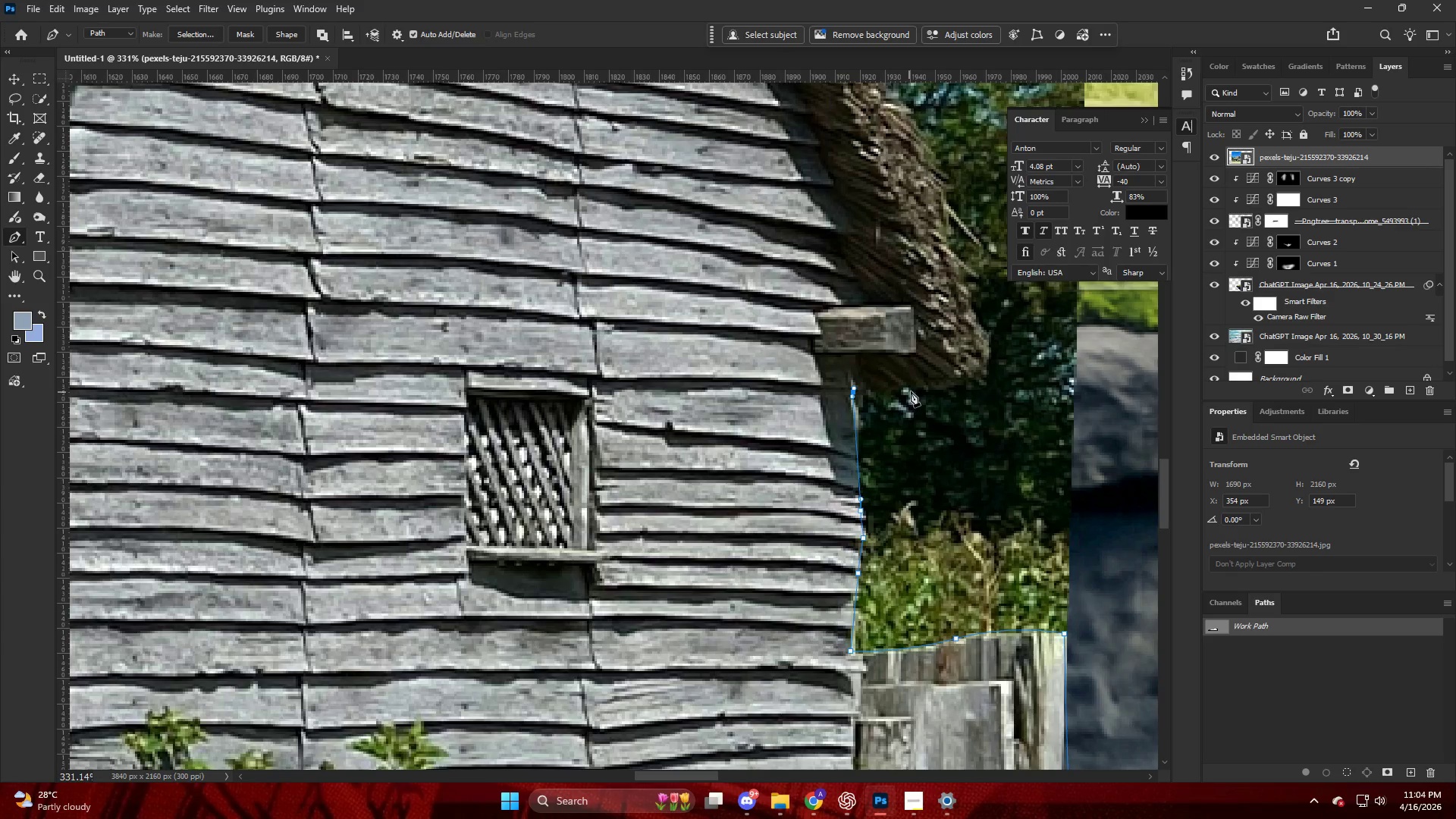 
left_click_drag(start_coordinate=[918, 386], to_coordinate=[935, 384])
 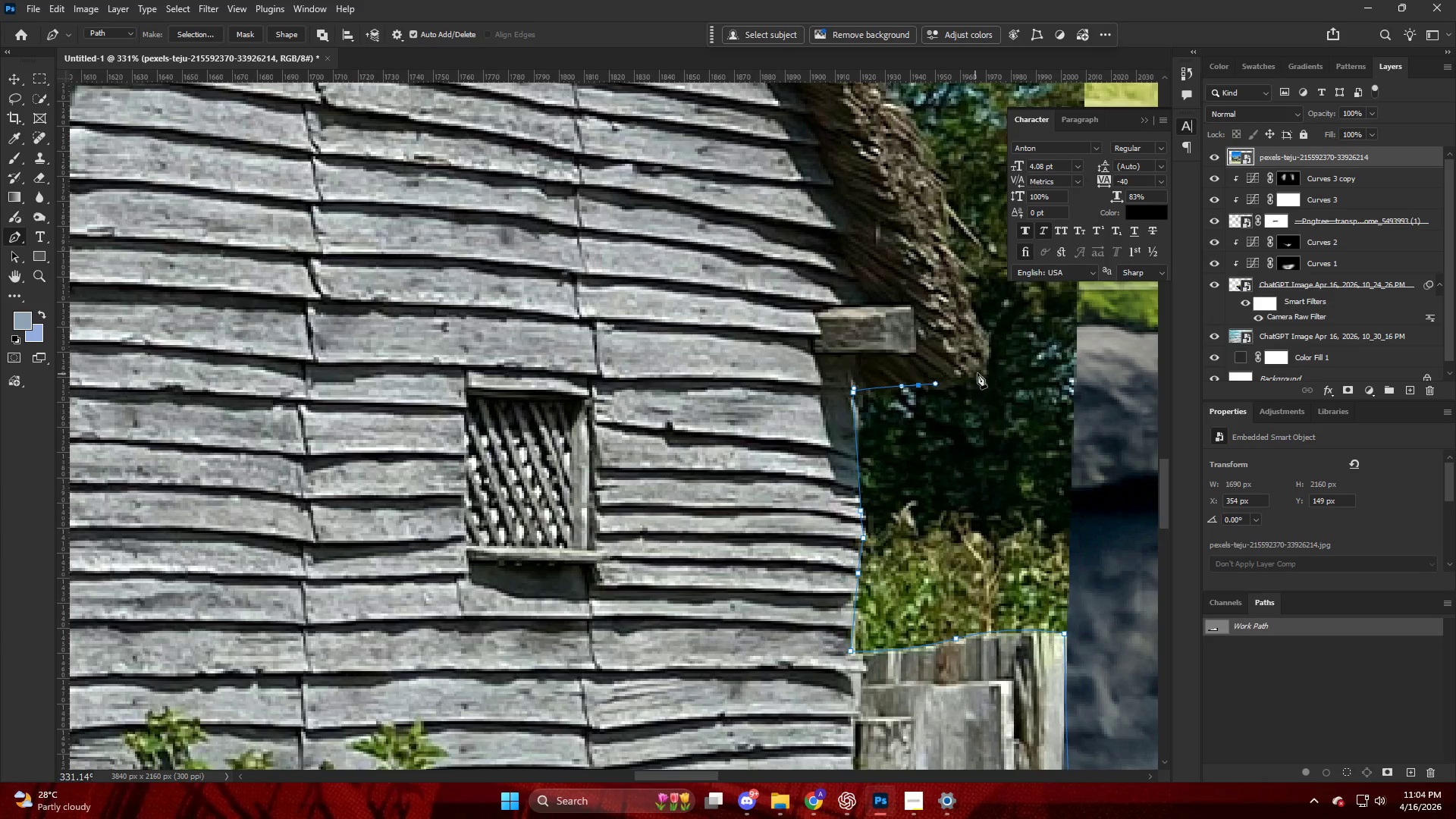 
scroll: coordinate [890, 394], scroll_direction: up, amount: 10.0
 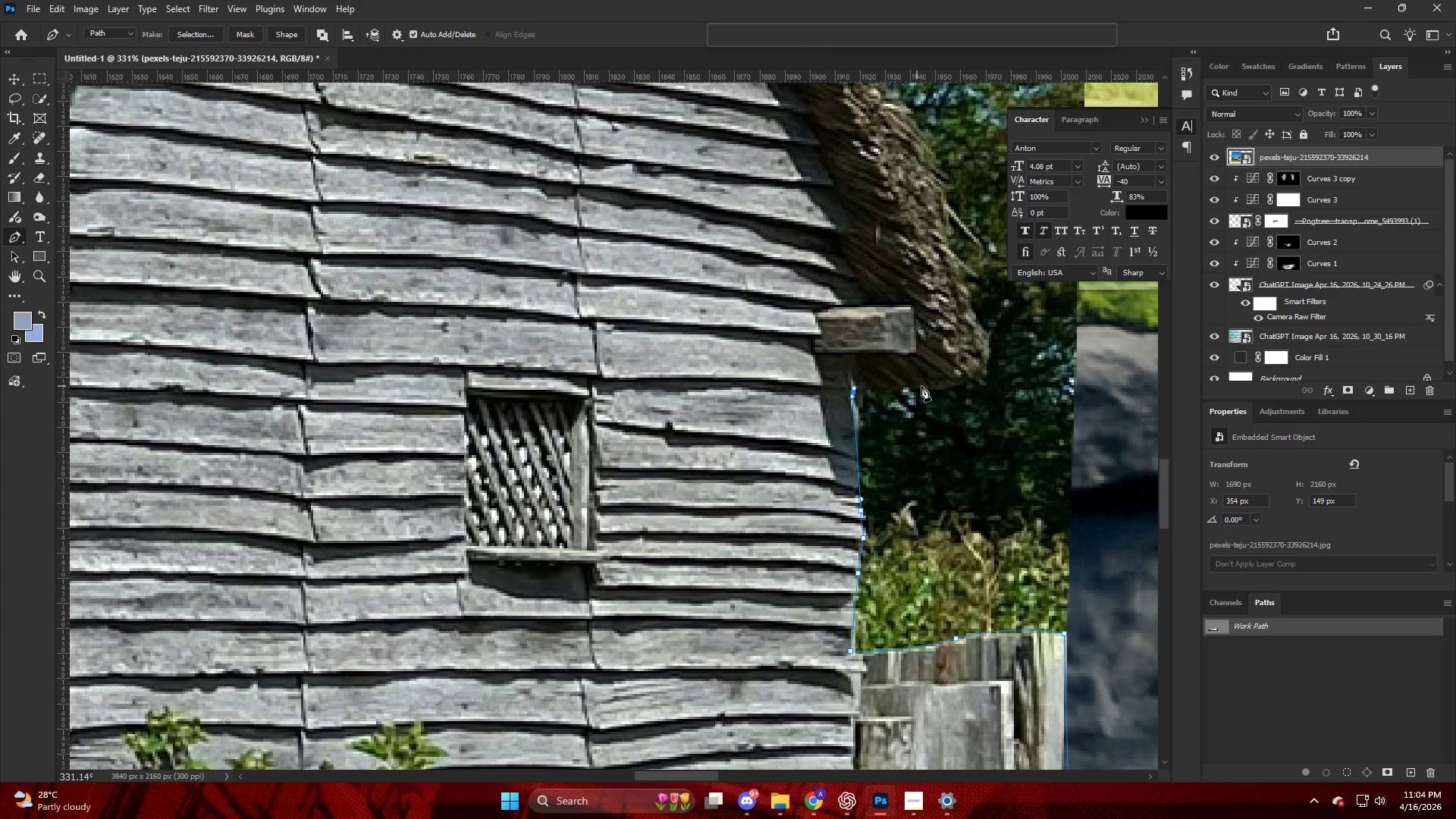 
left_click_drag(start_coordinate=[982, 373], to_coordinate=[991, 353])
 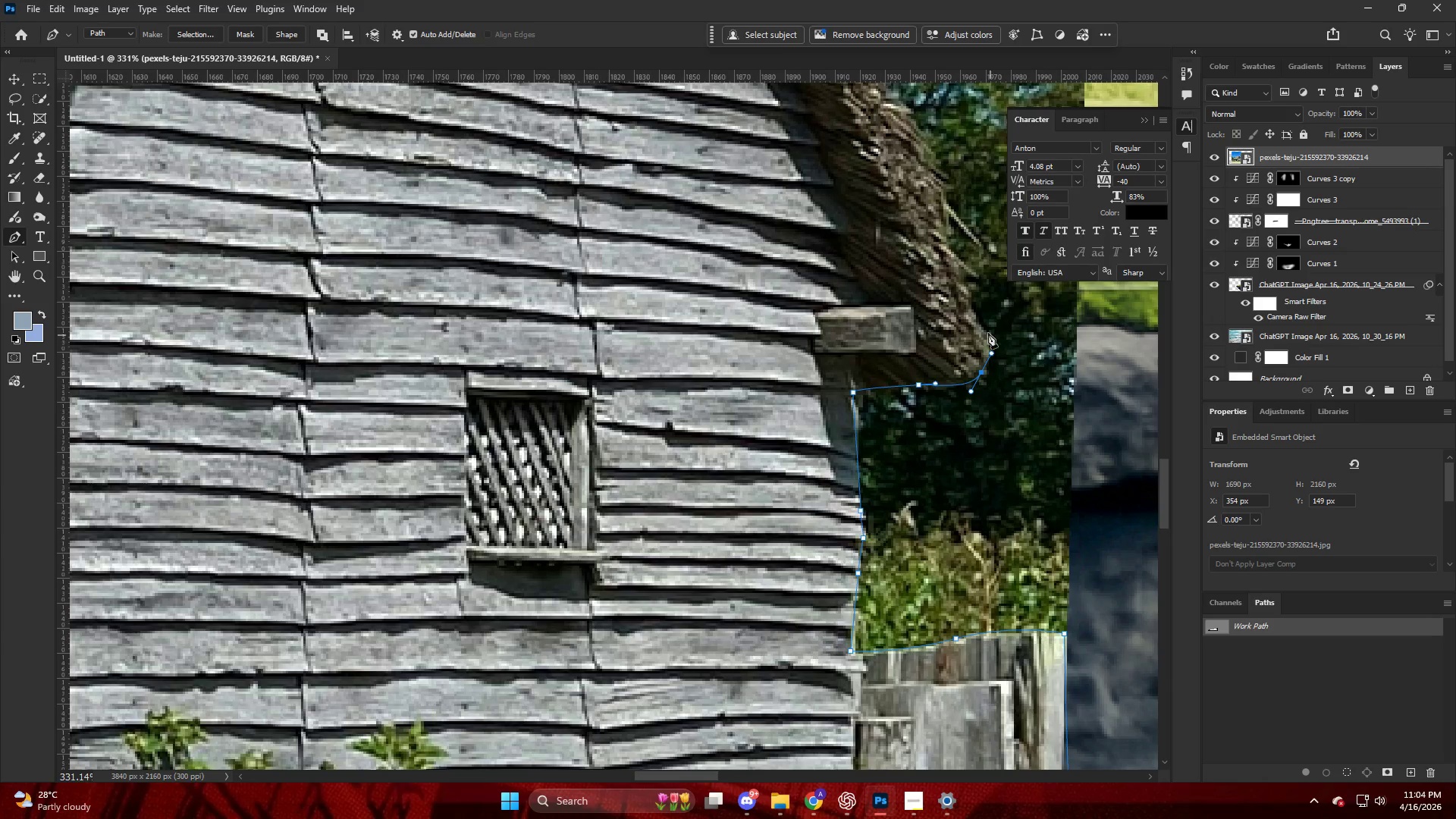 
key(Alt+AltLeft)
 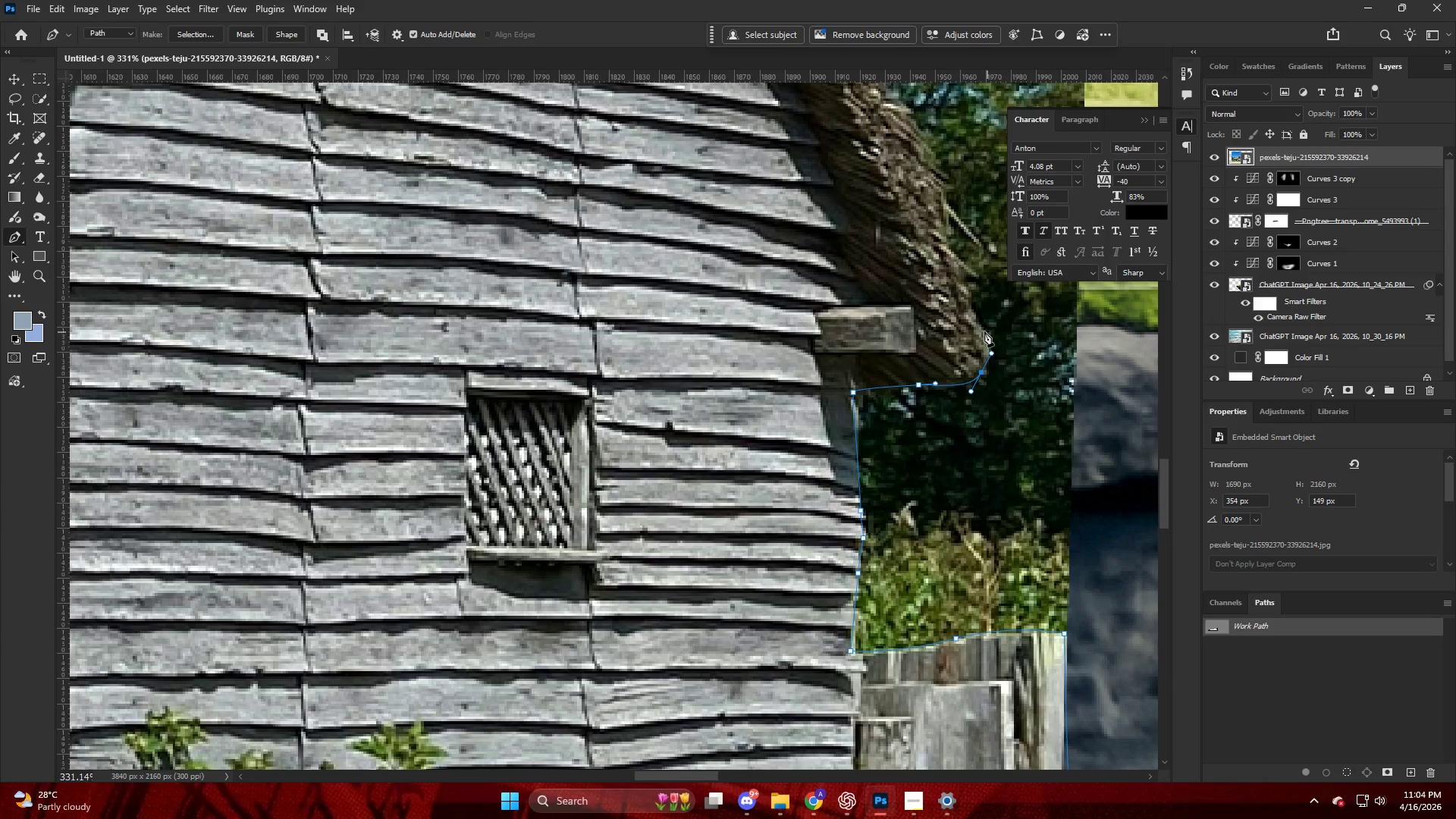 
key(Alt+AltLeft)
 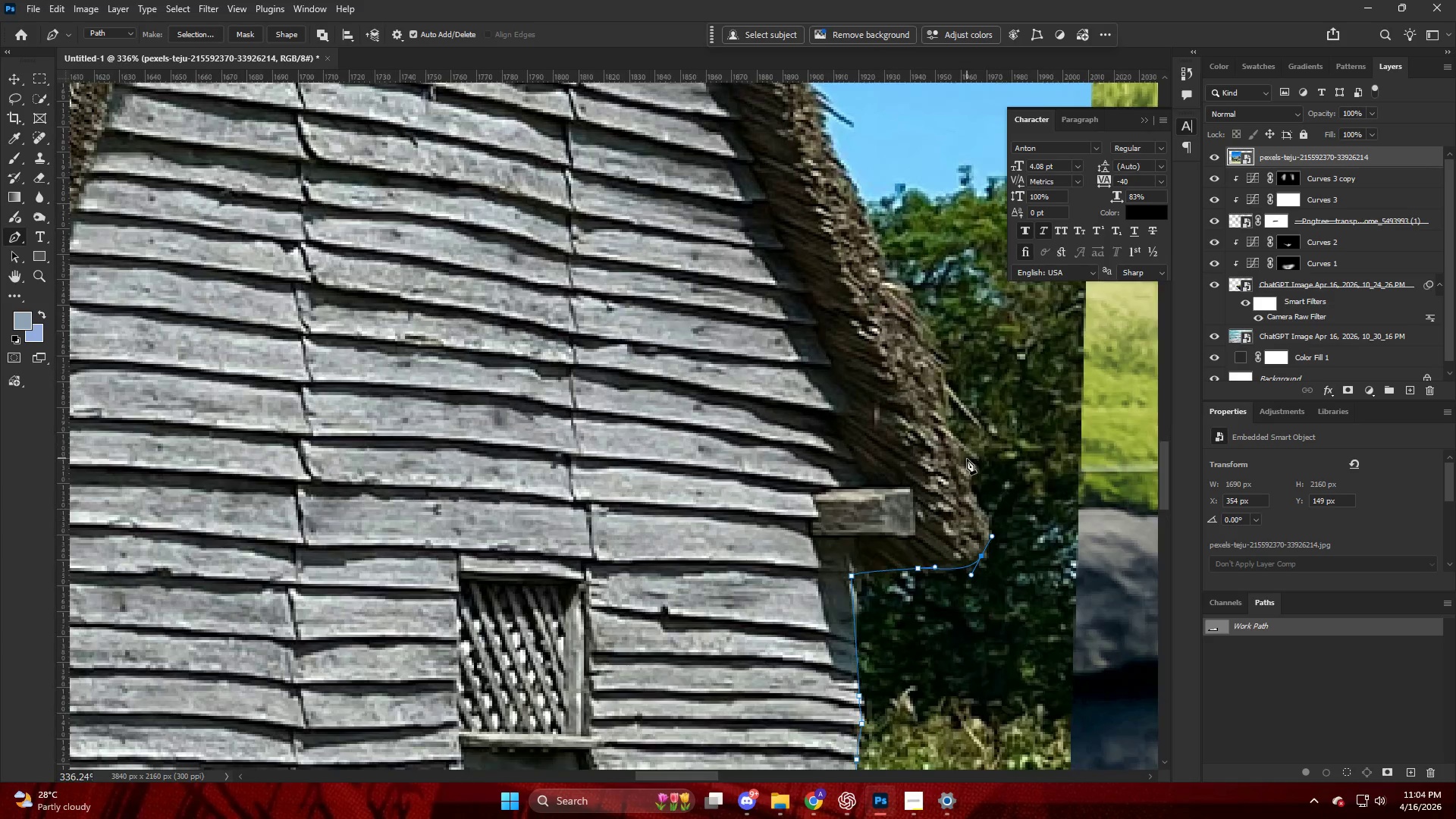 
scroll: coordinate [981, 358], scroll_direction: up, amount: 11.0
 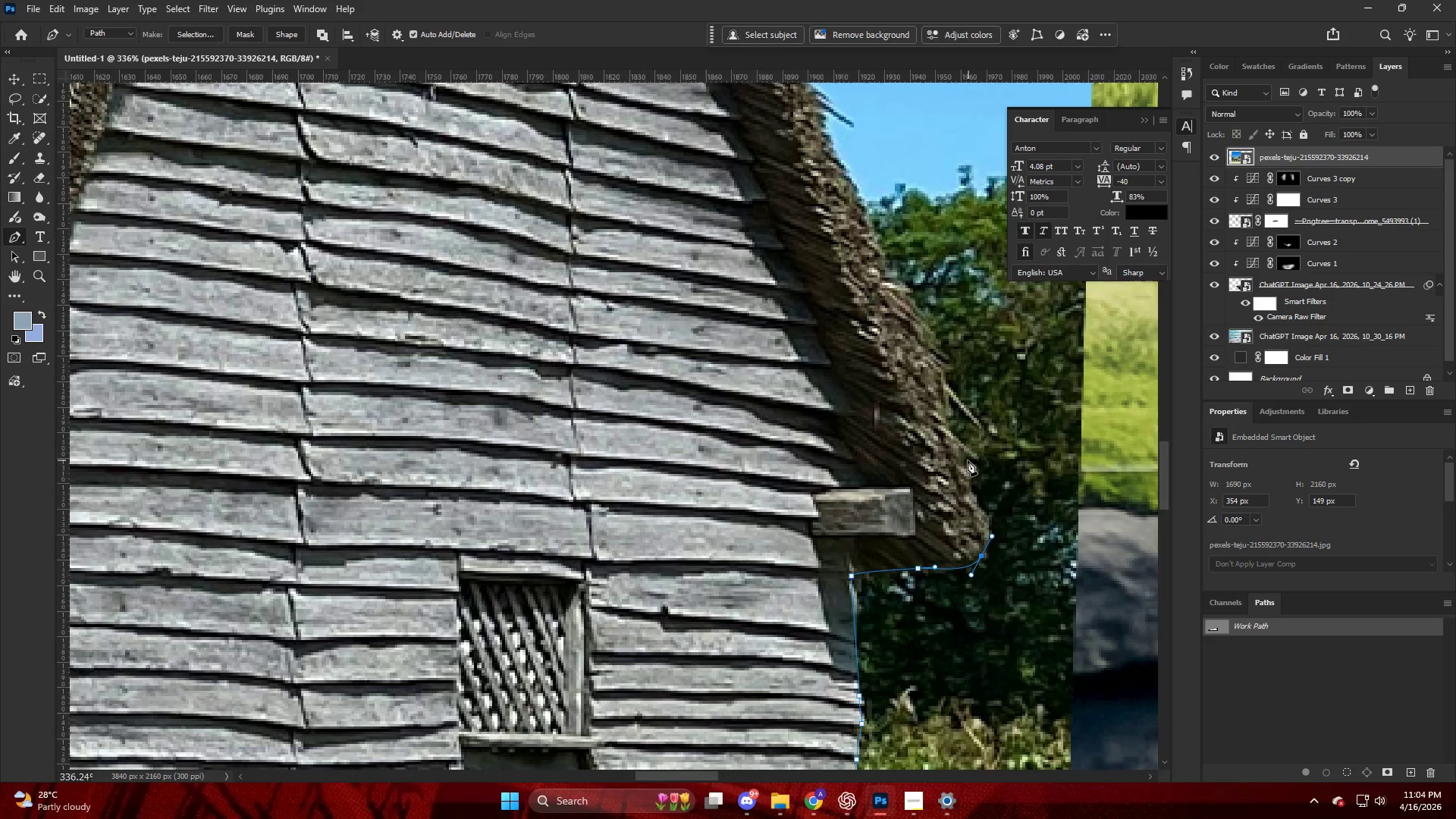 
left_click_drag(start_coordinate=[968, 460], to_coordinate=[960, 446])
 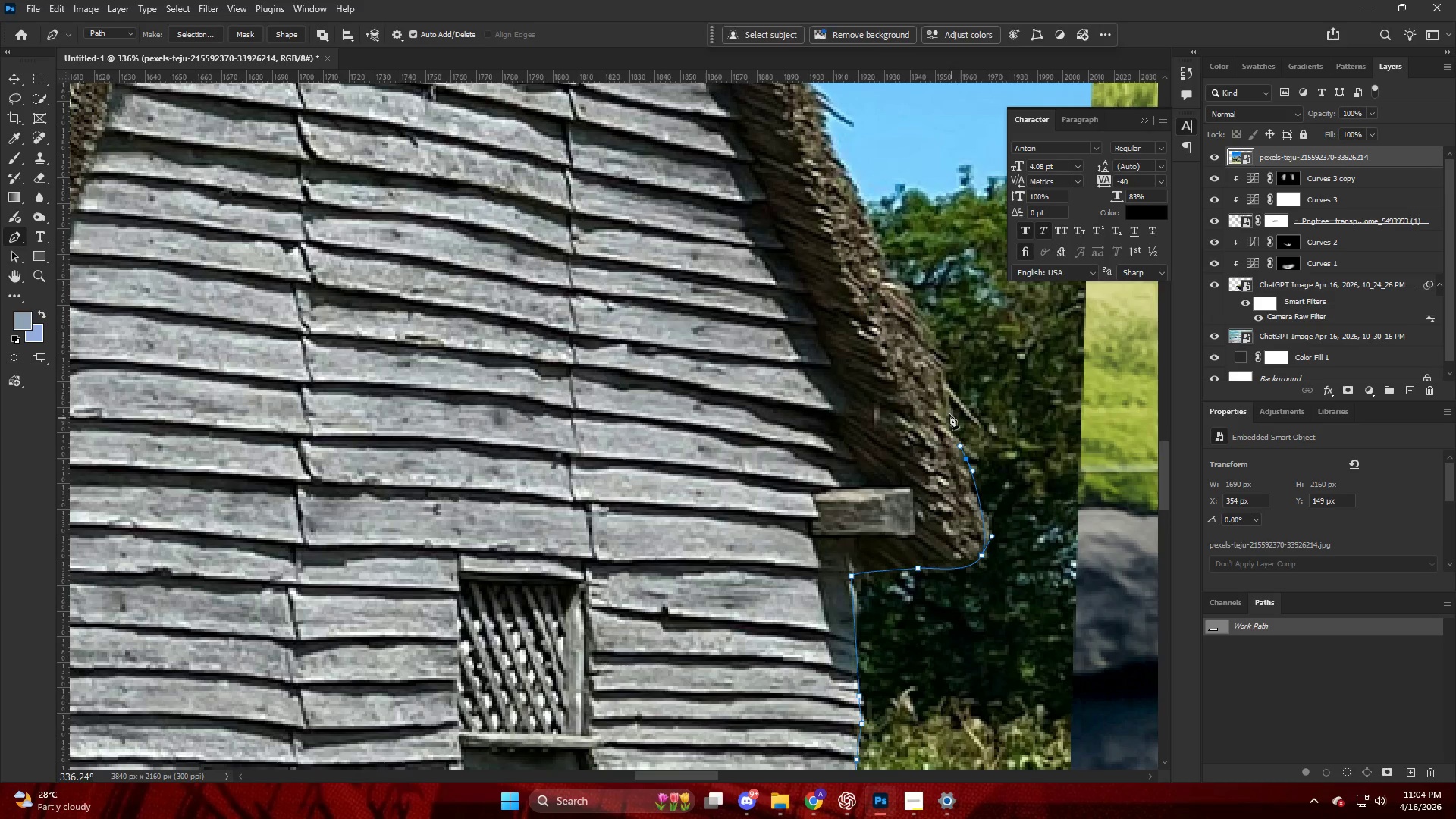 
left_click_drag(start_coordinate=[947, 411], to_coordinate=[945, 399])
 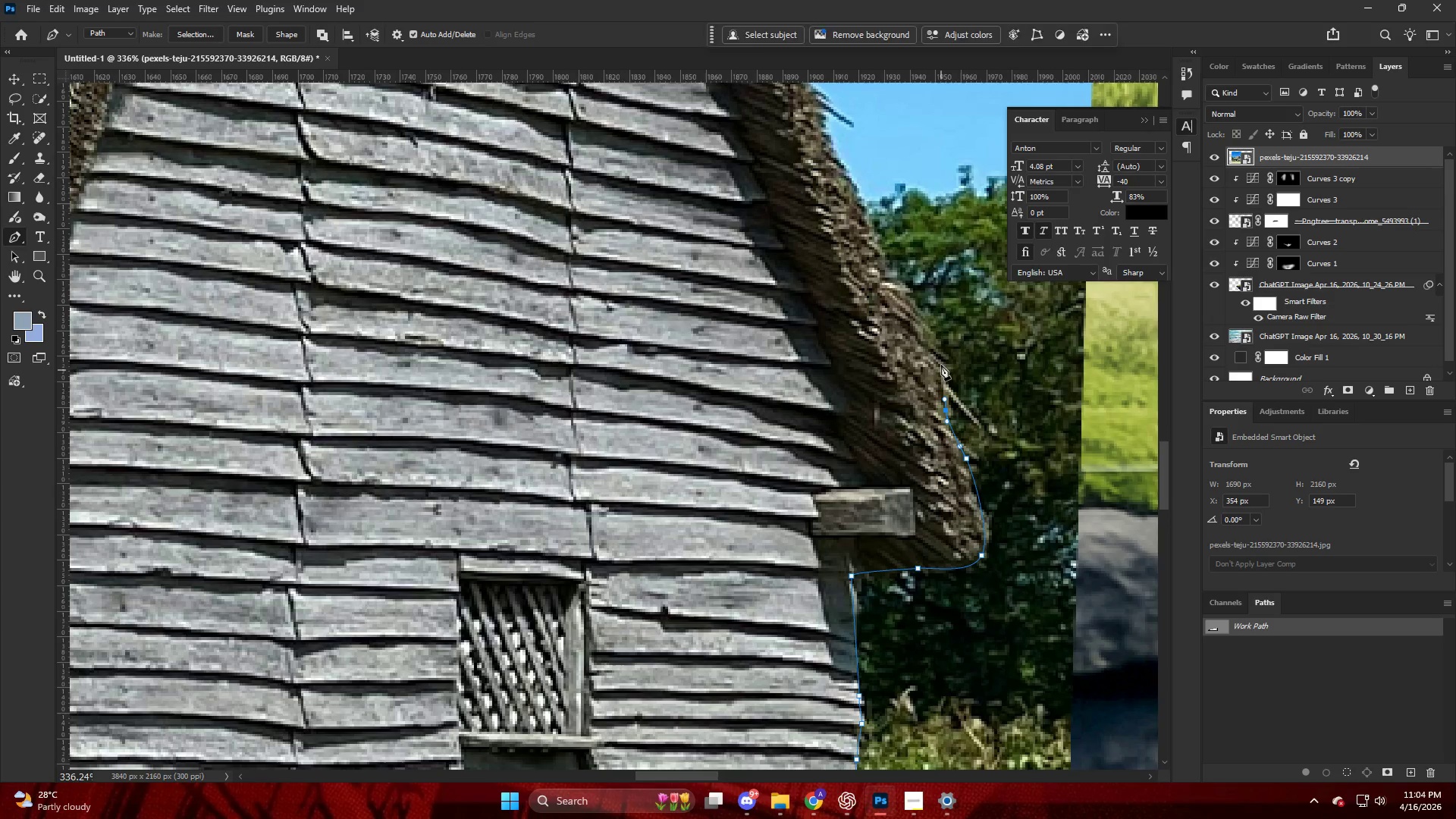 
left_click_drag(start_coordinate=[941, 363], to_coordinate=[940, 358])
 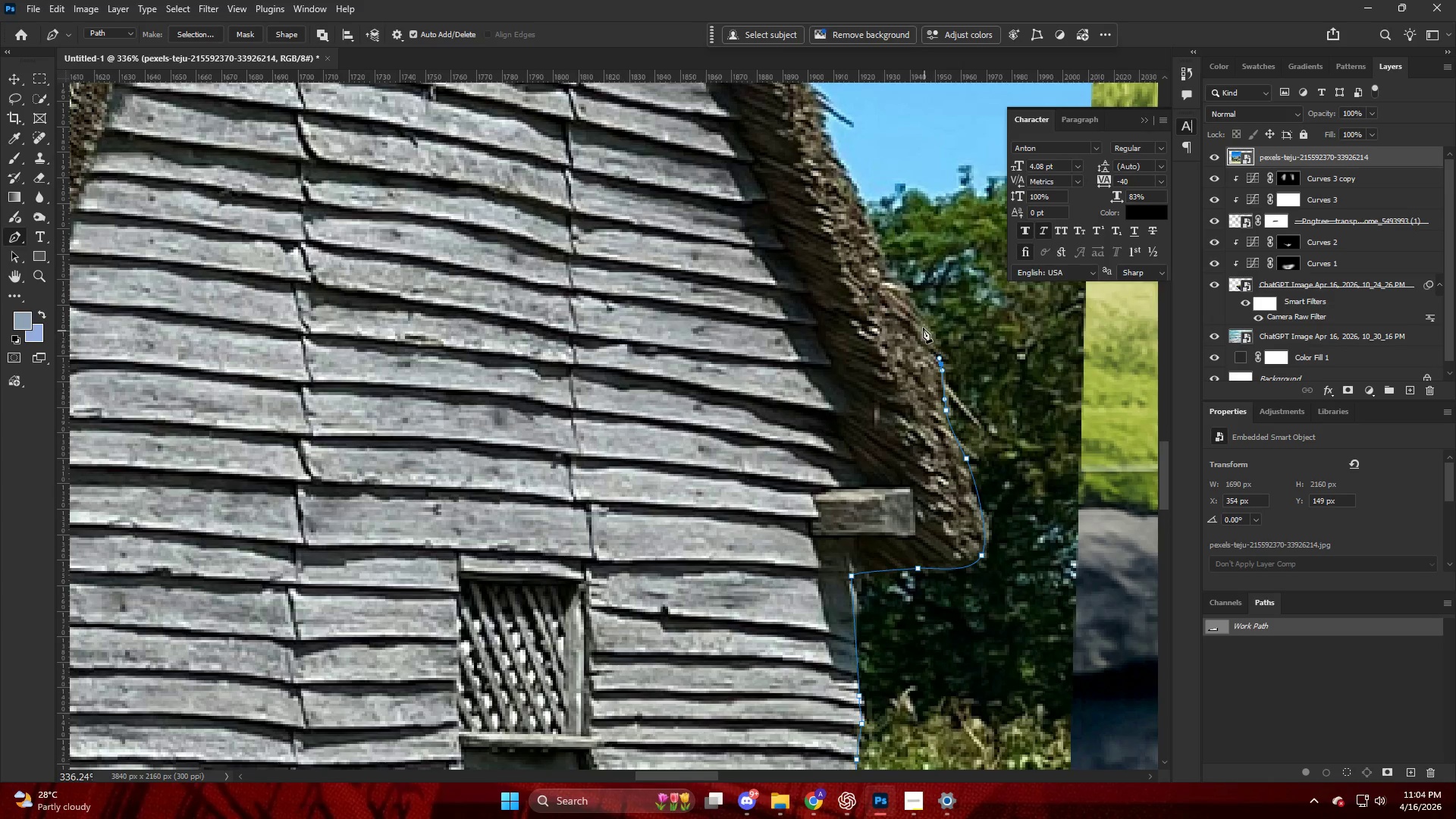 
triple_click([923, 327])
 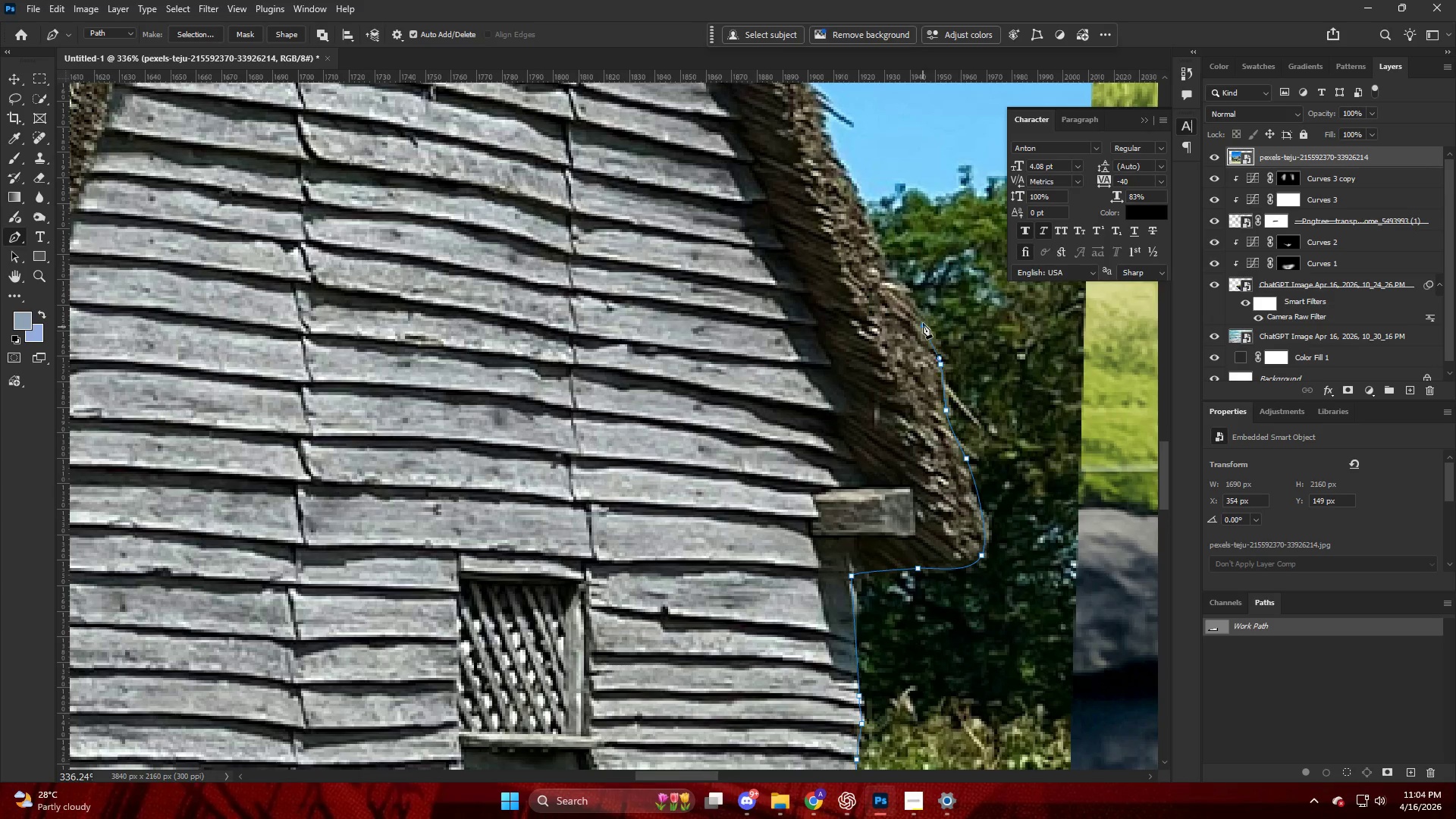 
key(Alt+AltLeft)
 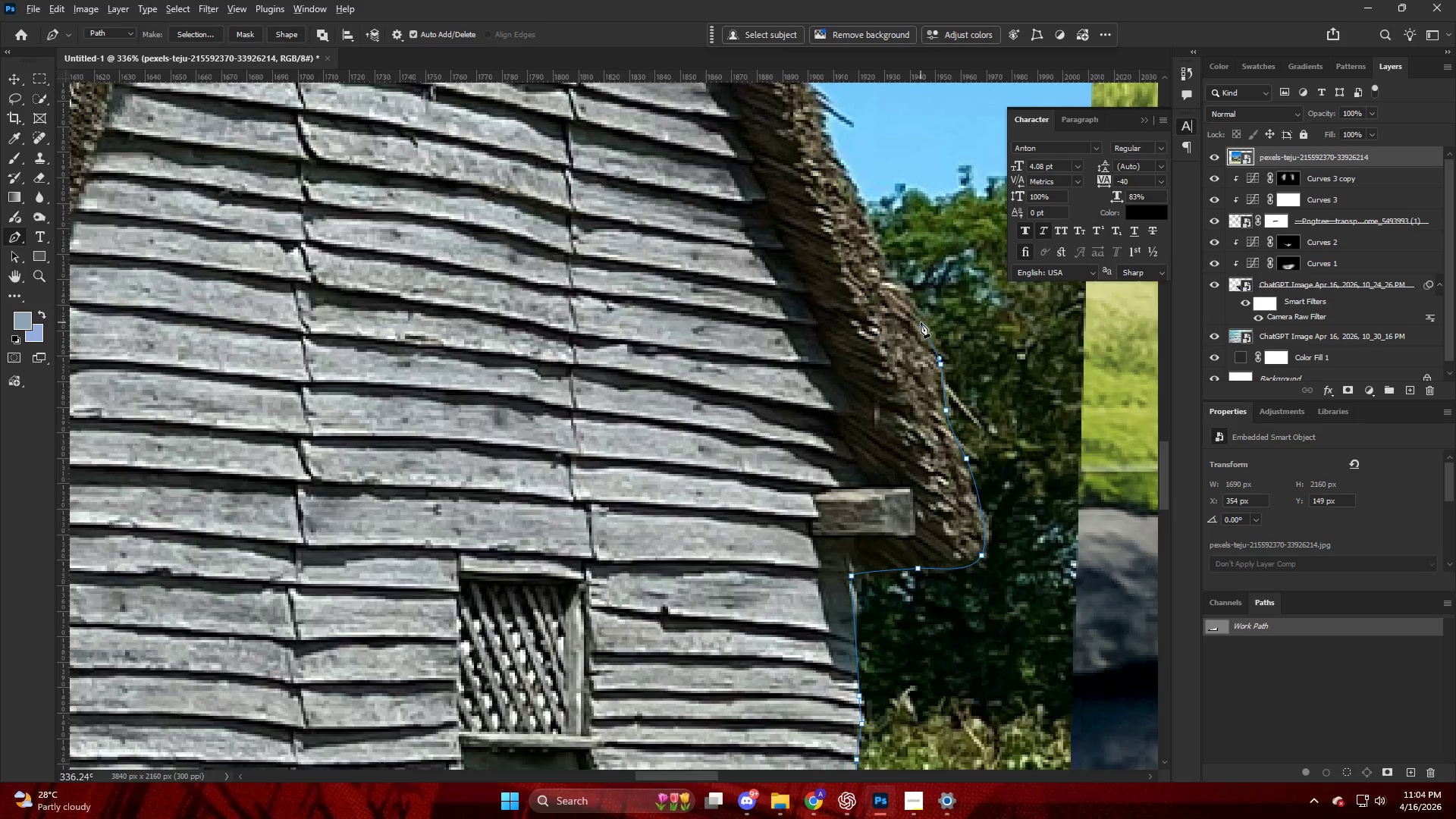 
hold_key(key=AltLeft, duration=0.39)
scroll: coordinate [849, 370], scroll_direction: up, amount: 12.0
 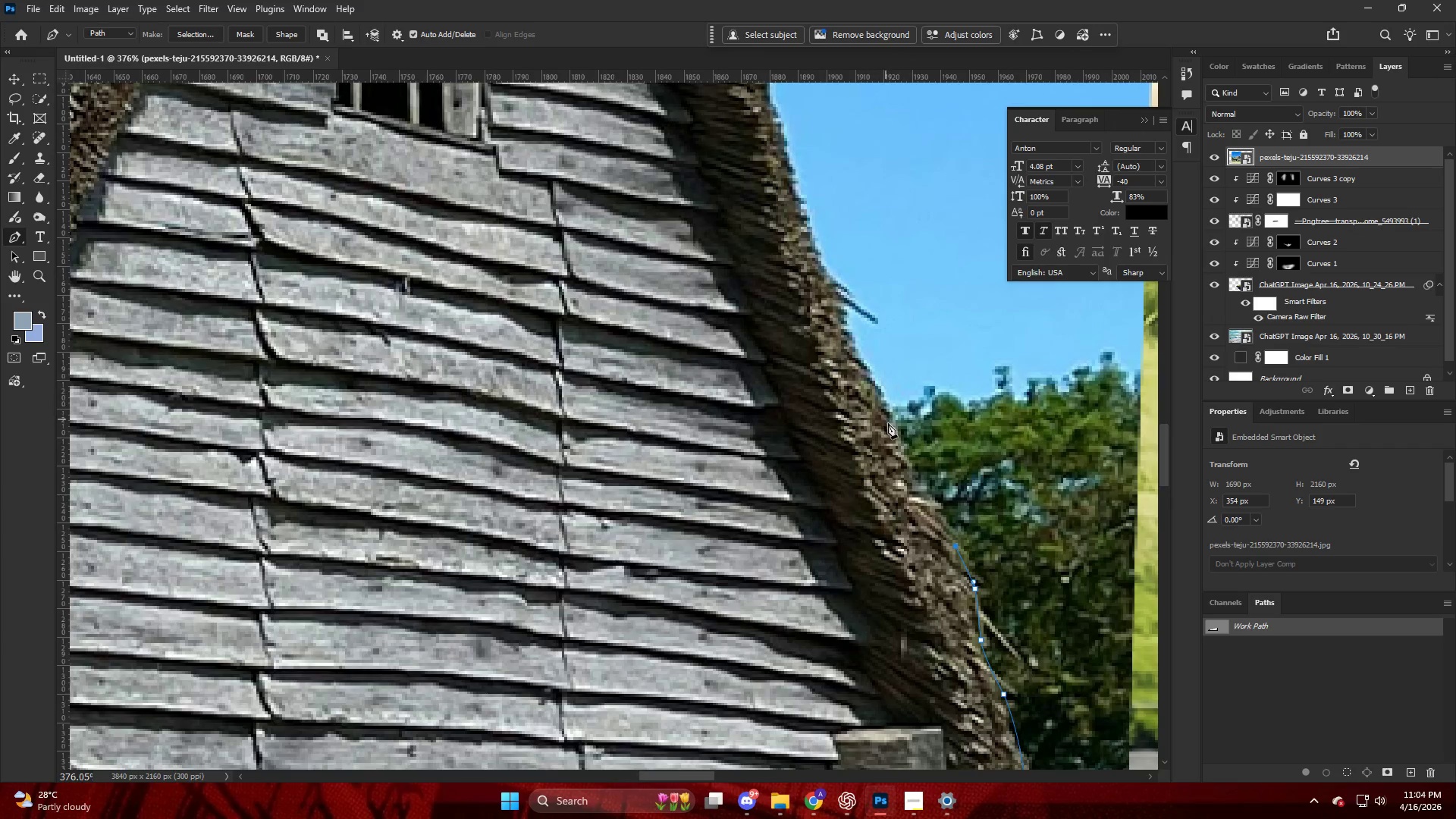 
left_click_drag(start_coordinate=[891, 426], to_coordinate=[881, 390])
 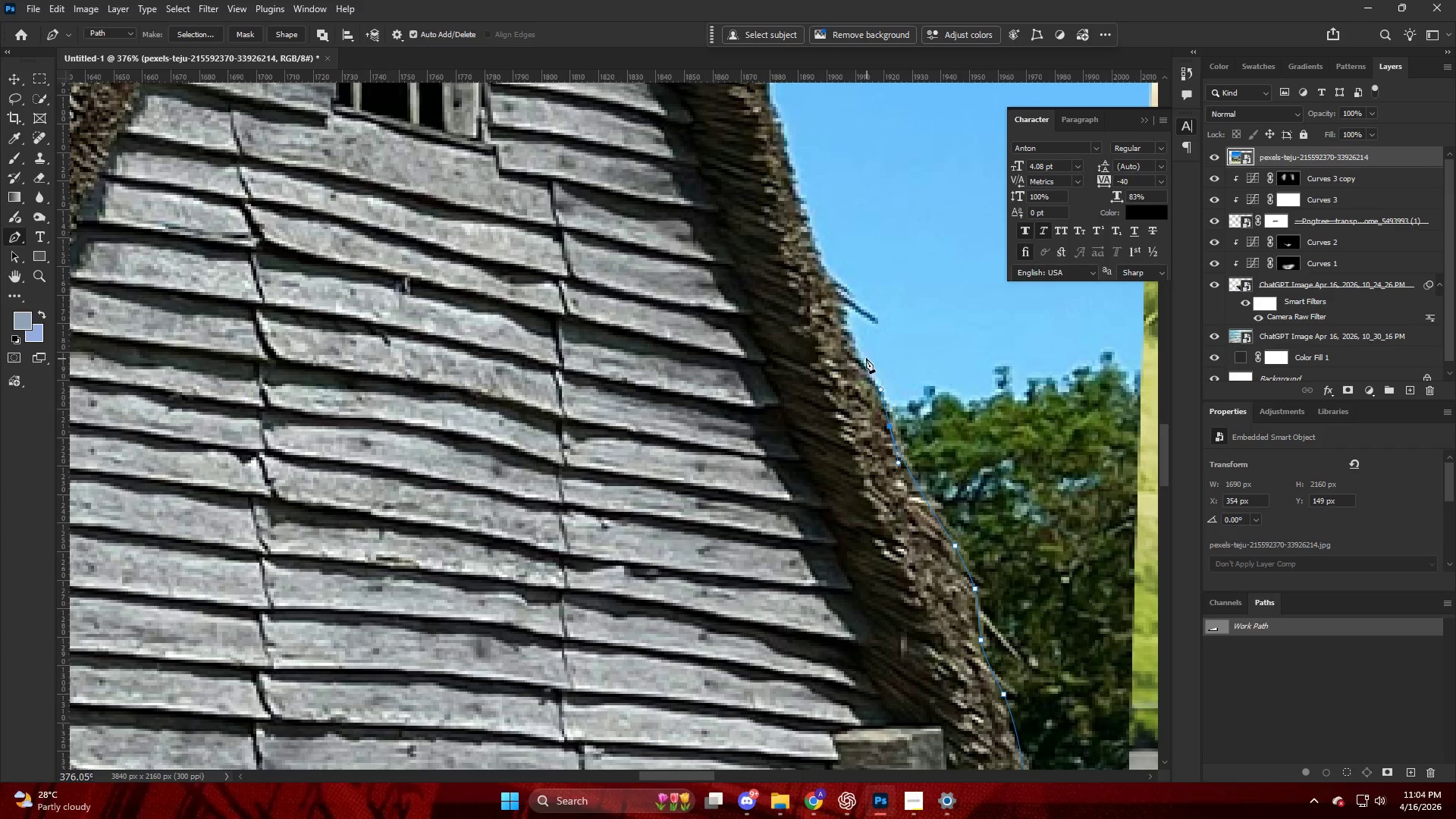 
left_click_drag(start_coordinate=[860, 354], to_coordinate=[852, 337])
 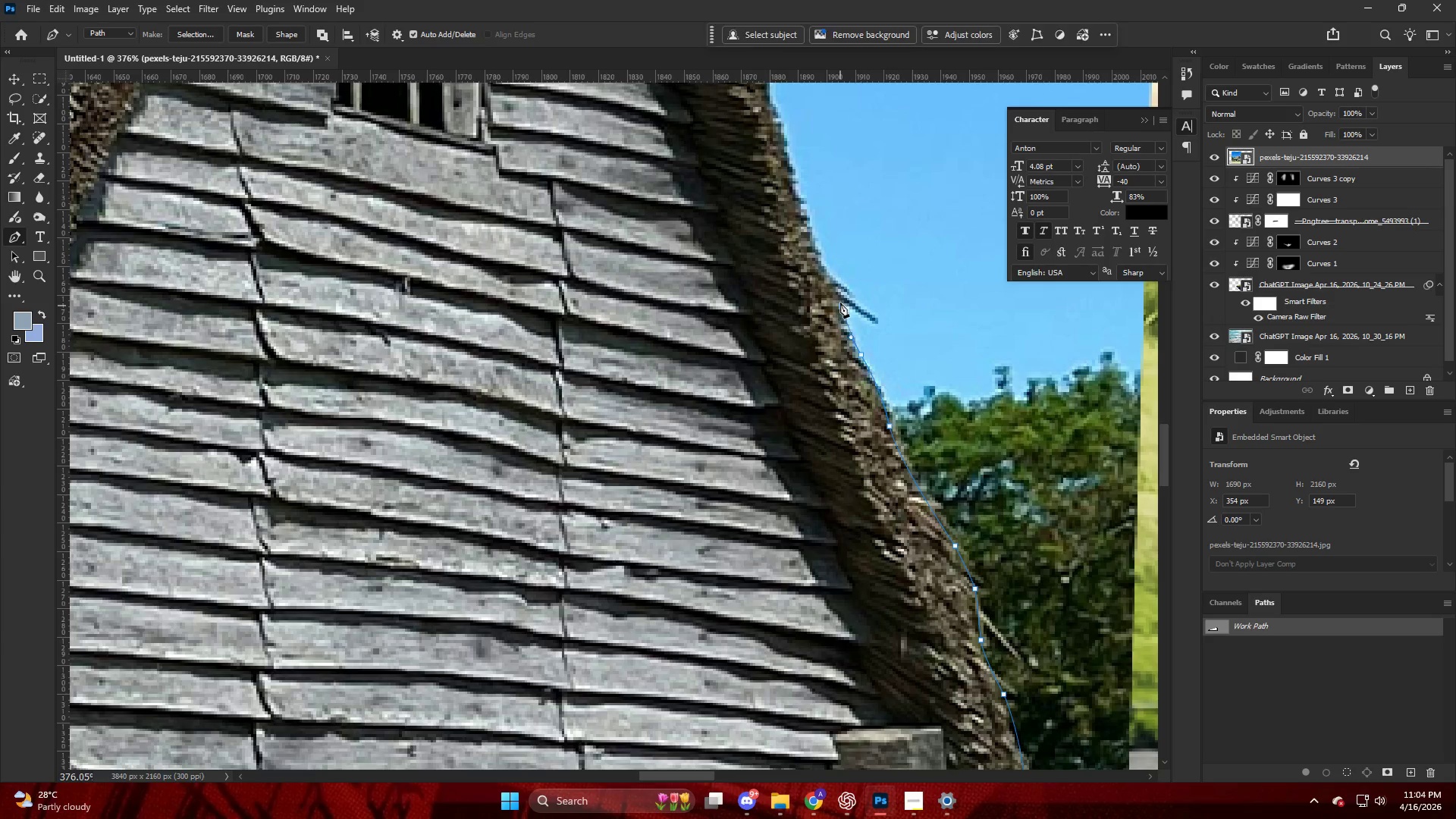 
hold_key(key=AltLeft, duration=0.39)
hold_key(key=AltLeft, duration=0.72)
scroll: coordinate [807, 427], scroll_direction: up, amount: 12.0
 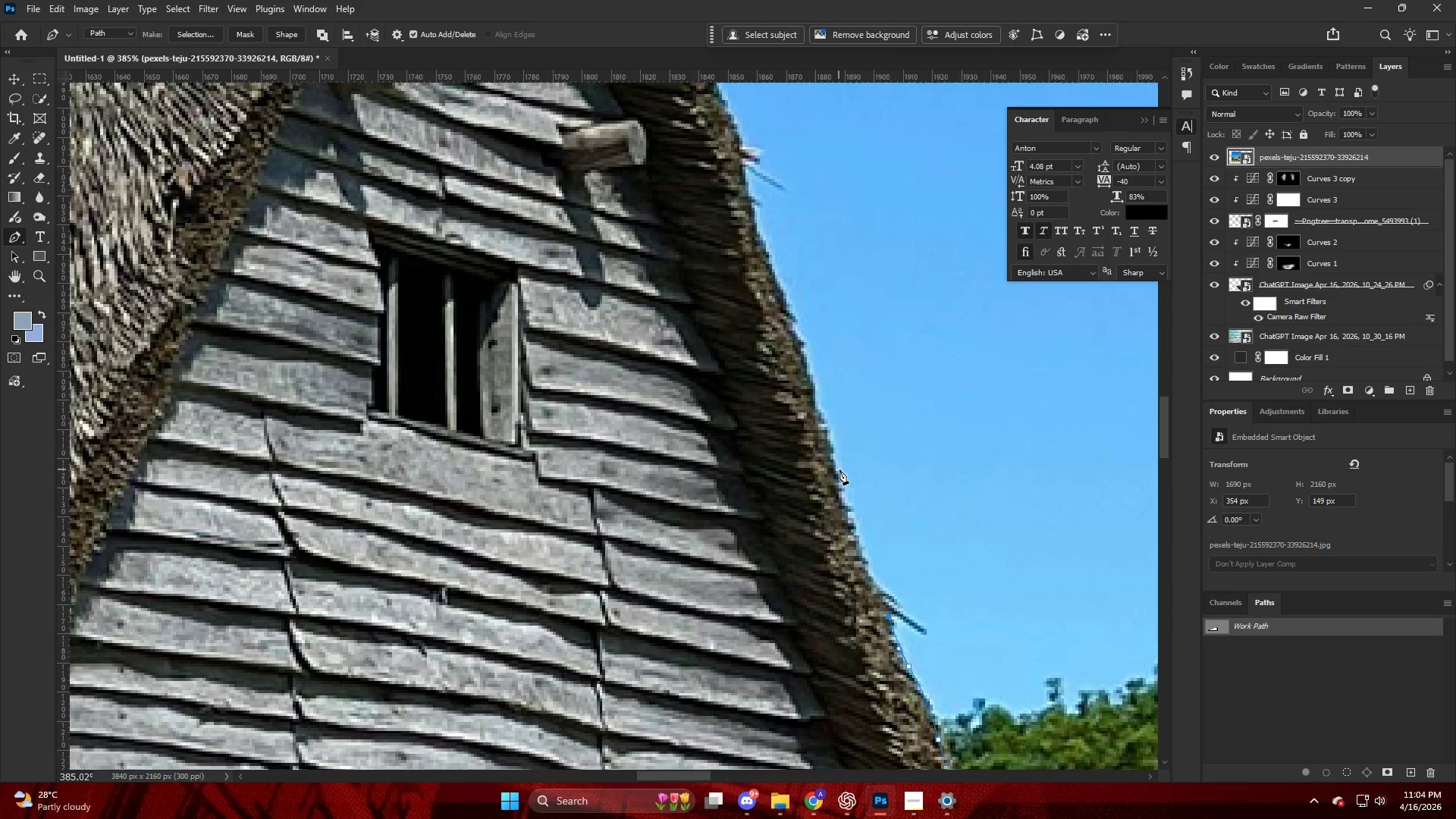 
left_click_drag(start_coordinate=[840, 469], to_coordinate=[811, 384])
 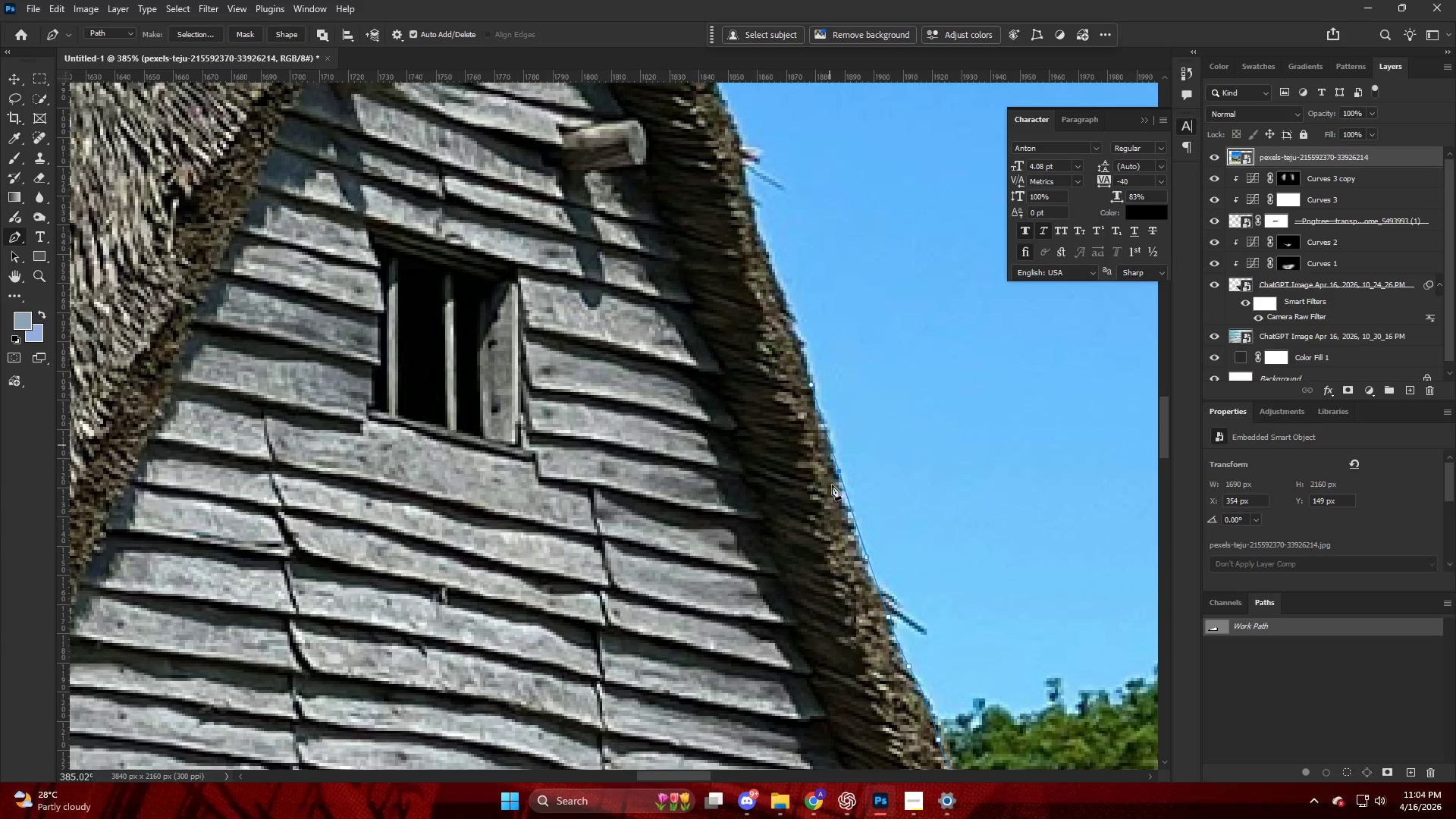 
key(Control+ControlLeft)
 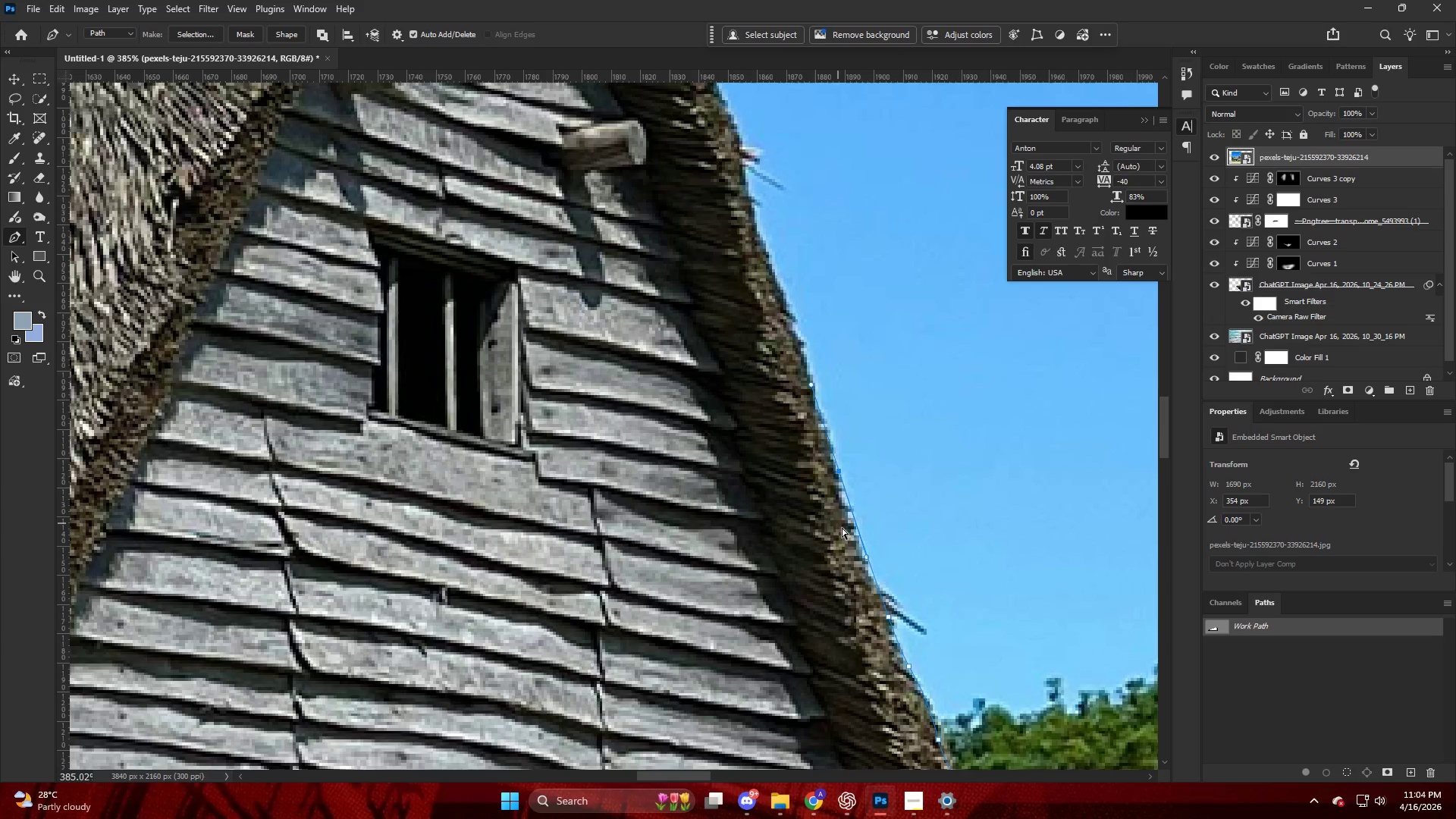 
key(Control+Z)
 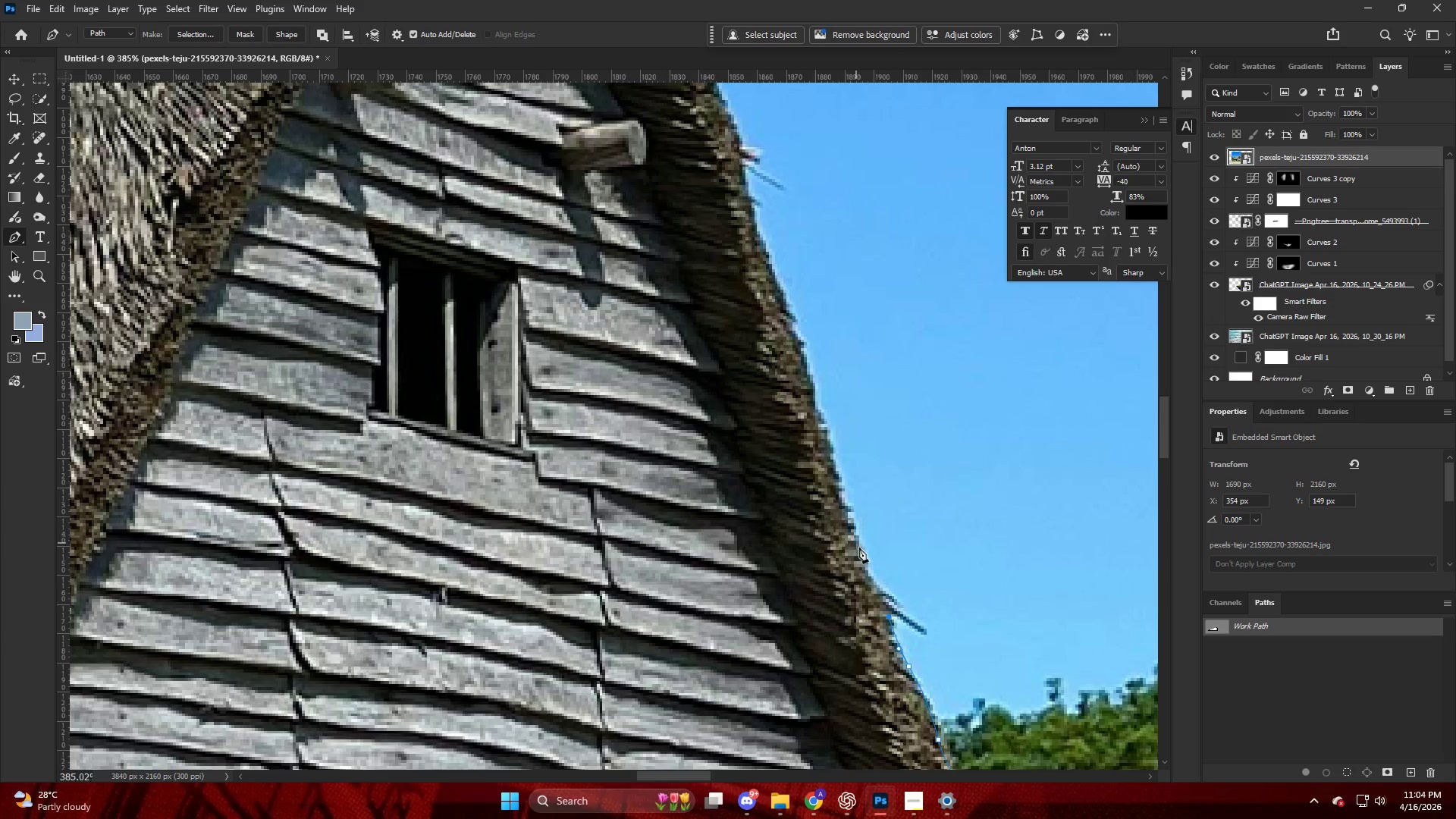 
left_click_drag(start_coordinate=[859, 548], to_coordinate=[853, 536])
 